 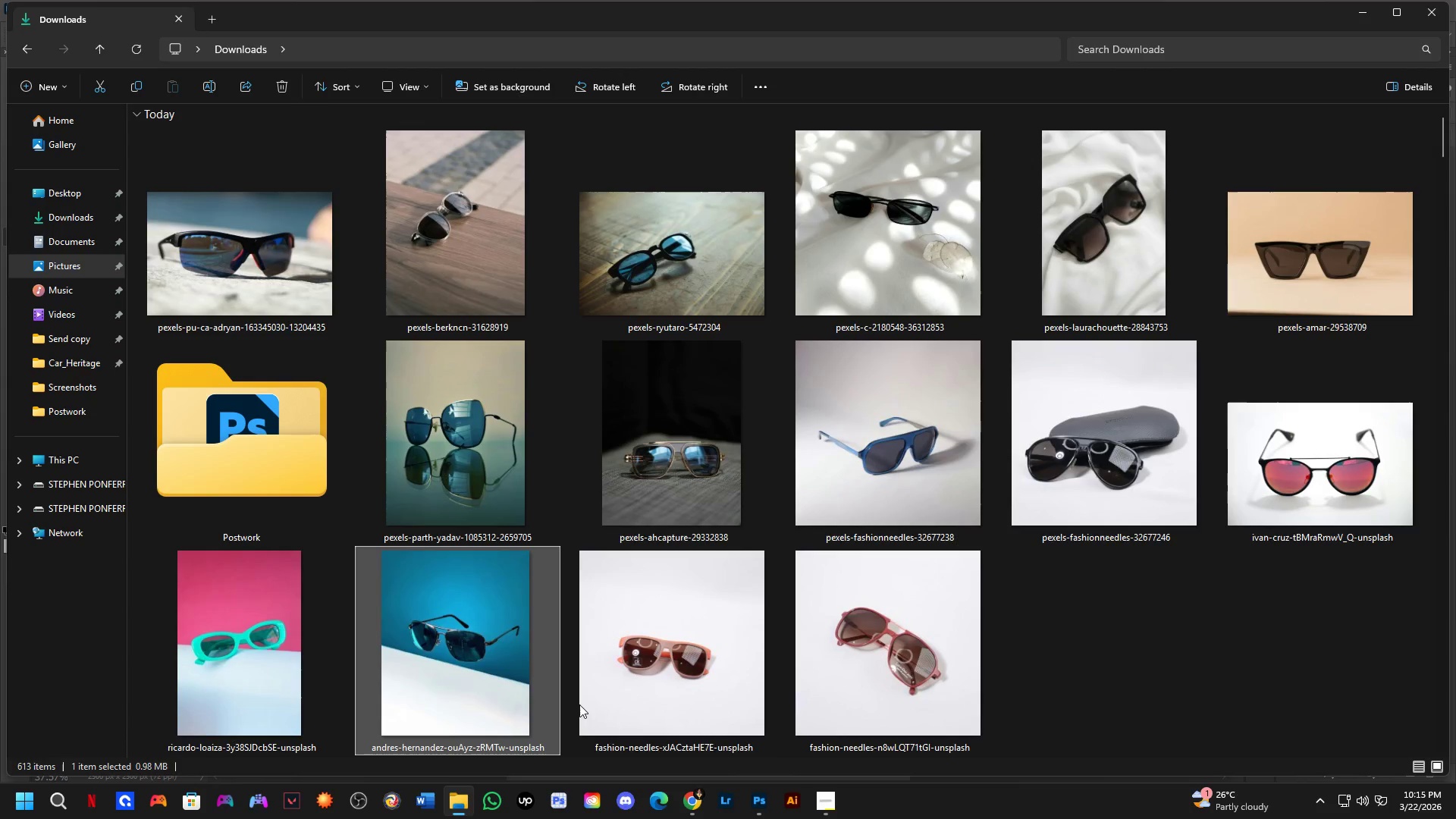 
left_click([245, 632])
 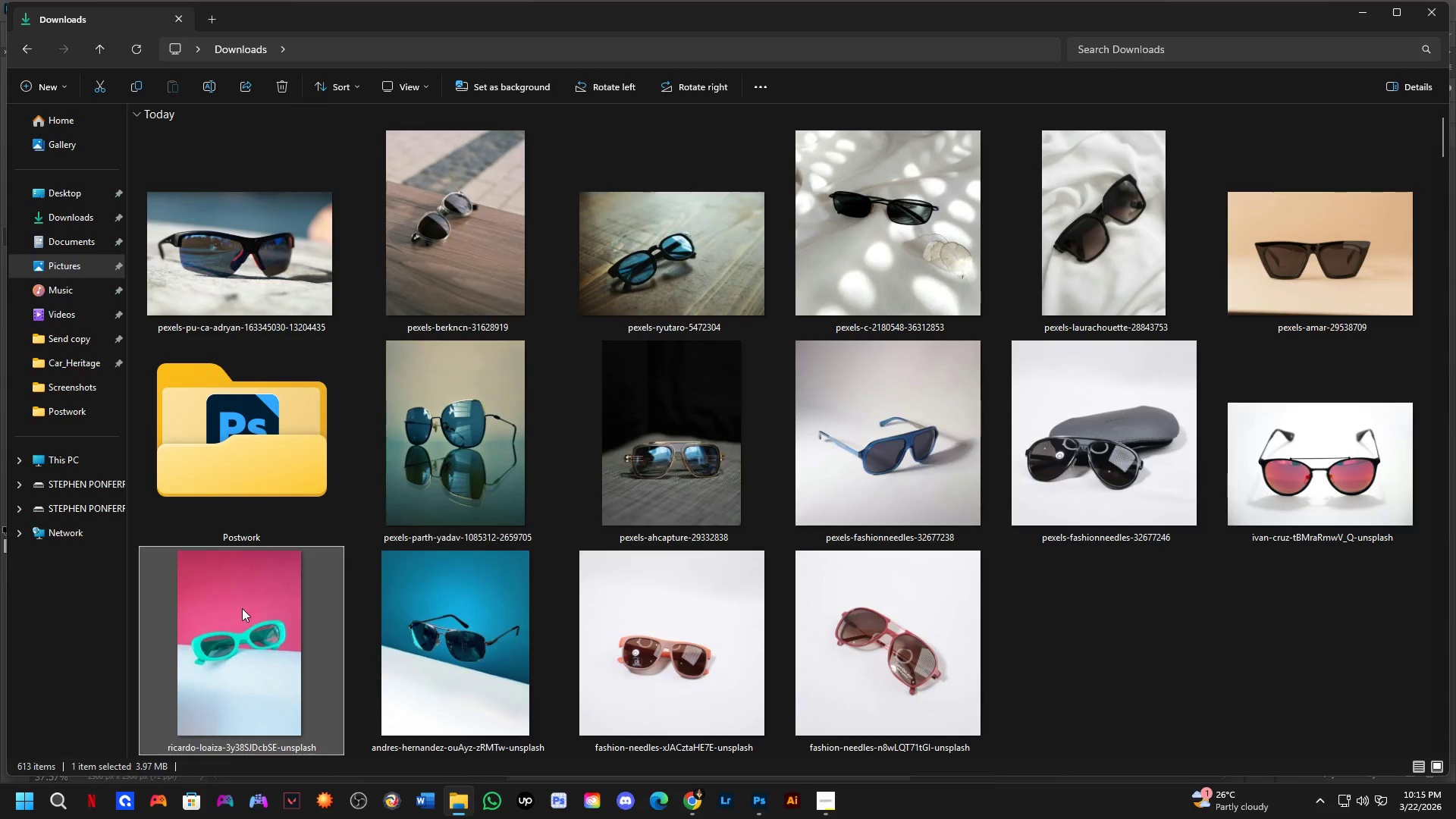 
left_click_drag(start_coordinate=[239, 608], to_coordinate=[644, 480])
 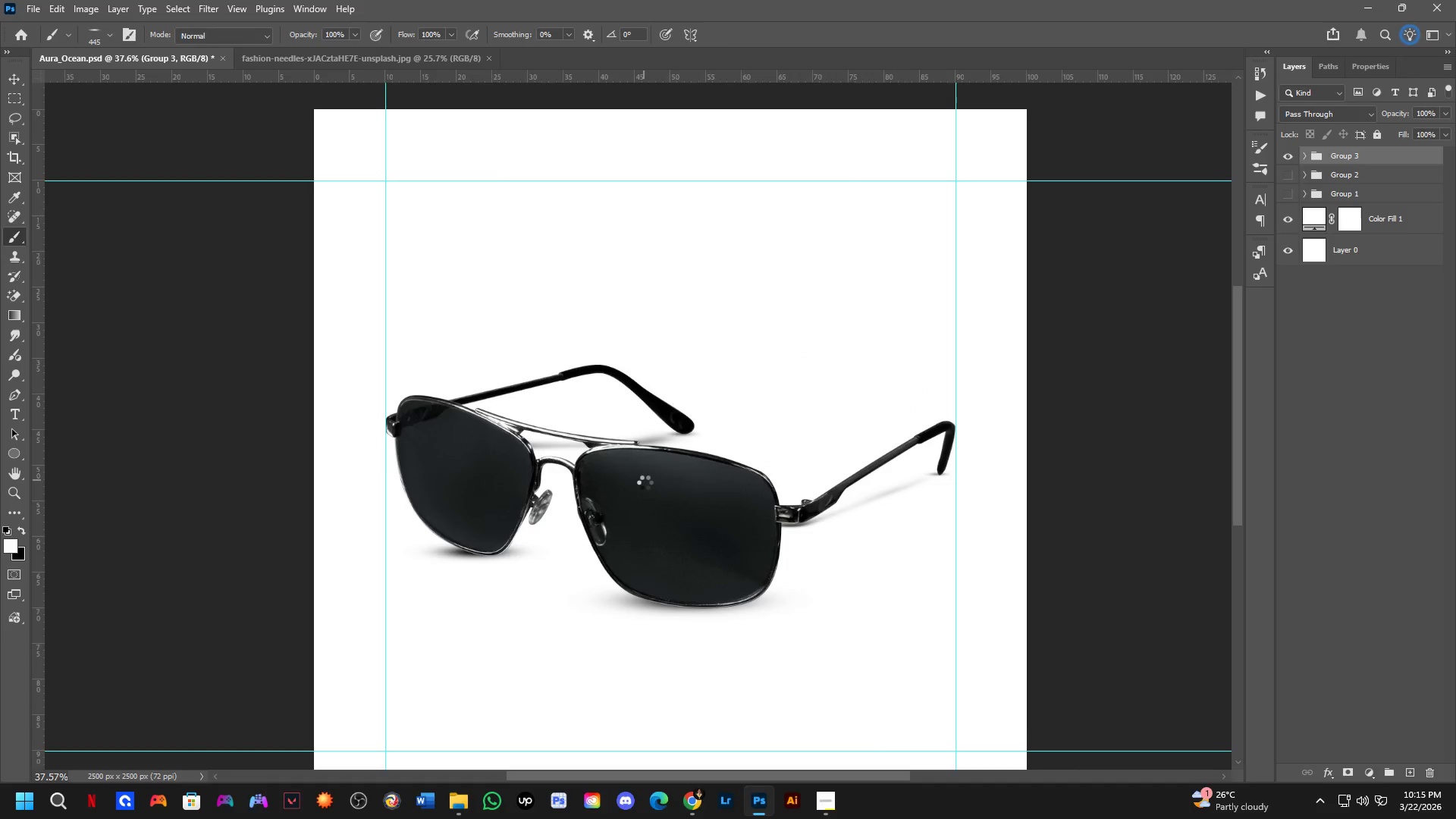 
key(Alt+AltLeft)
 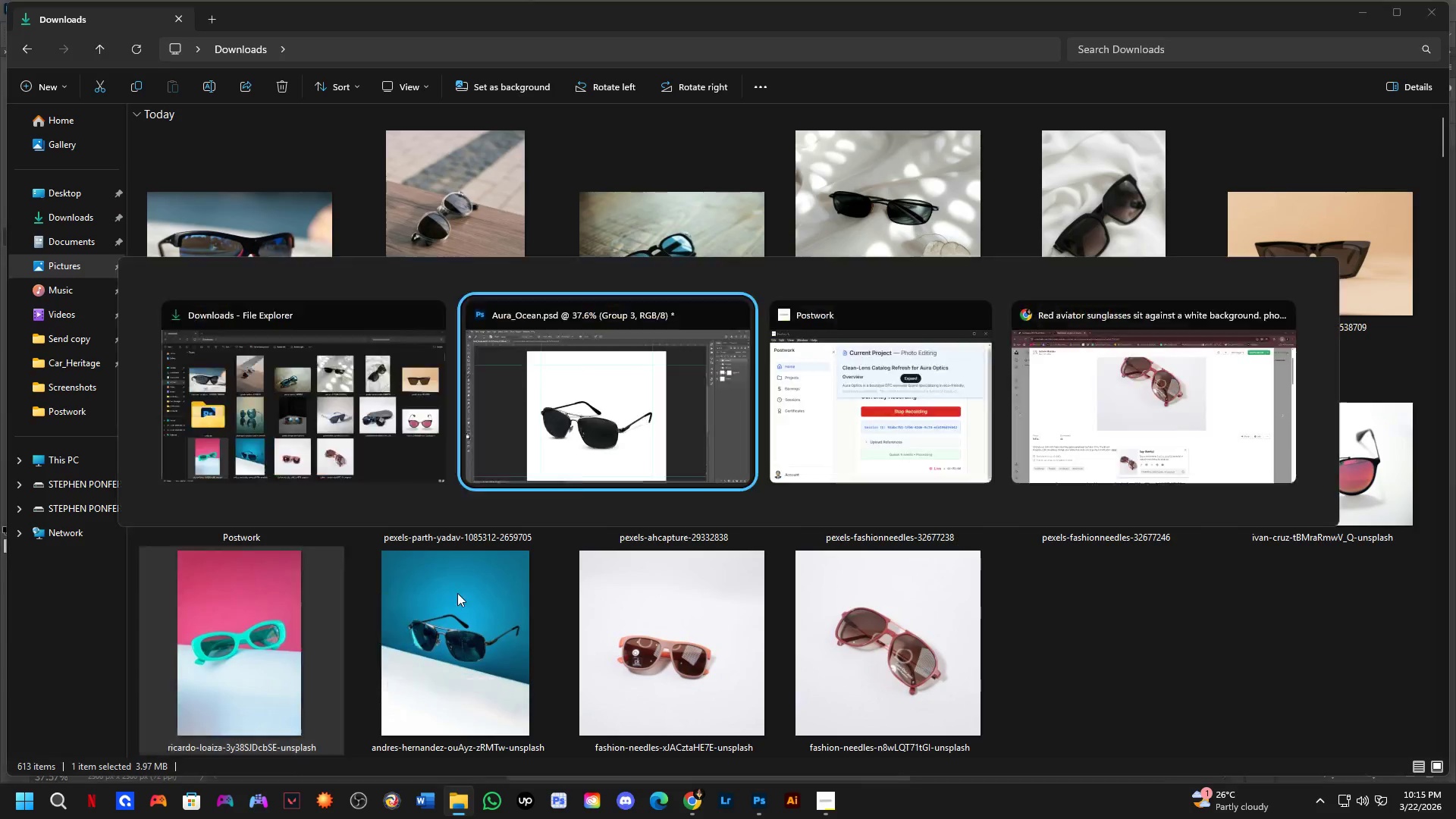 
key(Alt+Tab)
 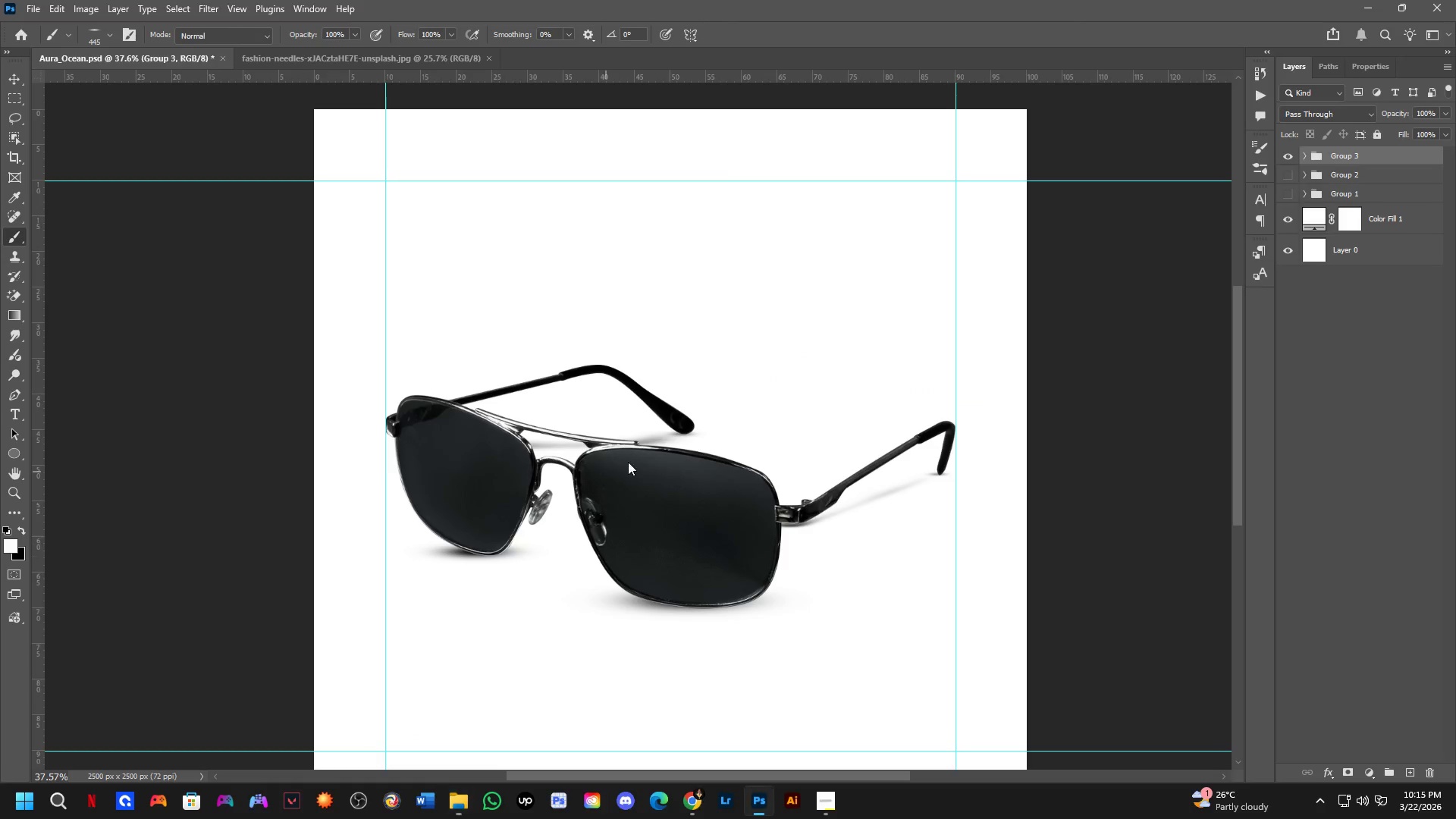 
hold_key(key=ShiftLeft, duration=0.64)
 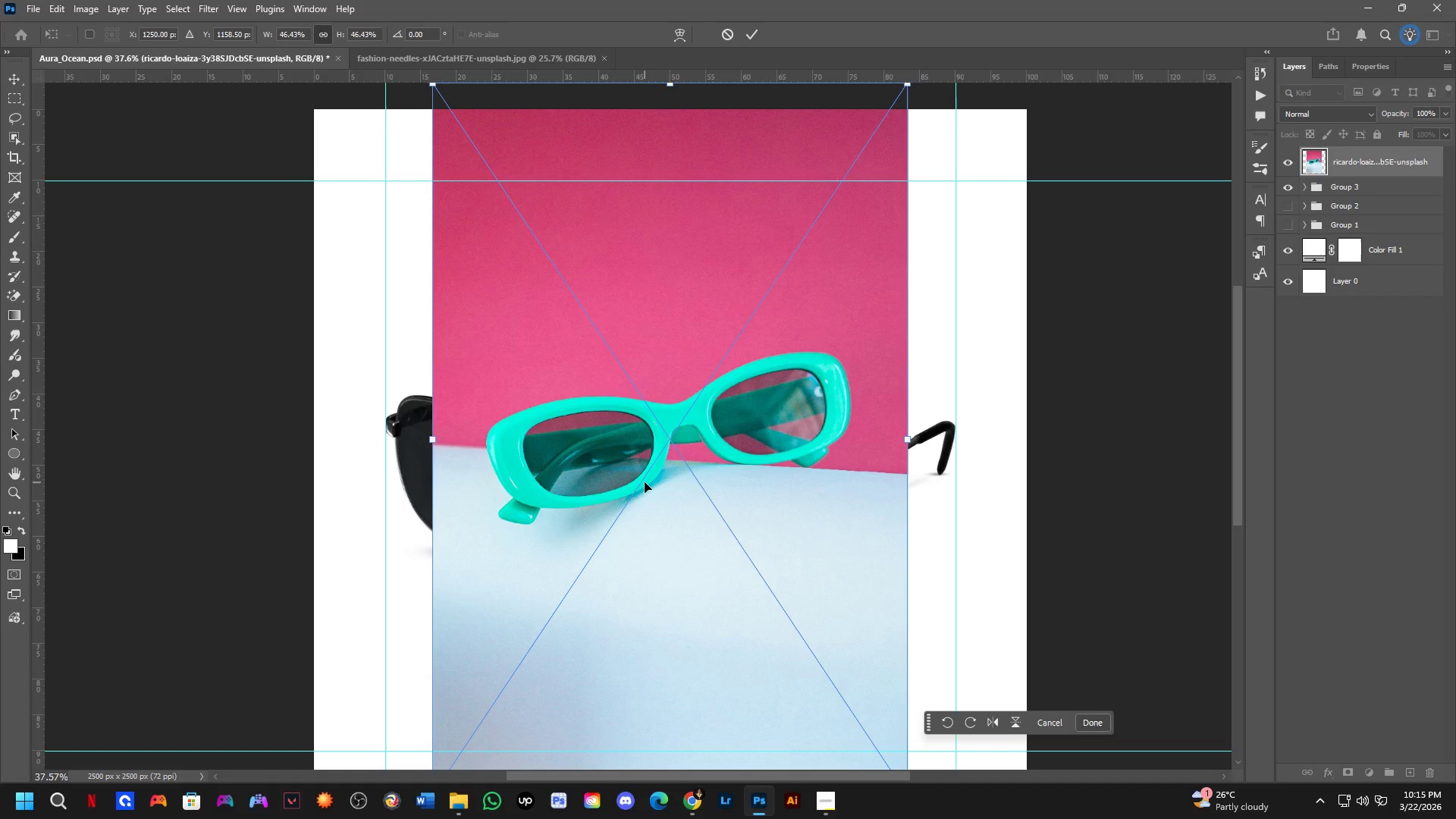 
key(NumpadEnter)
 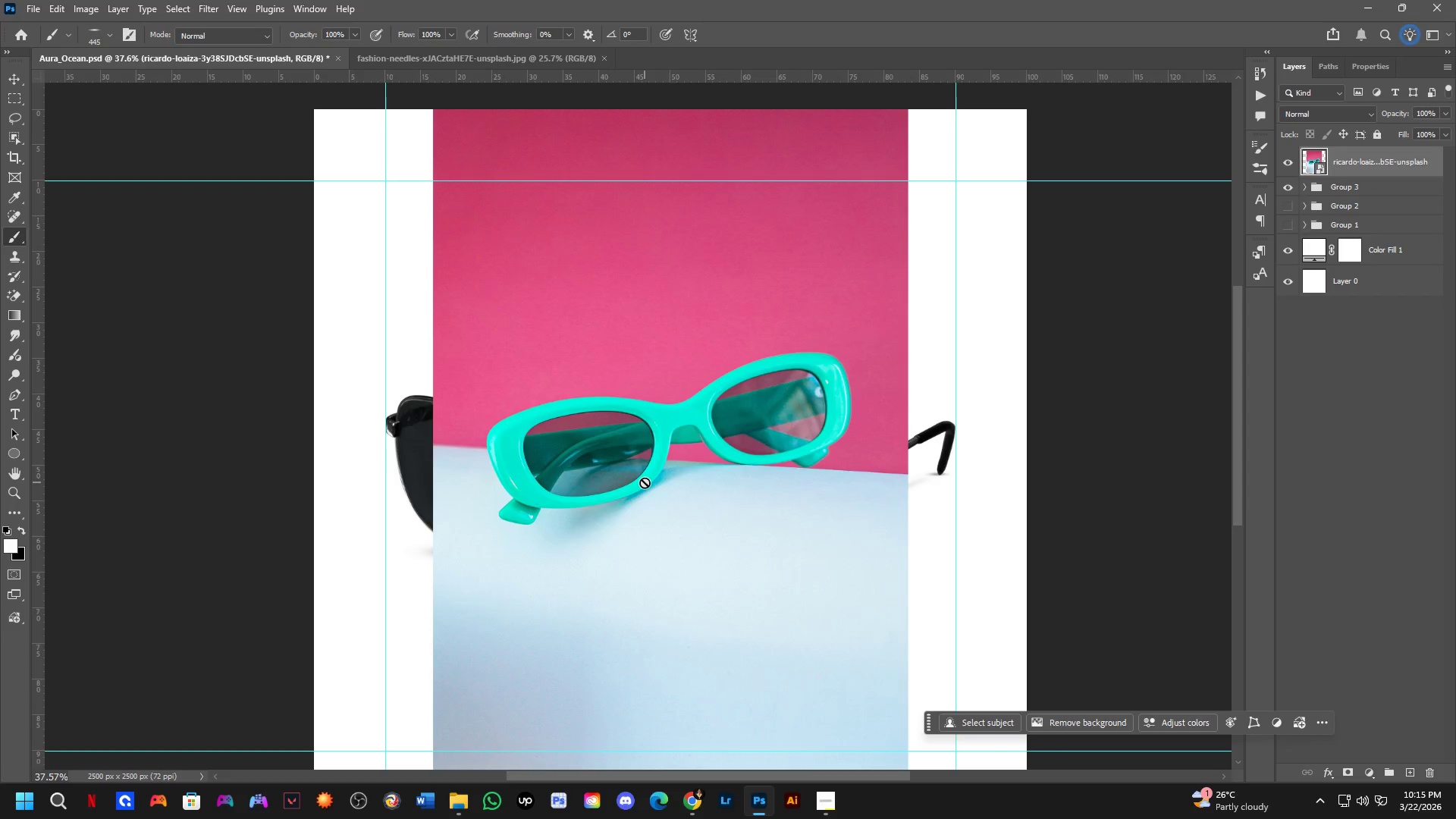 
scroll: coordinate [554, 465], scroll_direction: up, amount: 4.0
 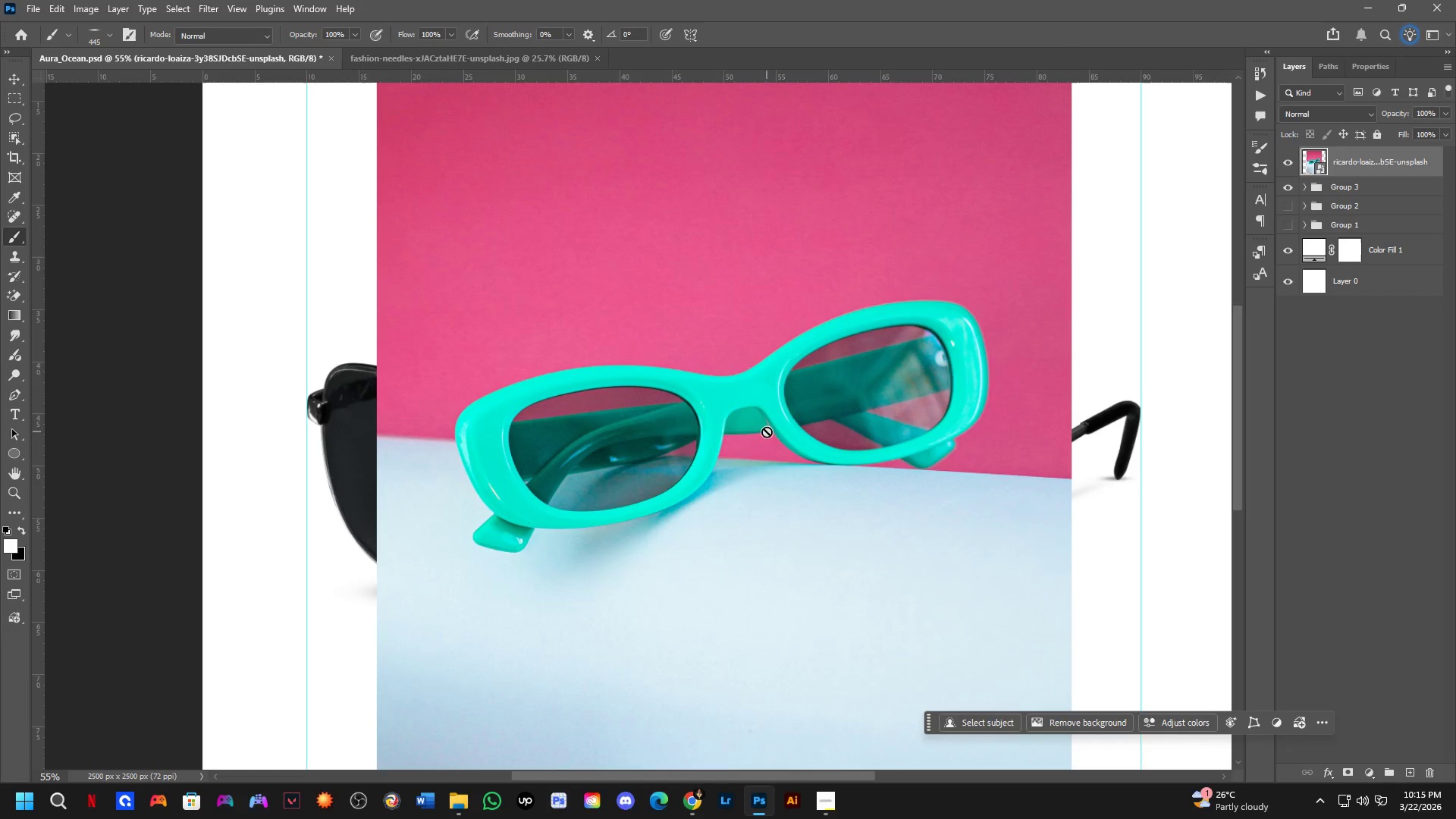 
key(M)
 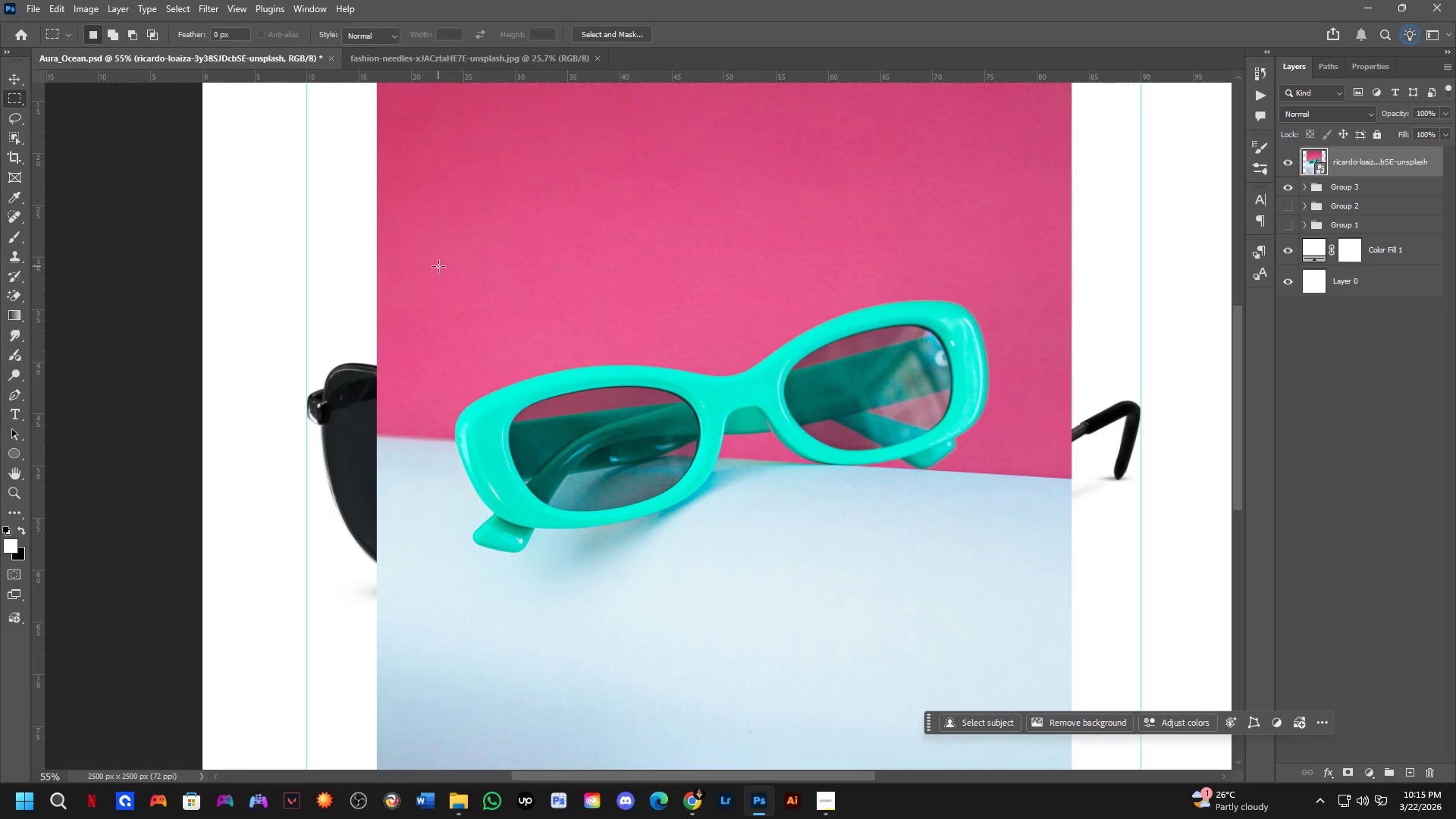 
left_click_drag(start_coordinate=[425, 229], to_coordinate=[1018, 607])
 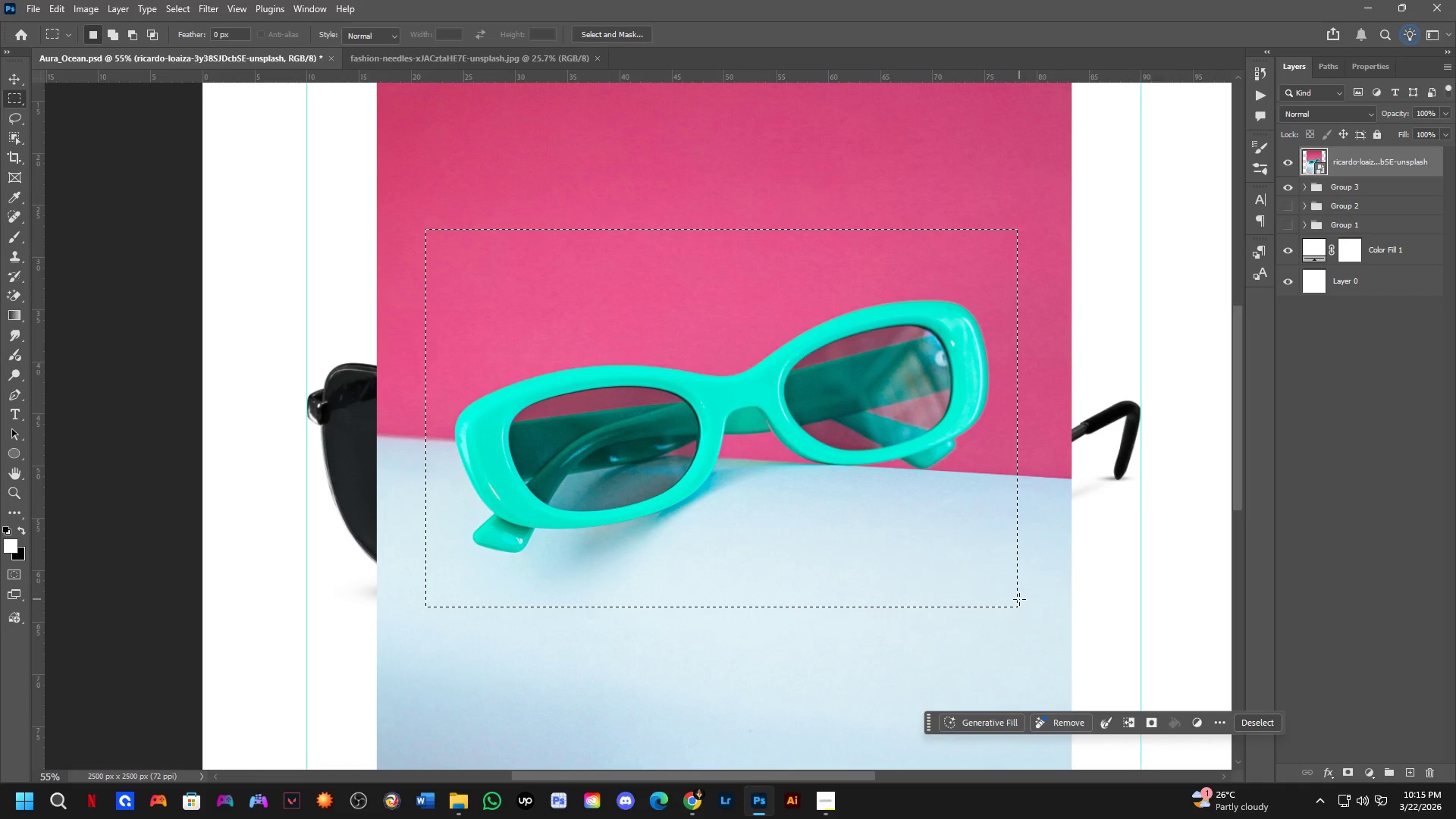 
key(Control+J)
 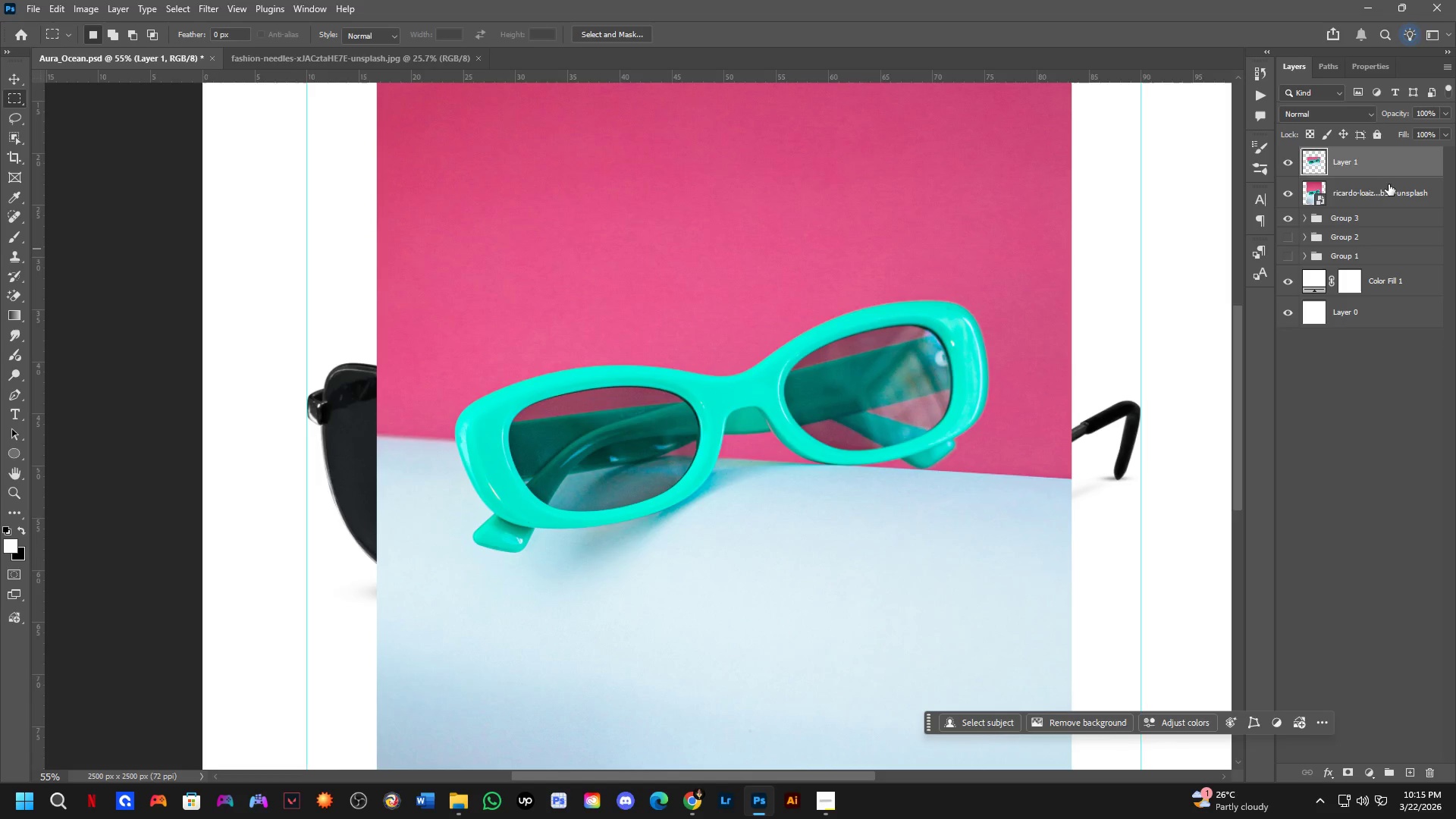 
left_click([1389, 189])
 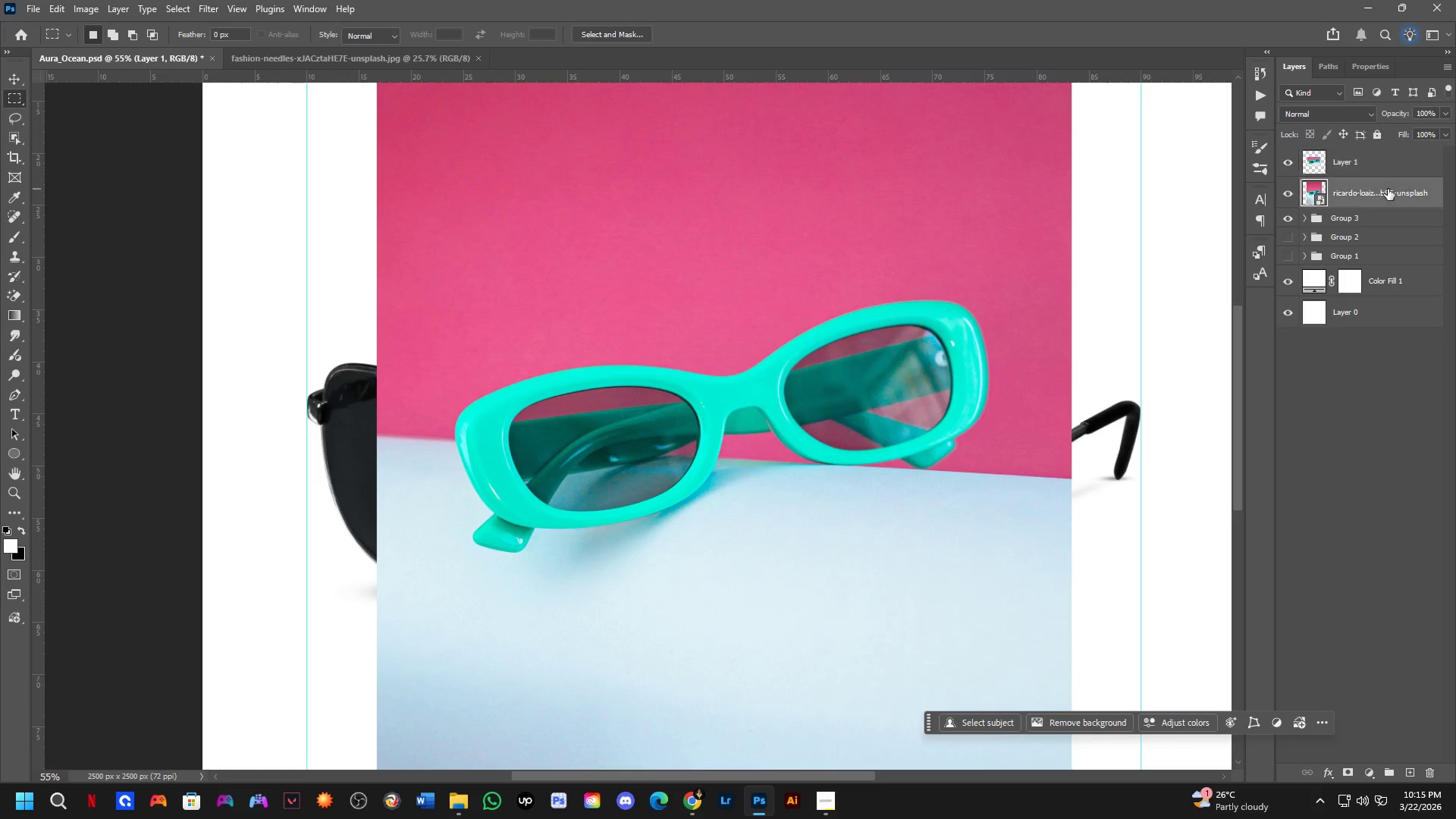 
key(Backspace)
 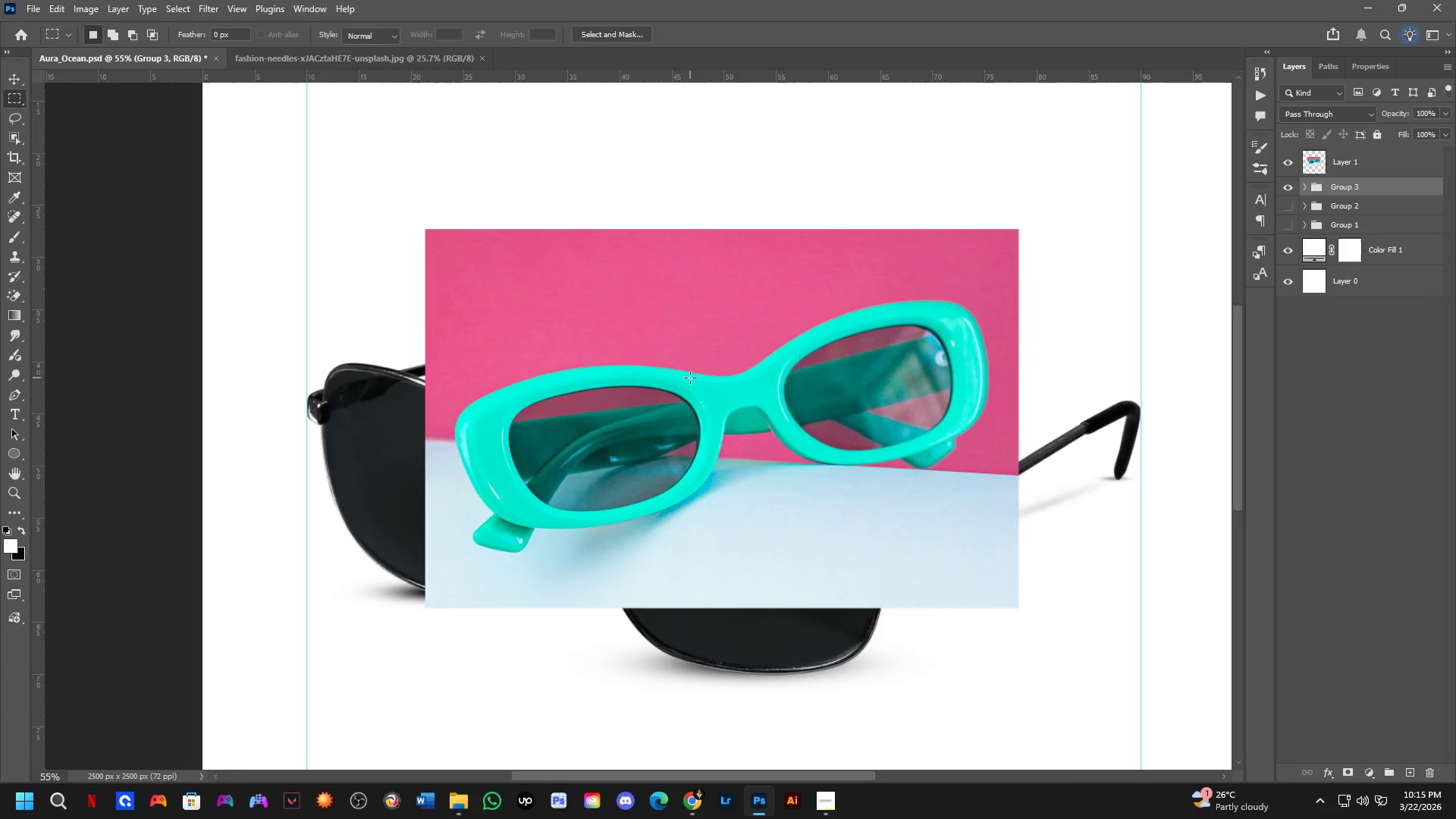 
scroll: coordinate [689, 378], scroll_direction: down, amount: 4.0
 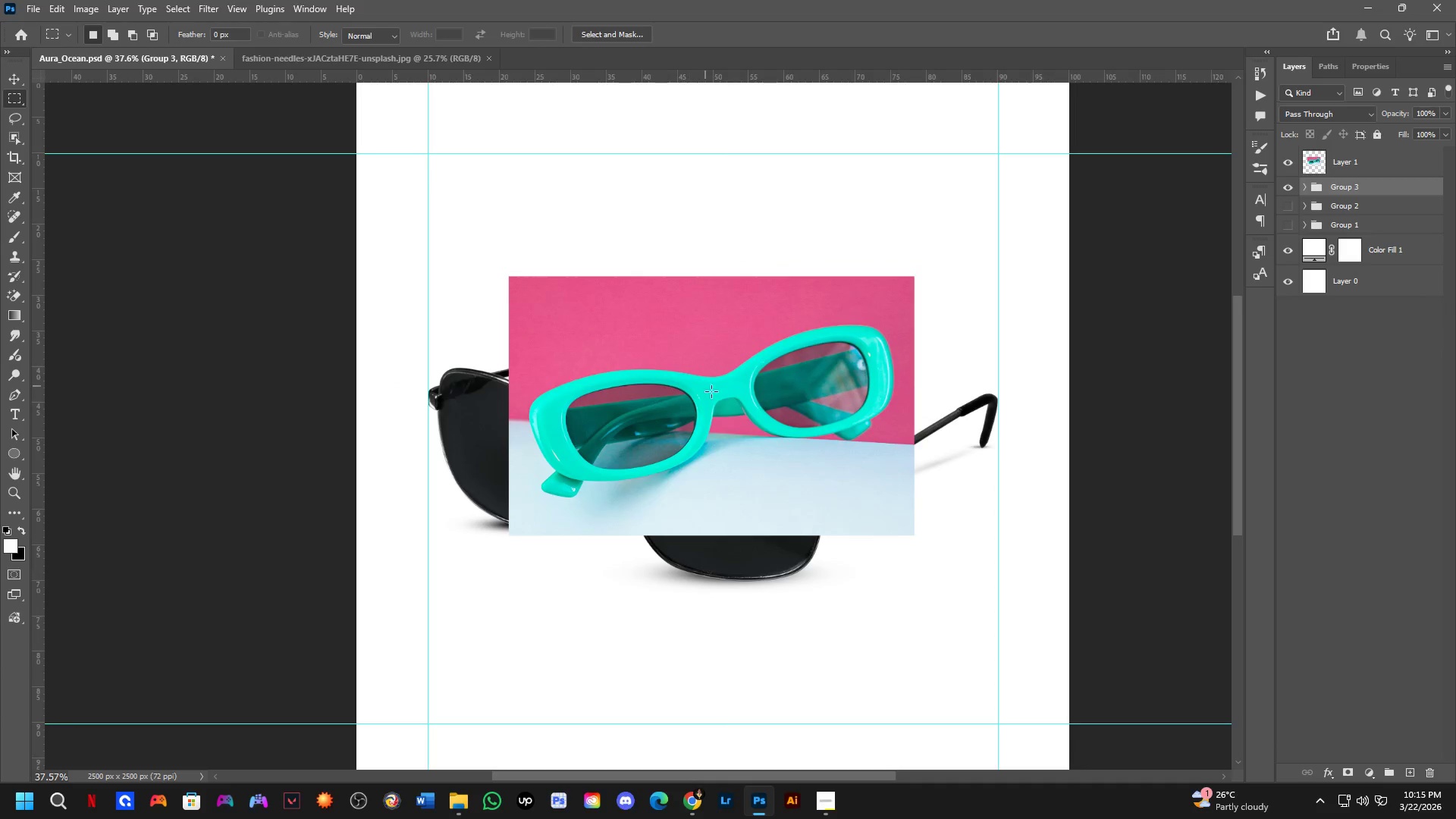 
hold_key(key=Space, duration=0.42)
 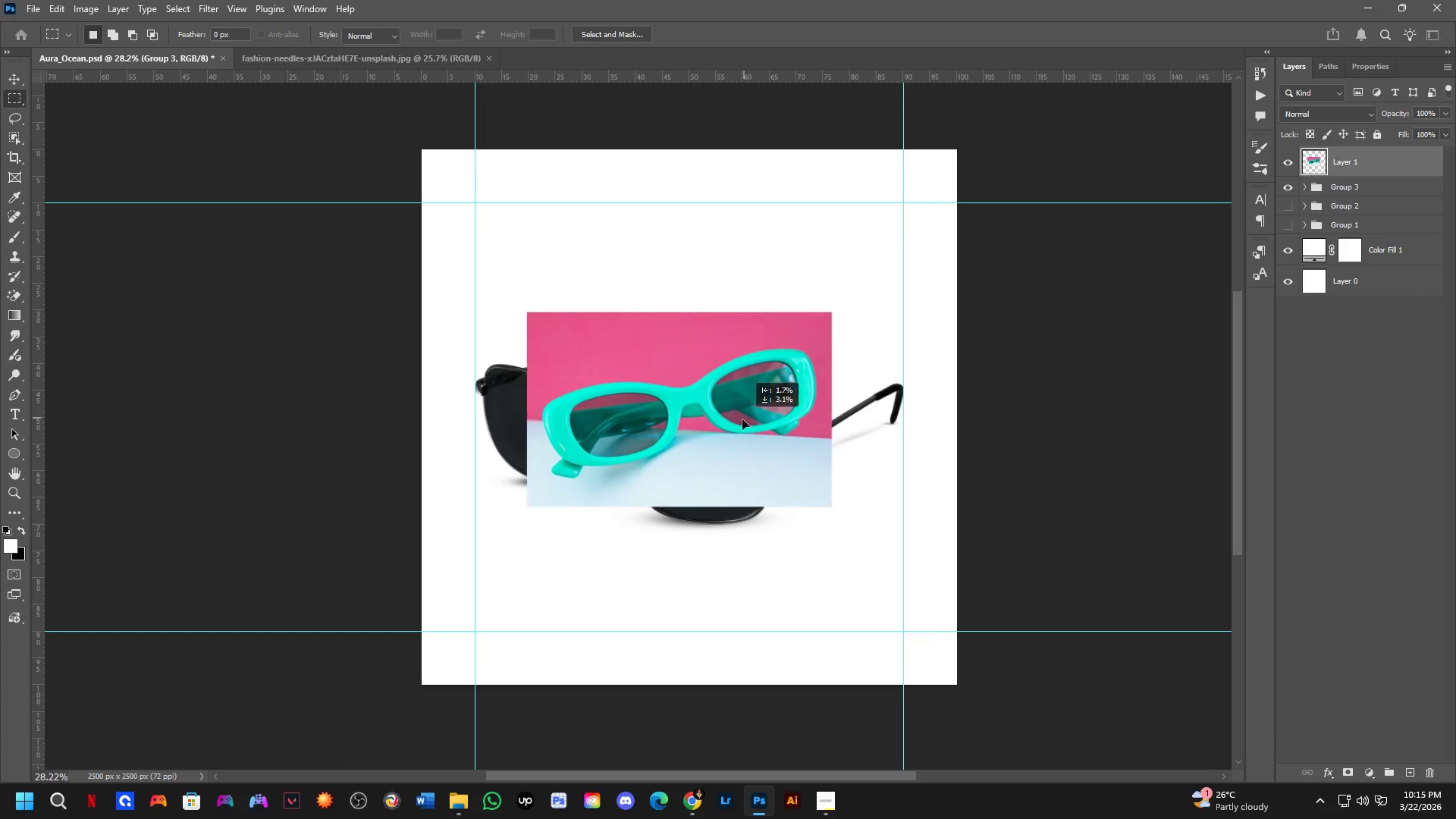 
left_click_drag(start_coordinate=[770, 485], to_coordinate=[736, 465])
 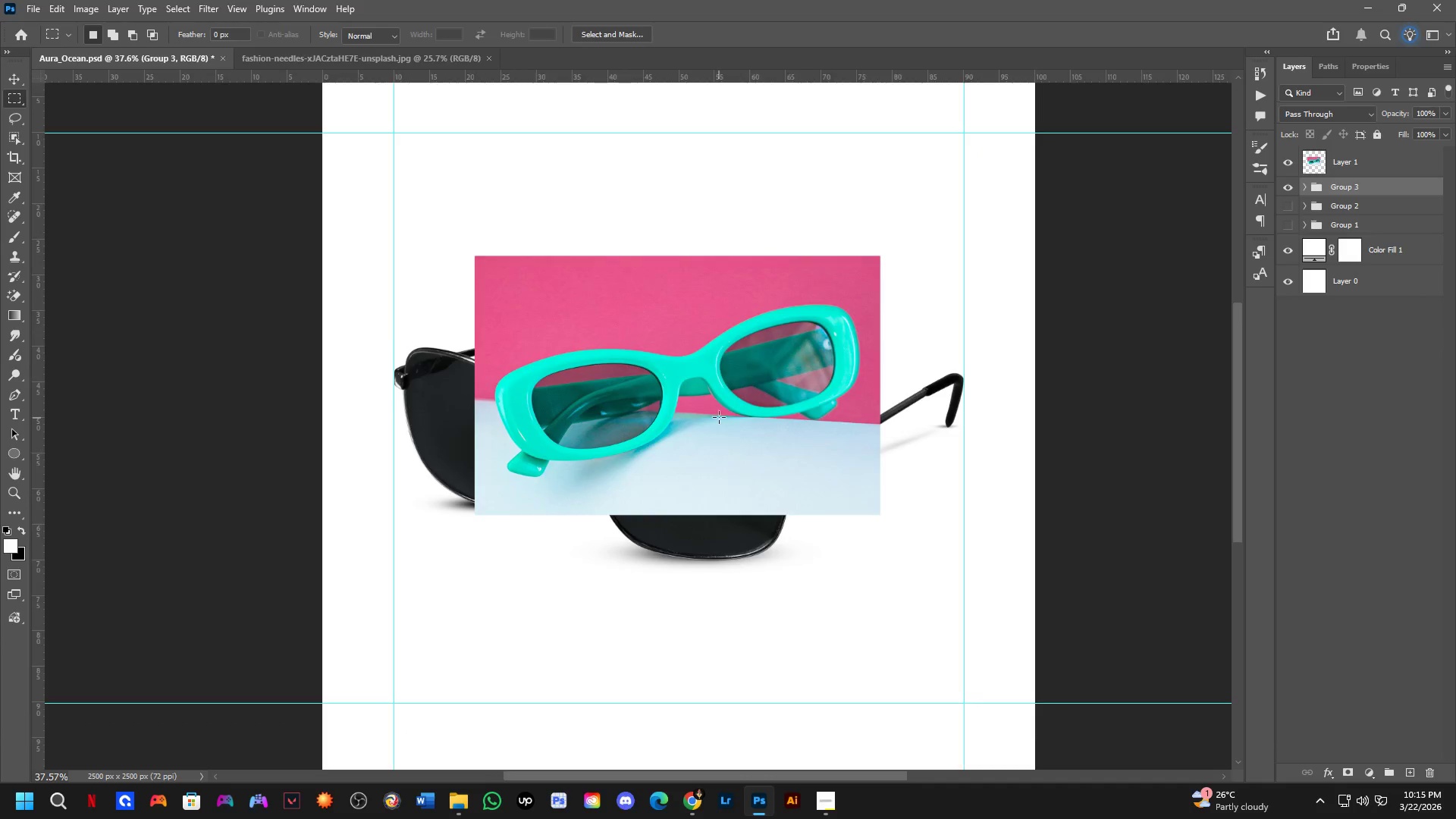 
hold_key(key=ControlLeft, duration=0.61)
 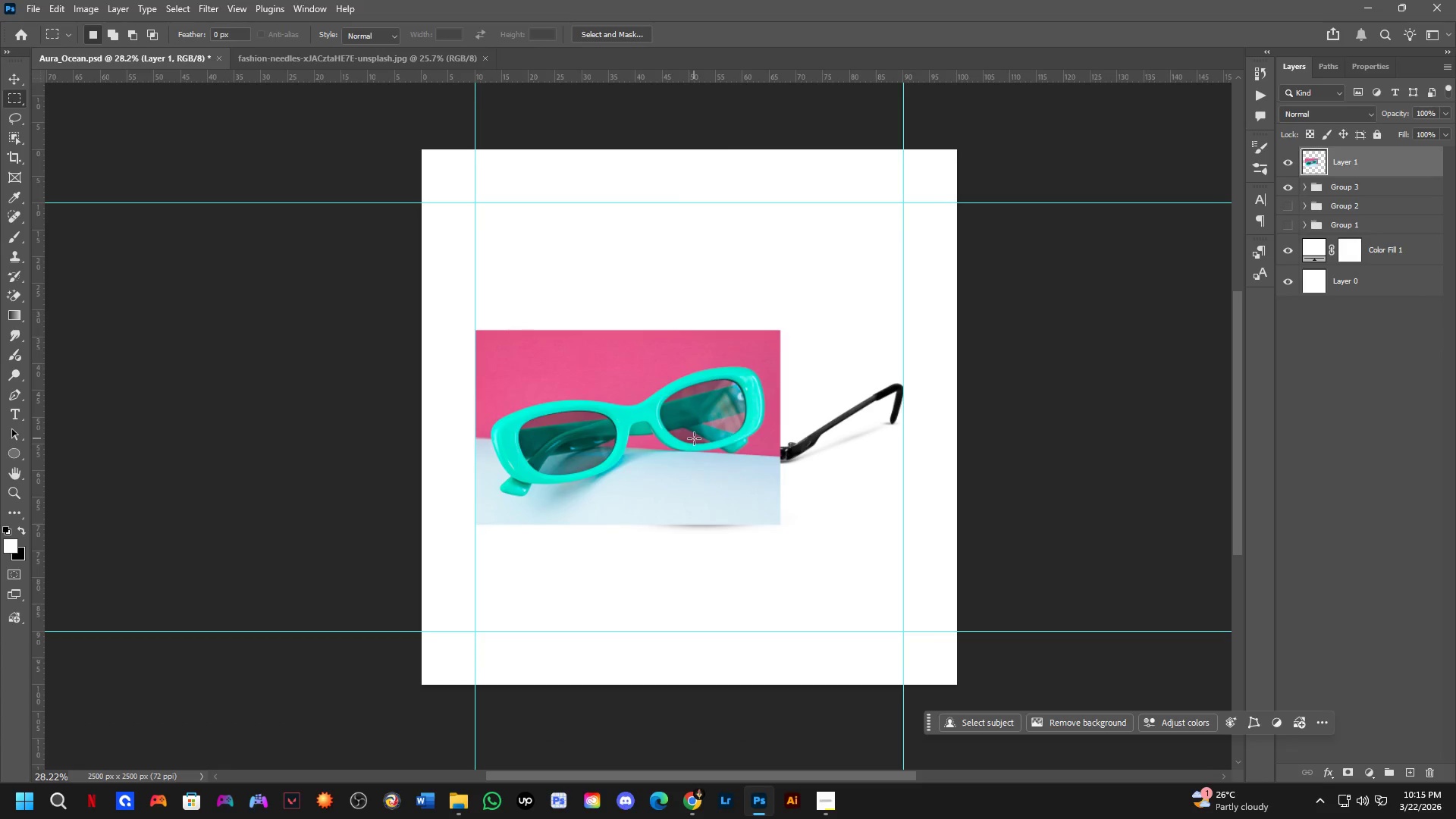 
scroll: coordinate [719, 416], scroll_direction: down, amount: 3.0
 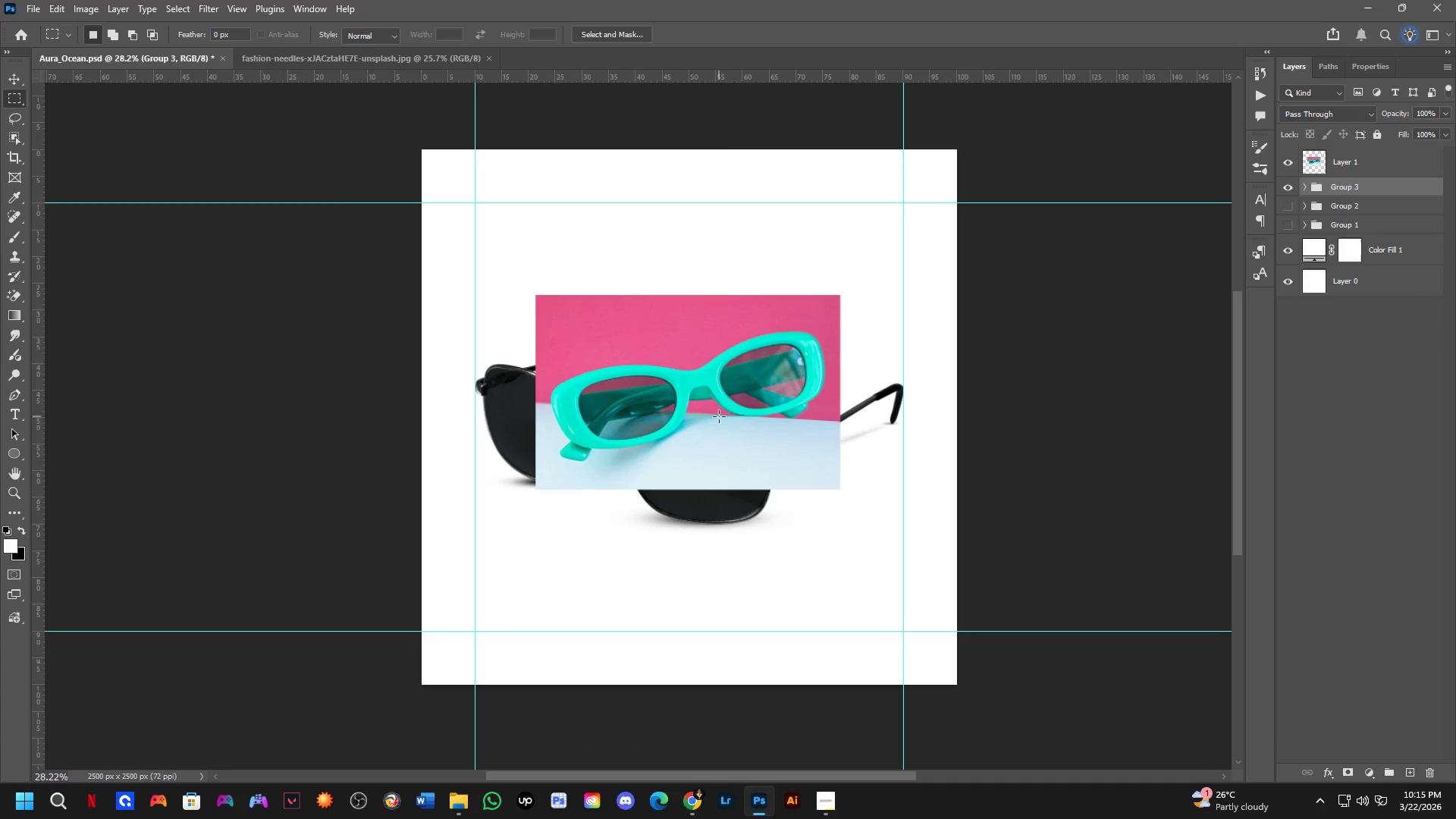 
left_click_drag(start_coordinate=[753, 401], to_coordinate=[694, 438])
 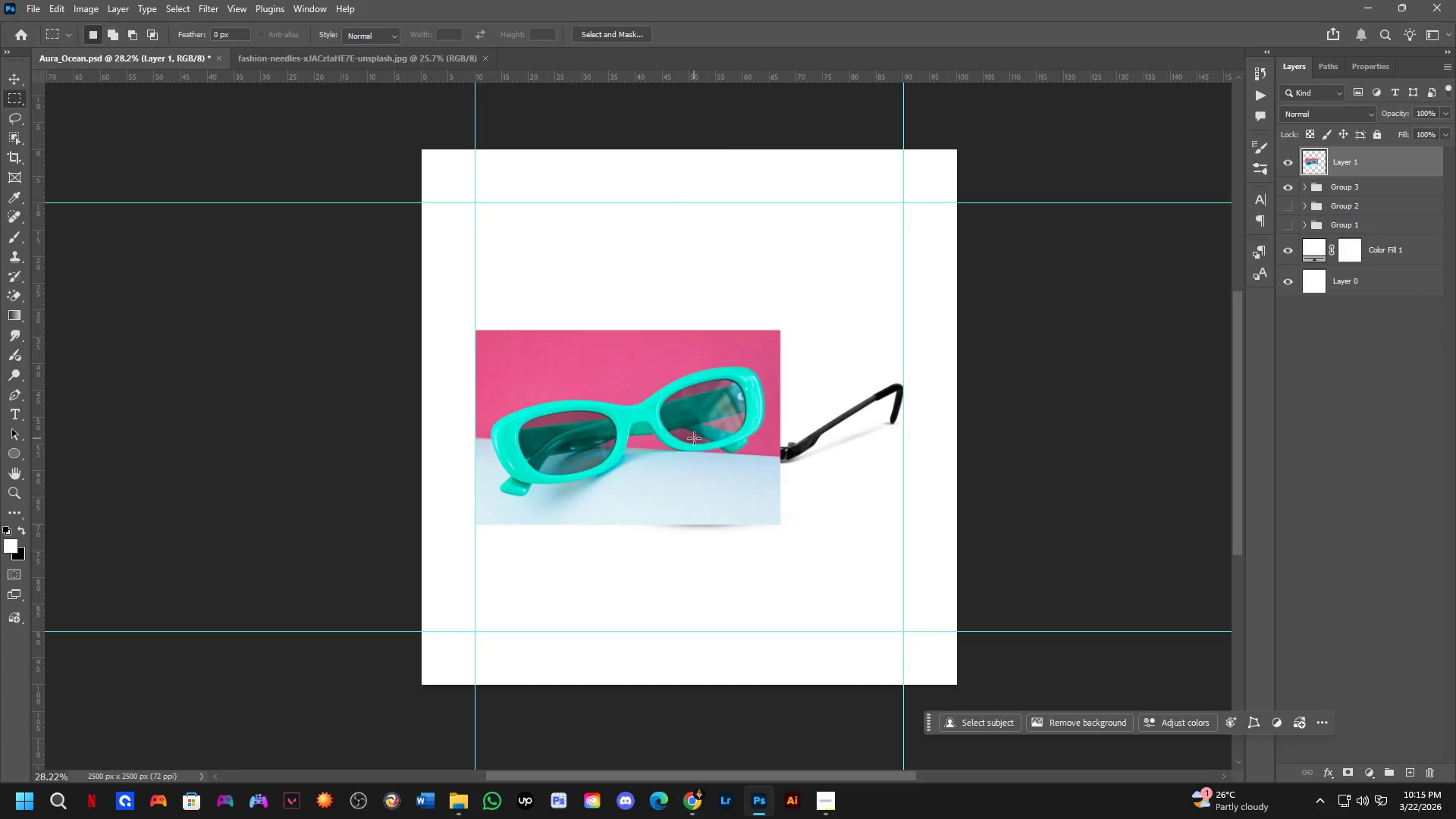 
key(Control+T)
 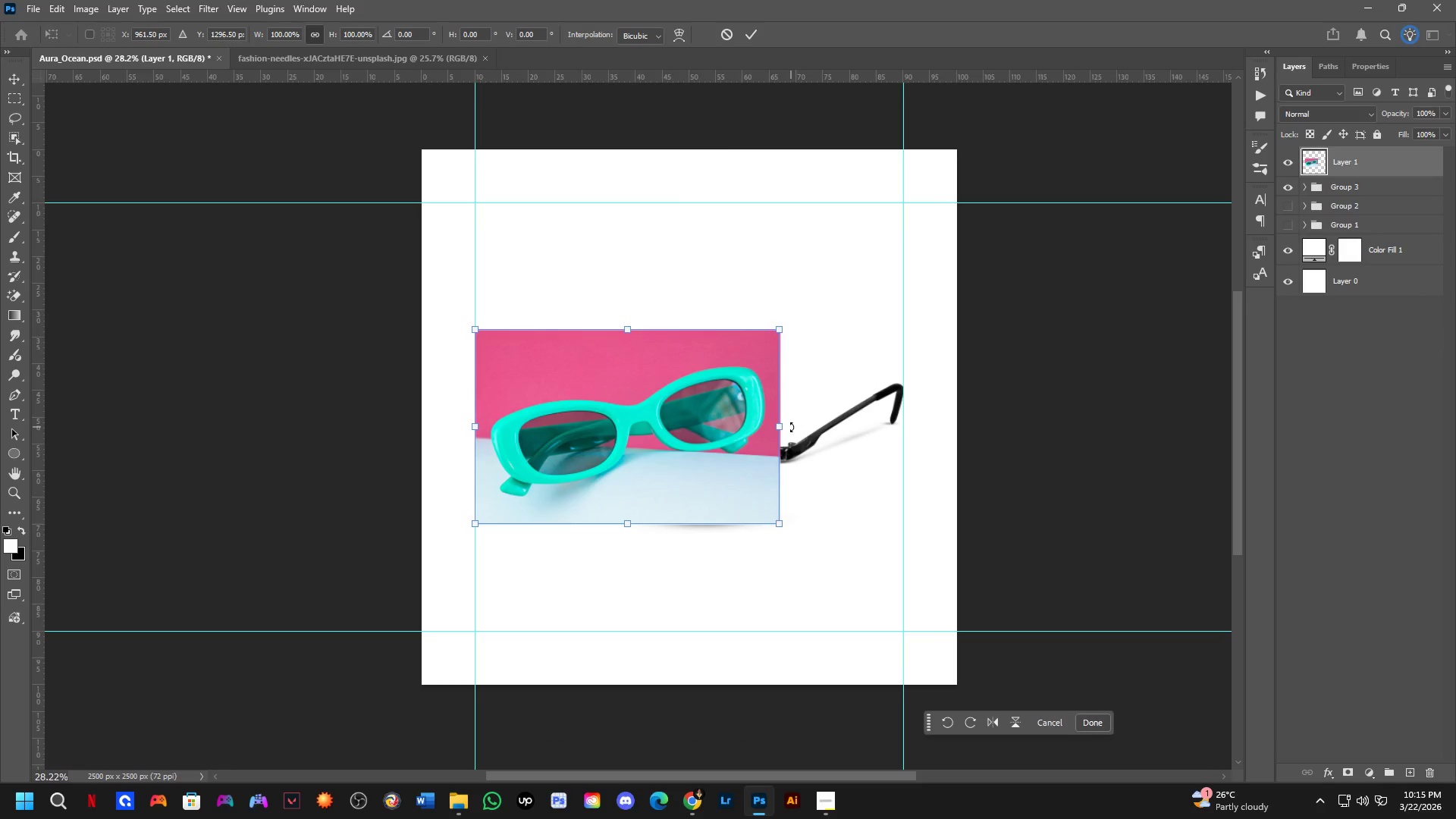 
left_click([789, 427])
 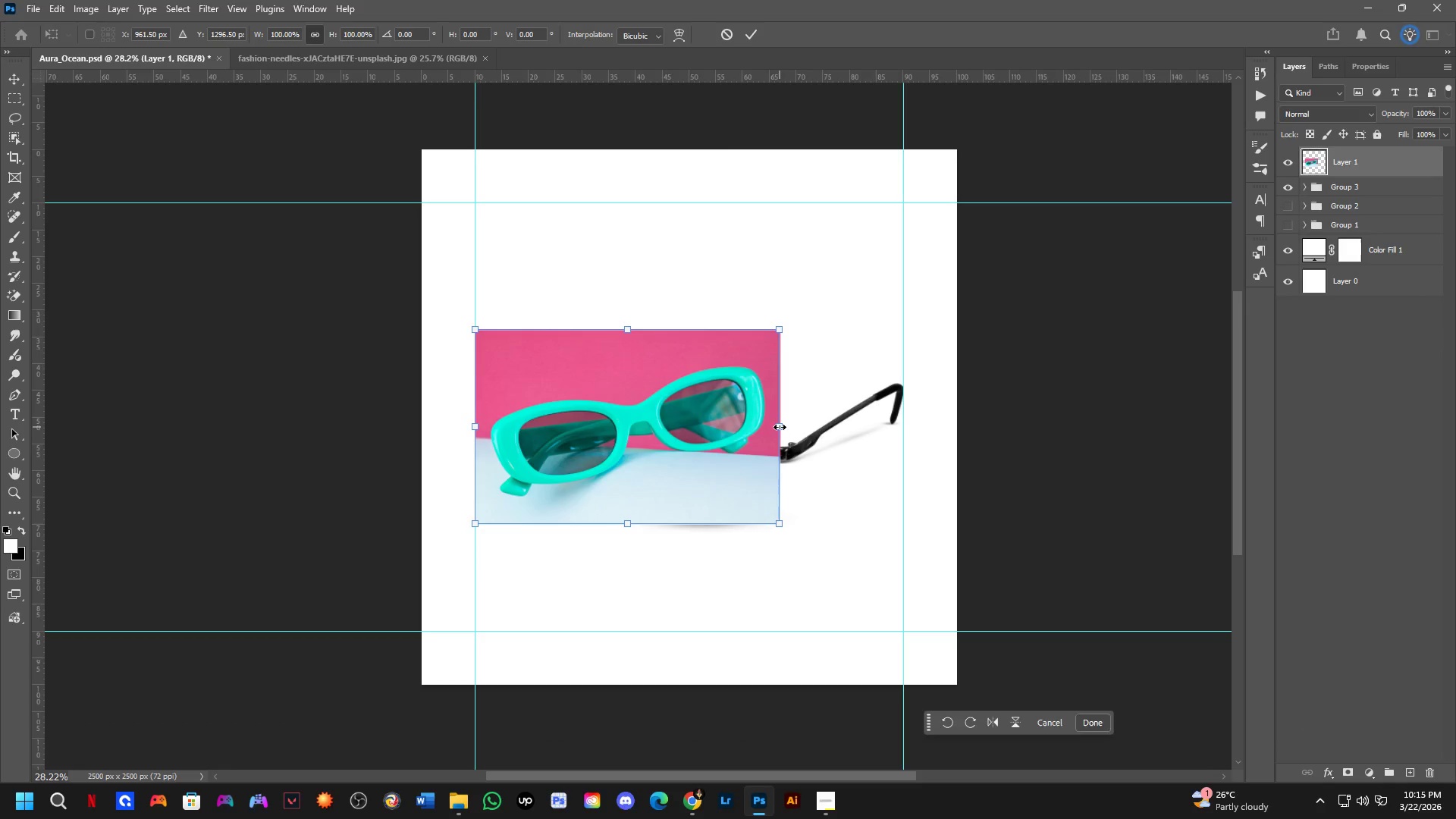 
left_click_drag(start_coordinate=[780, 427], to_coordinate=[899, 443])
 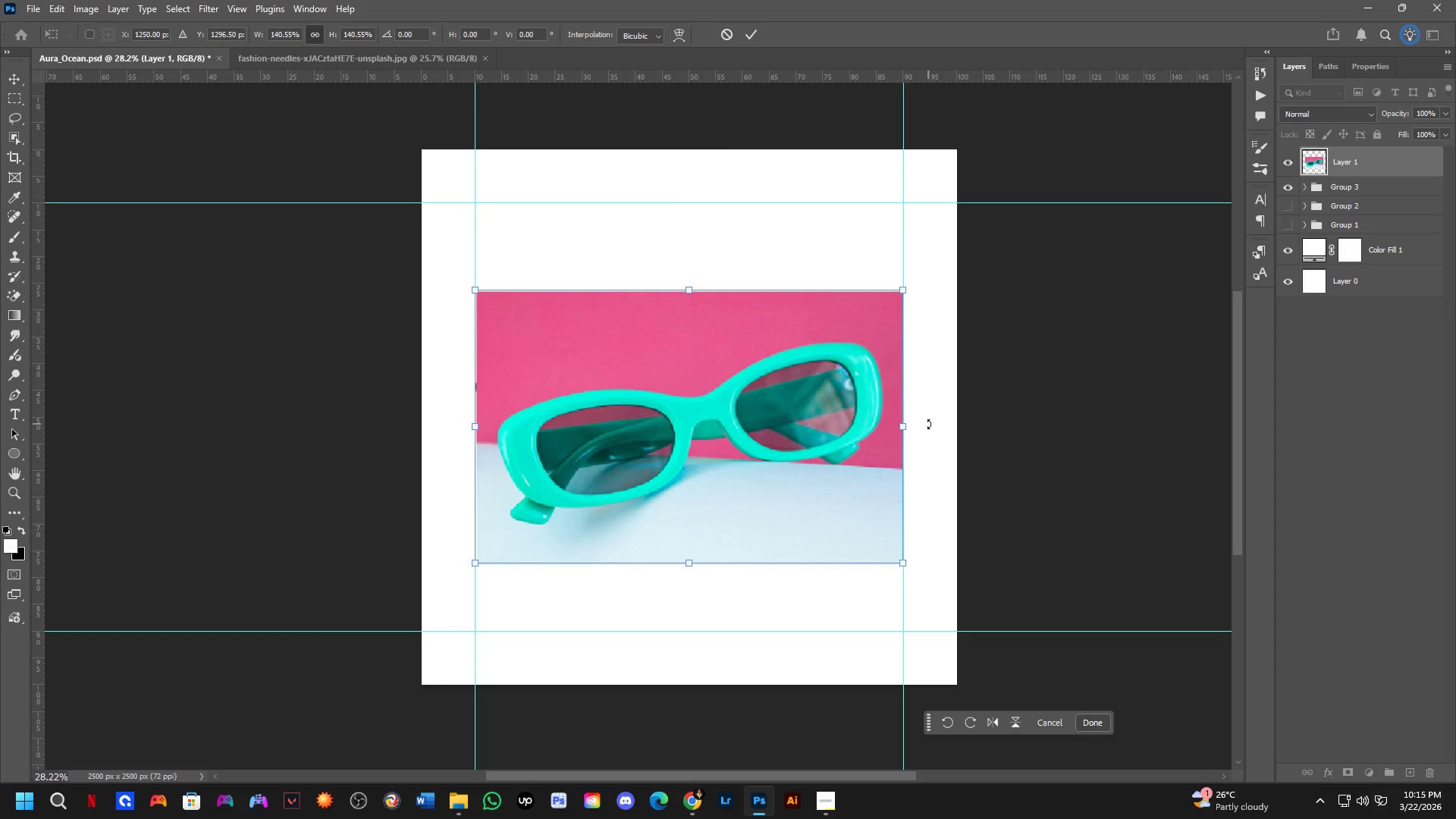 
left_click_drag(start_coordinate=[943, 424], to_coordinate=[965, 483])
 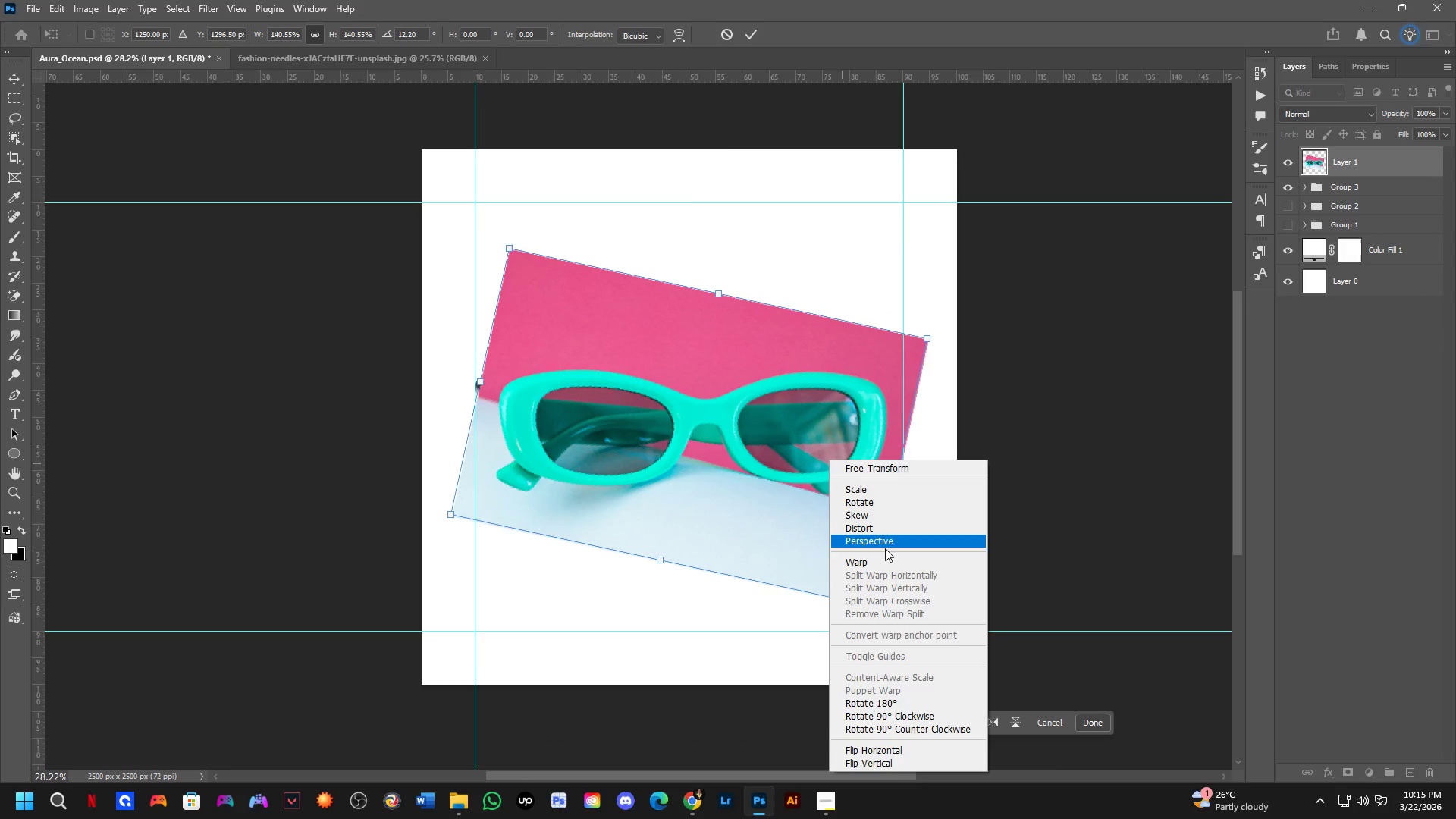 
left_click([895, 749])
 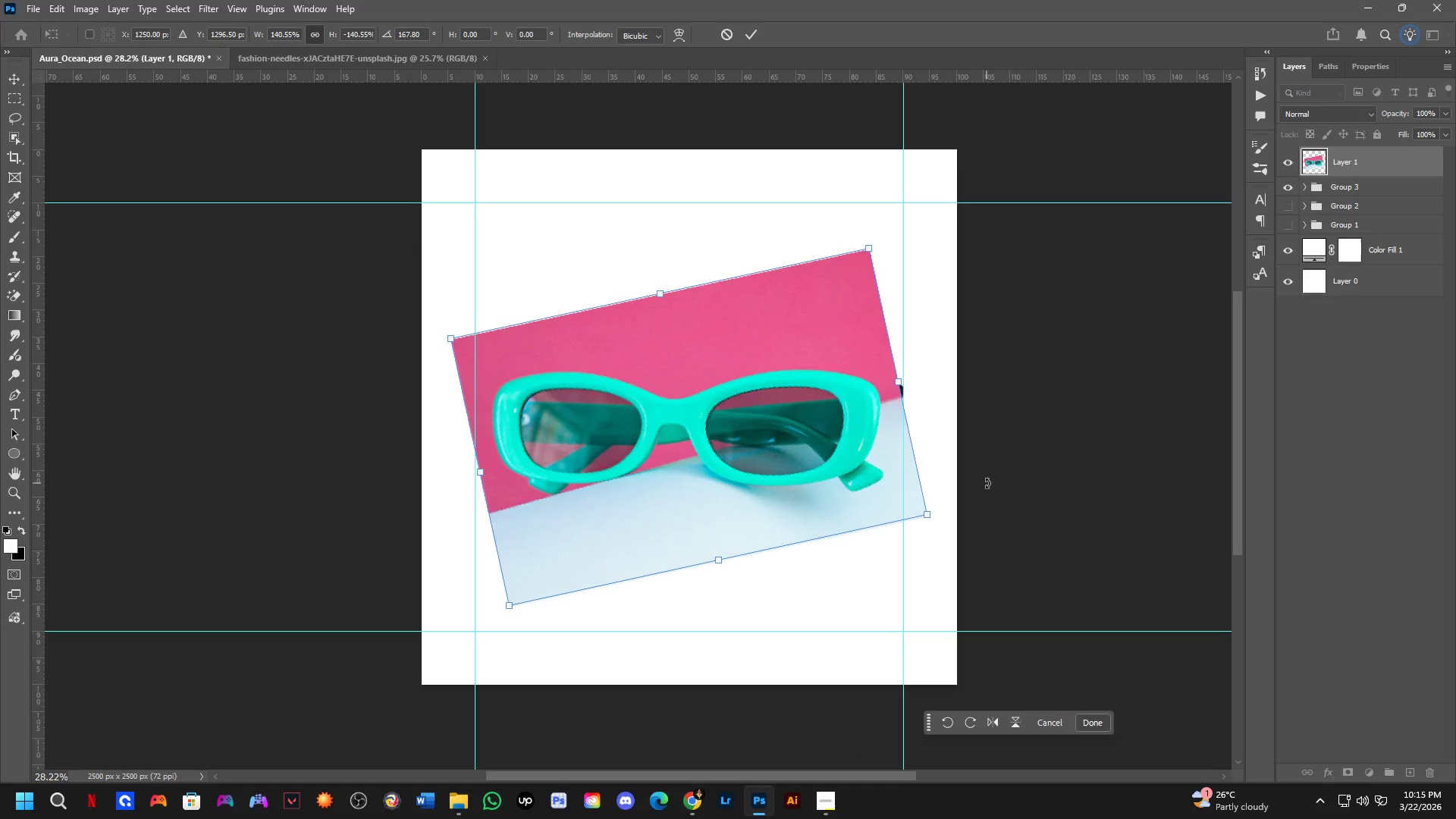 
left_click_drag(start_coordinate=[991, 475], to_coordinate=[1001, 454])
 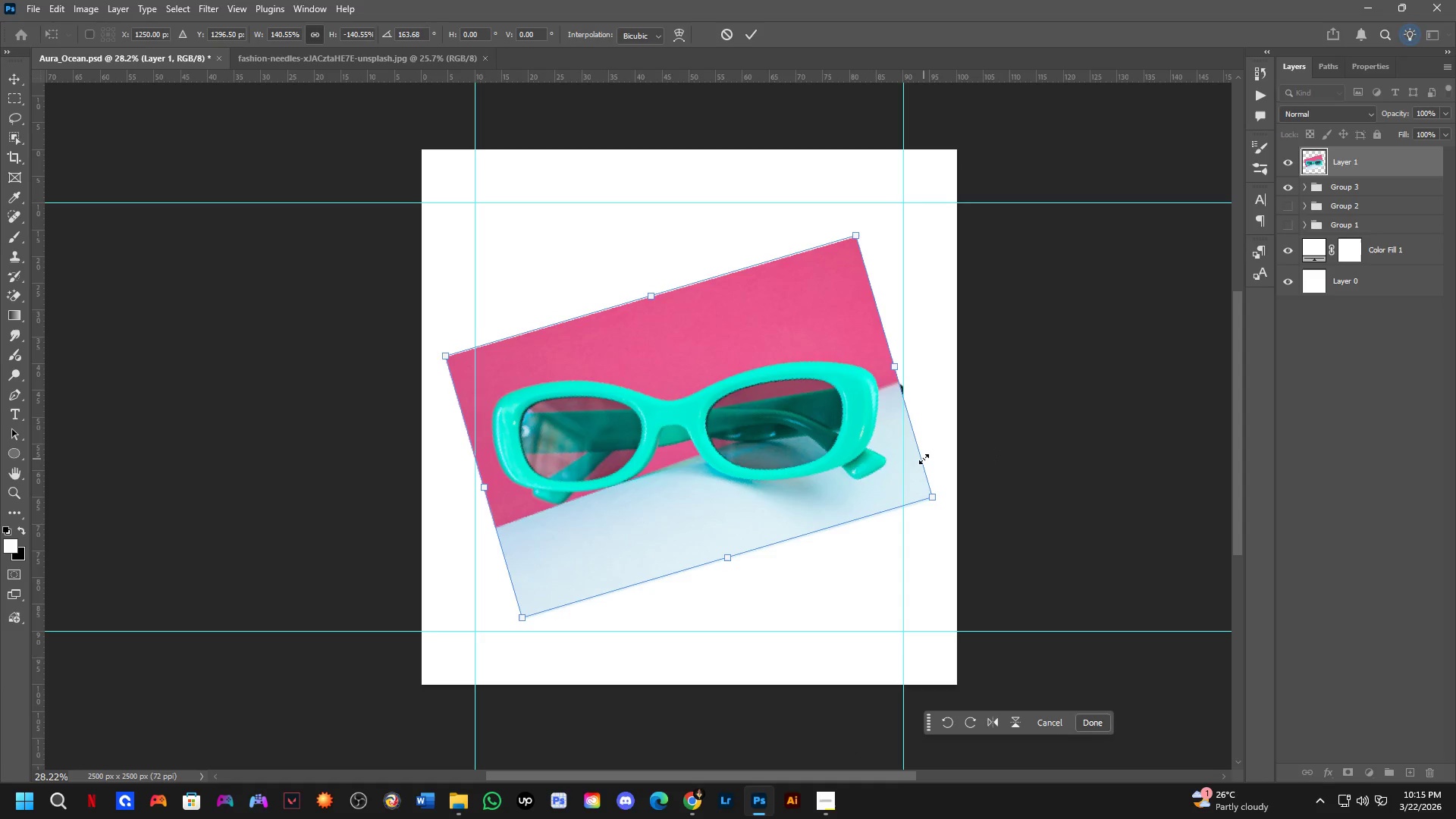 
key(NumpadEnter)
 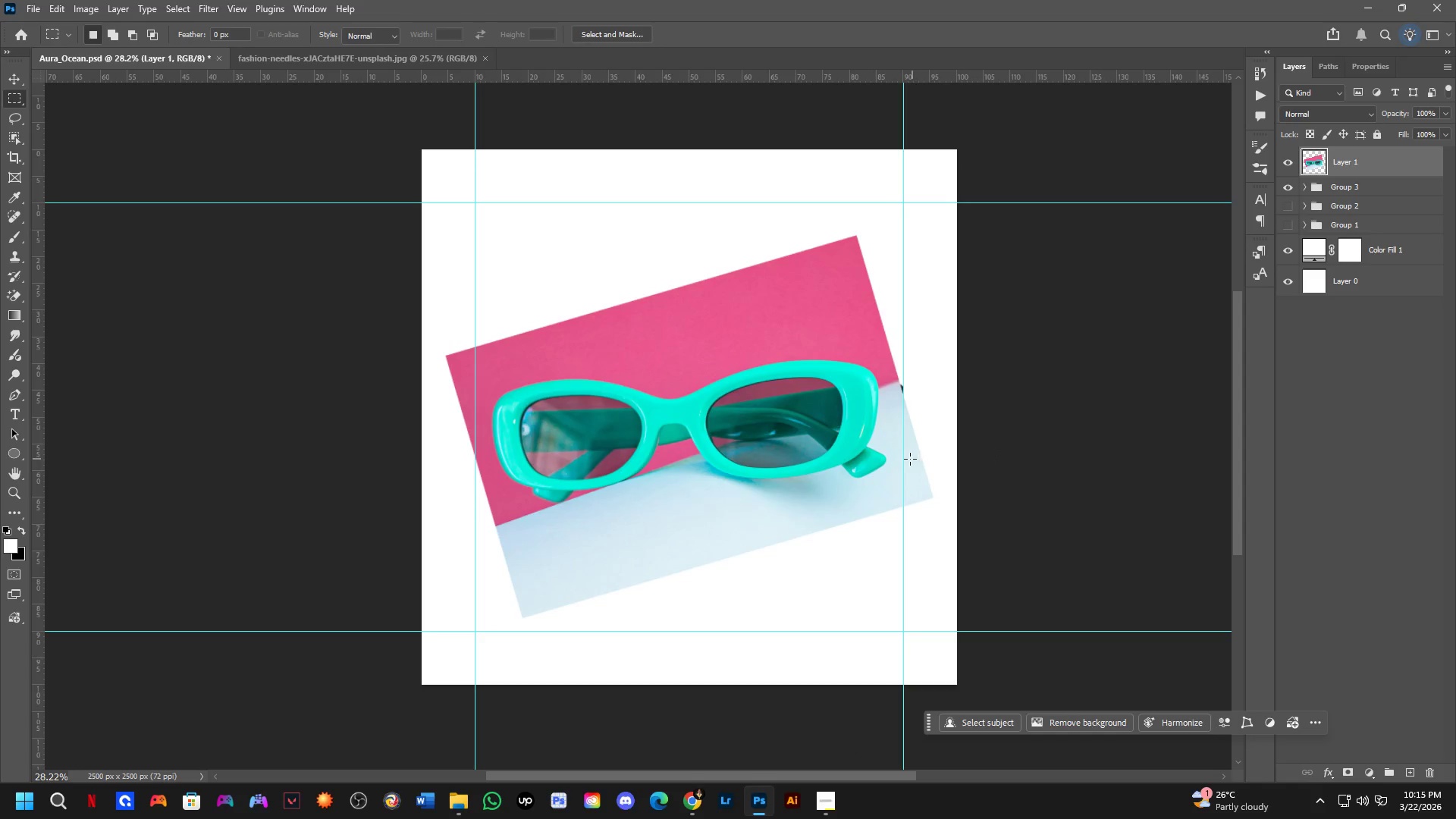 
scroll: coordinate [834, 432], scroll_direction: up, amount: 4.0
 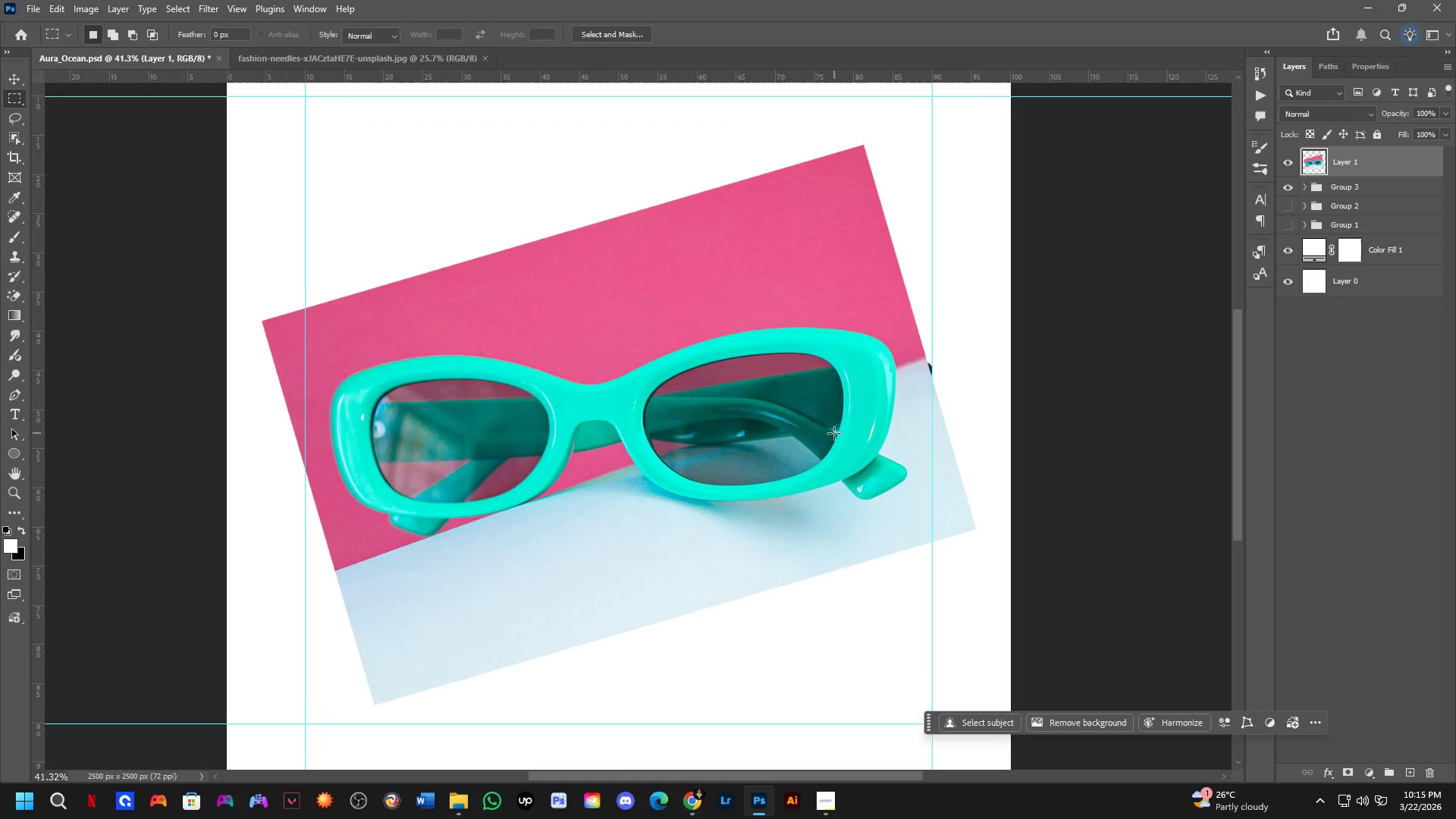 
hold_key(key=ControlLeft, duration=0.84)
left_click_drag(start_coordinate=[837, 438], to_coordinate=[822, 445])
 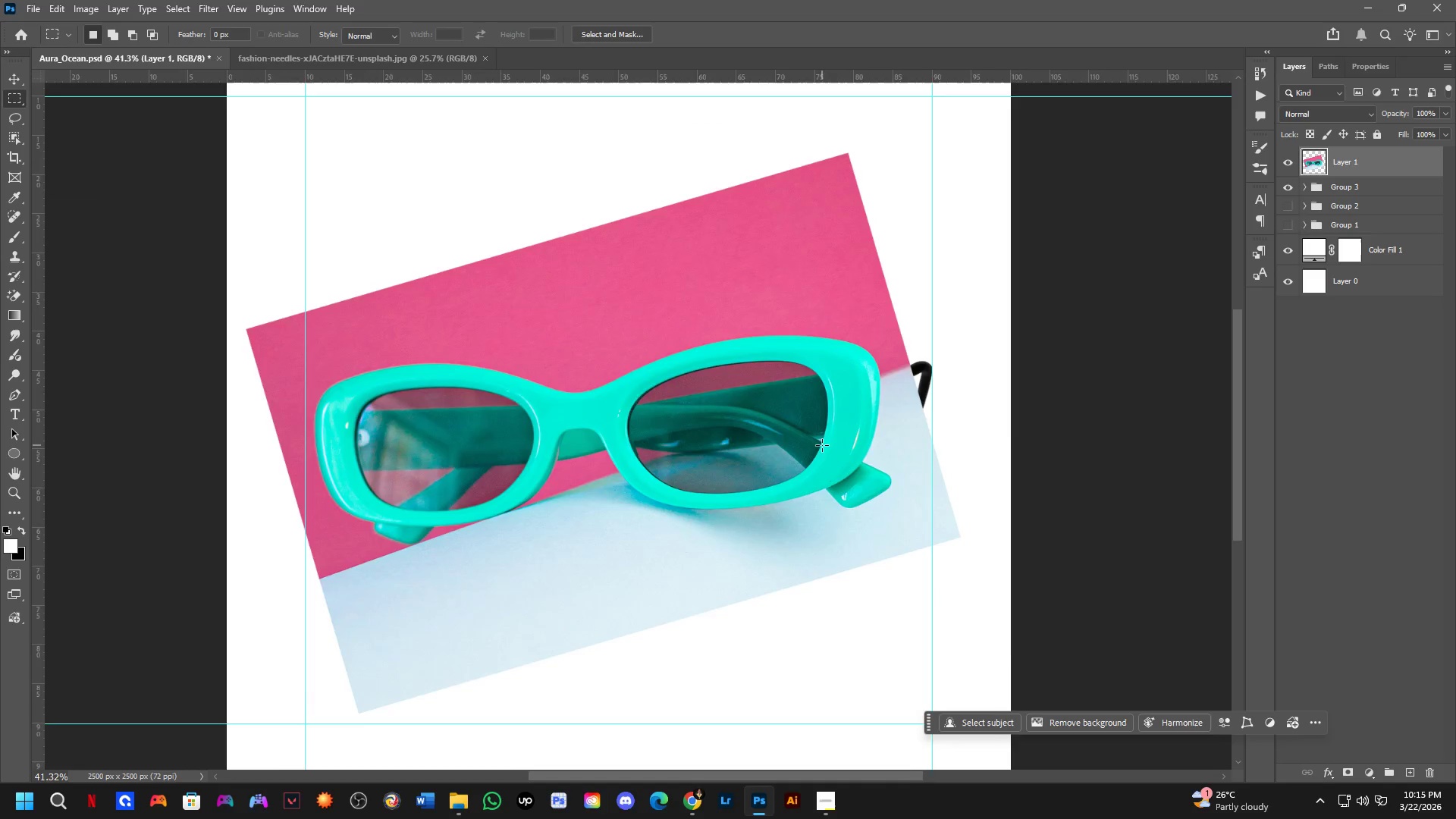 
scroll: coordinate [821, 445], scroll_direction: down, amount: 3.0
 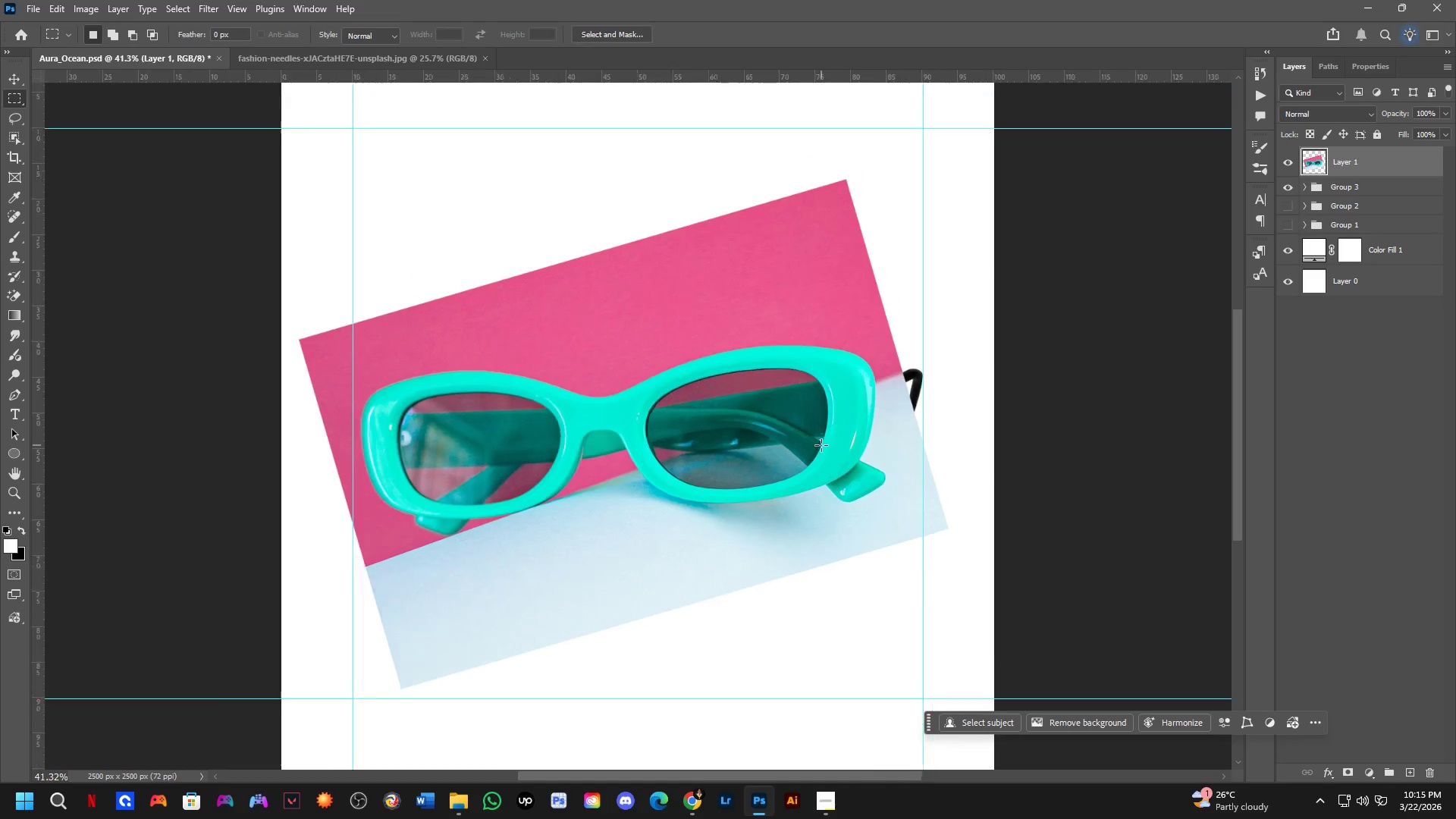 
key(Control+T)
 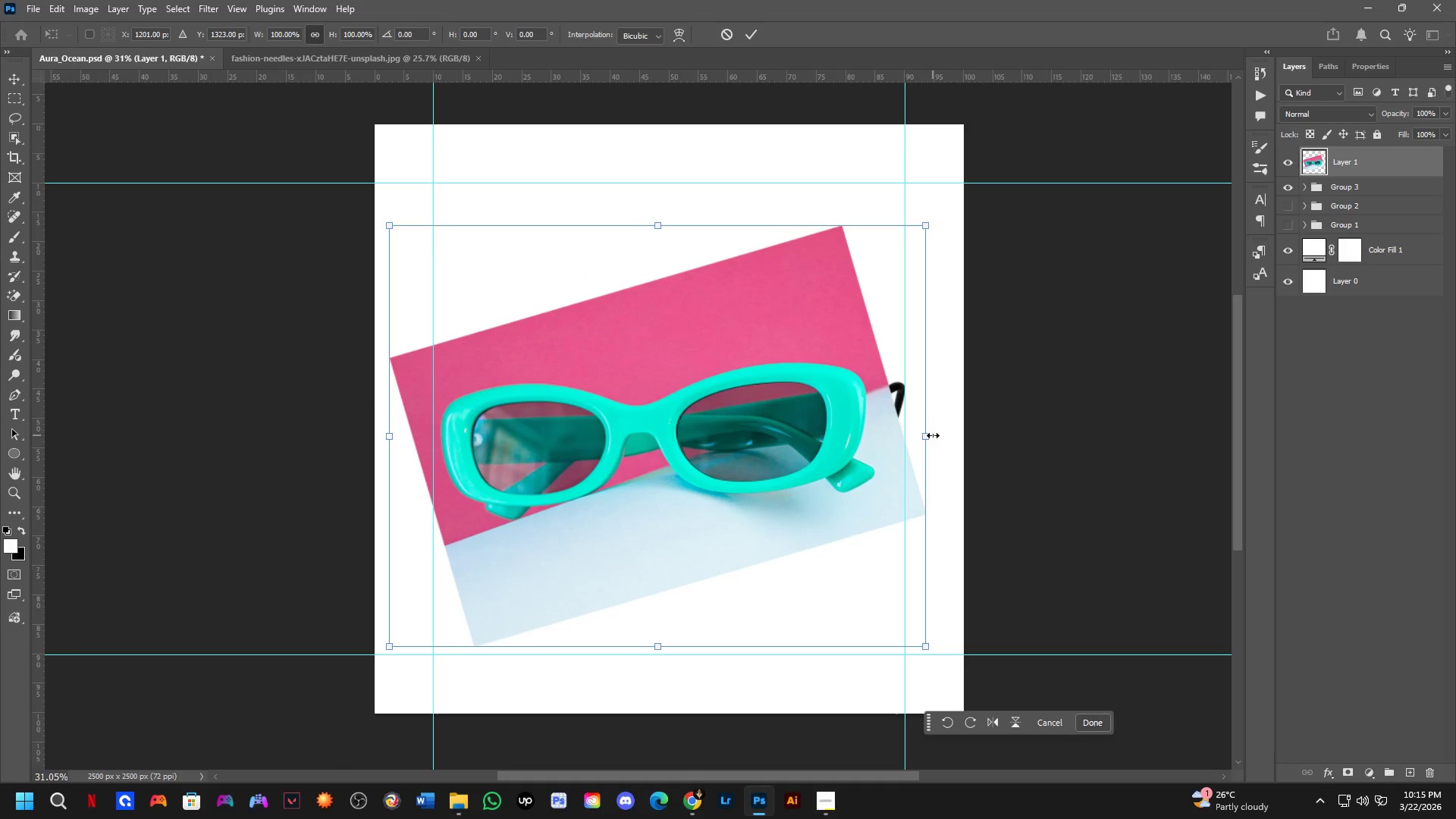 
left_click_drag(start_coordinate=[933, 435], to_coordinate=[959, 439])
 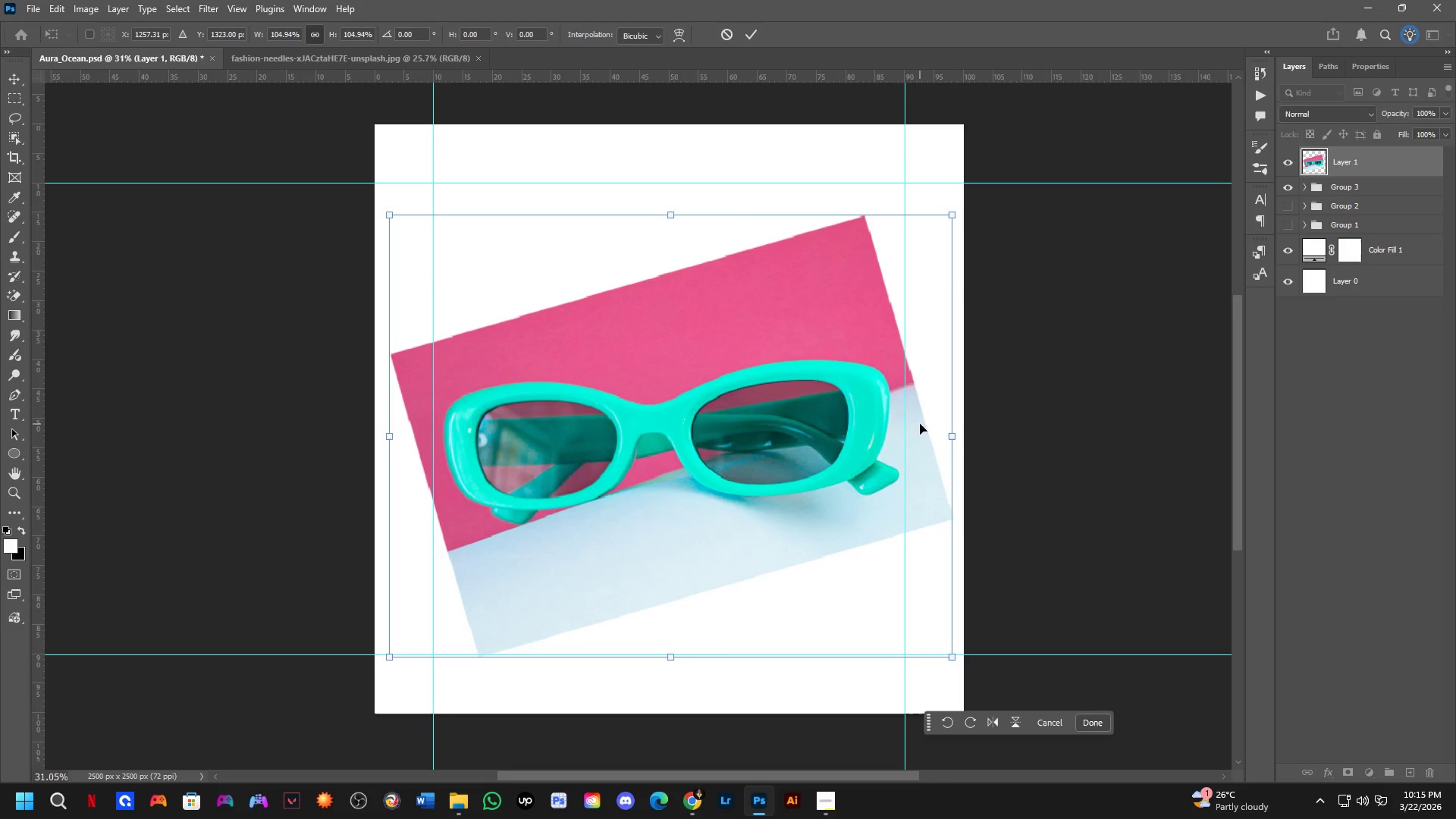 
key(Control+T)
 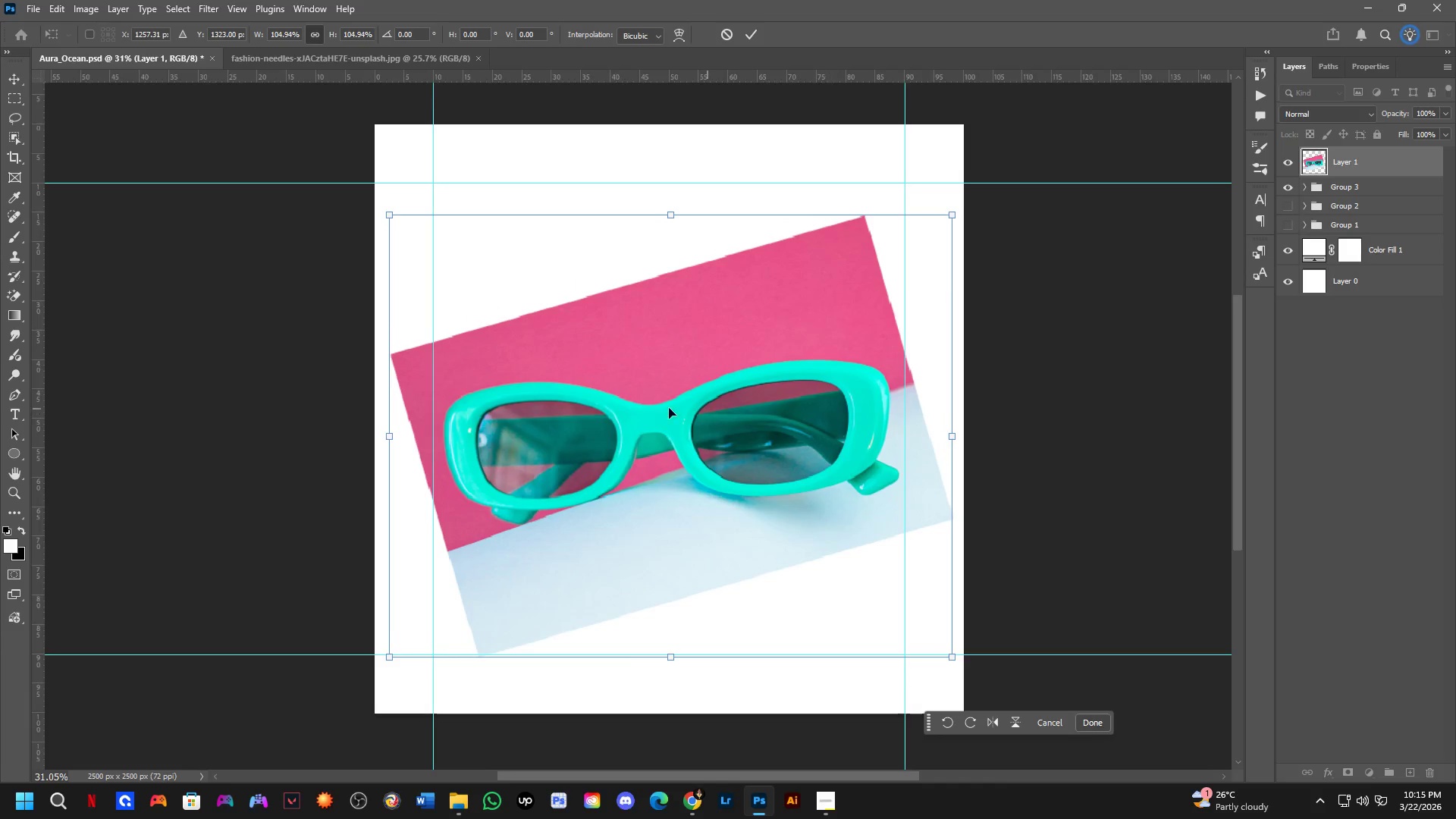 
key(Control+R)
 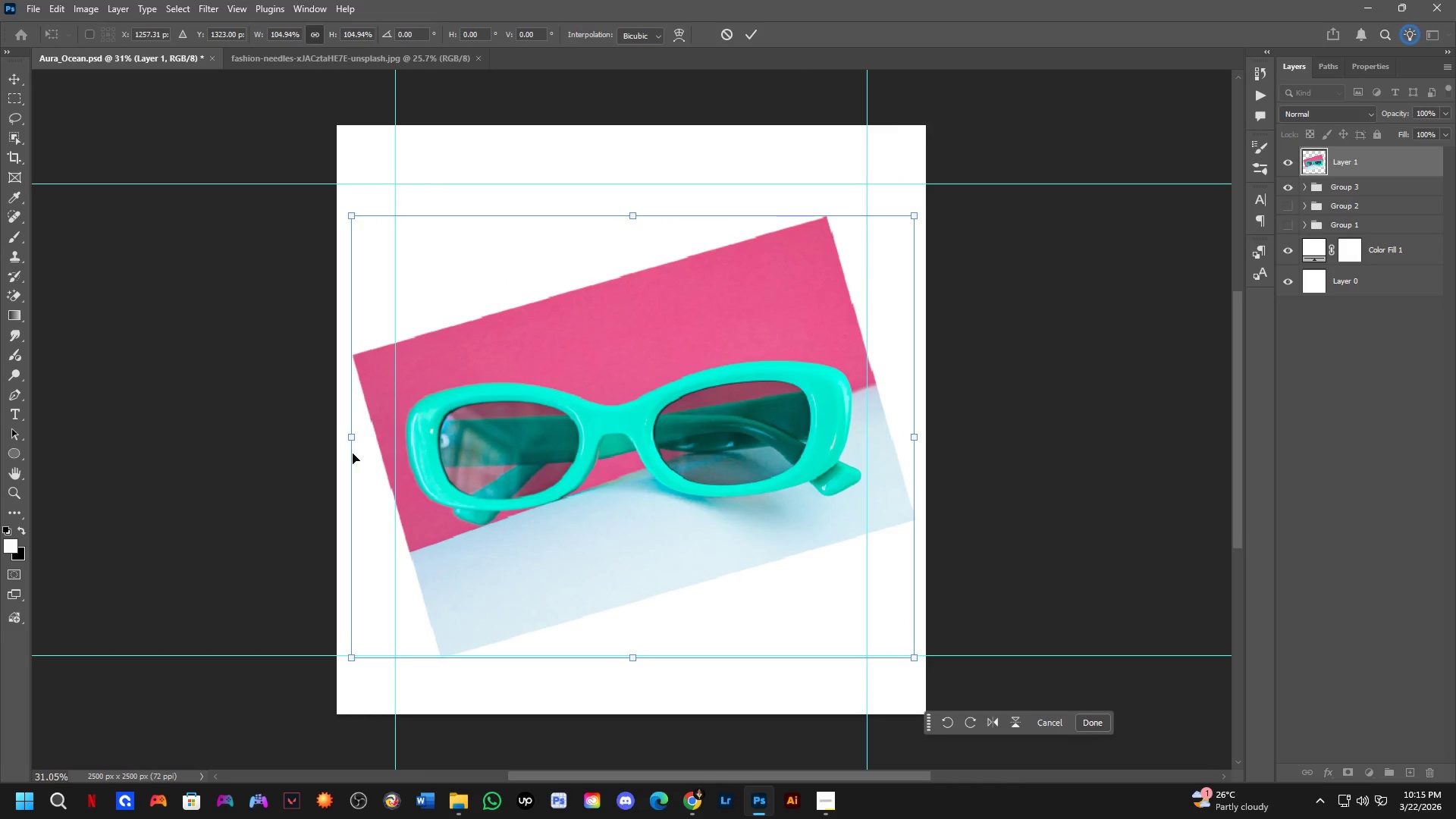 
hold_key(key=ControlLeft, duration=0.83)
 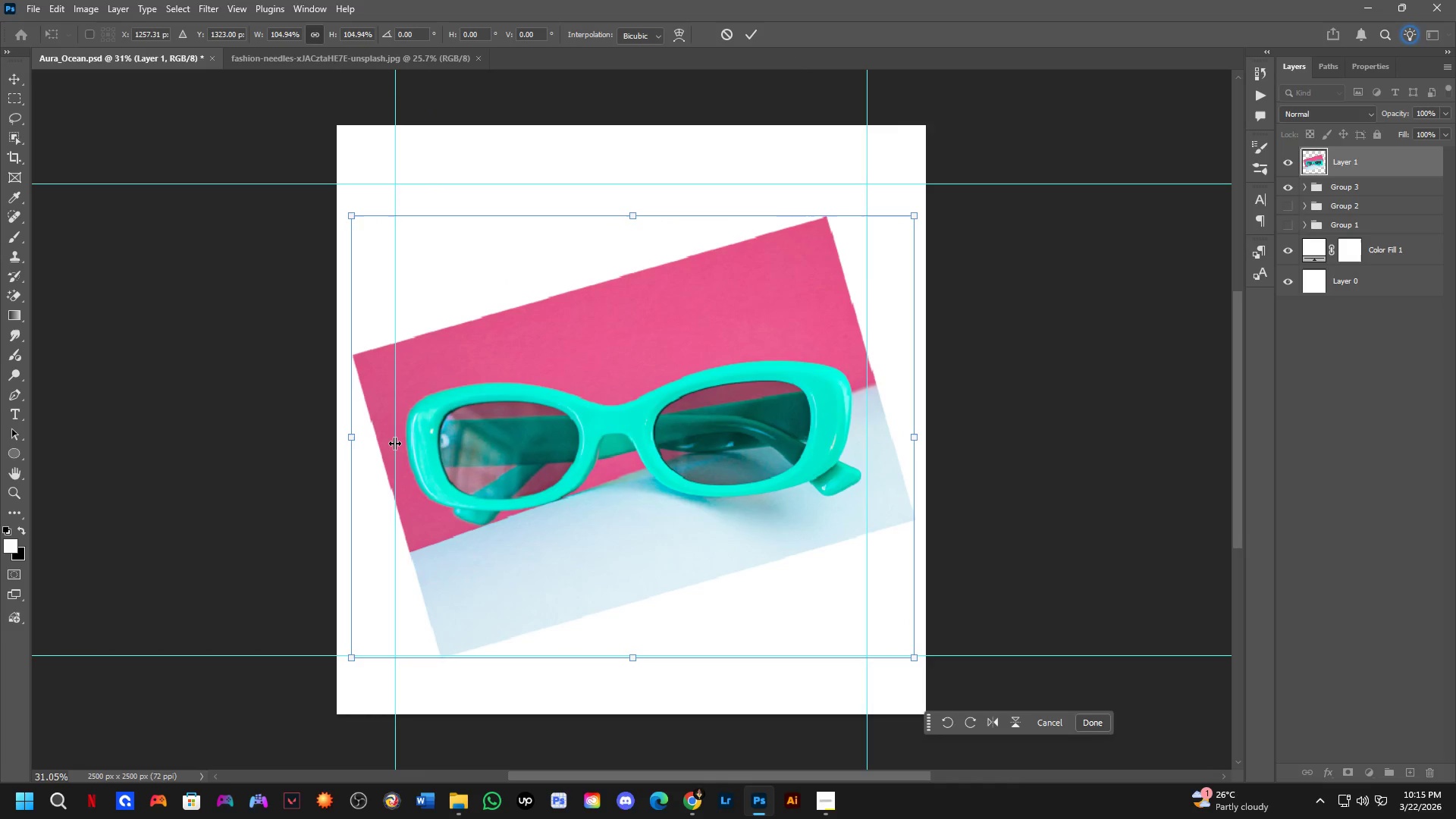 
left_click_drag(start_coordinate=[394, 443], to_coordinate=[384, 445])
 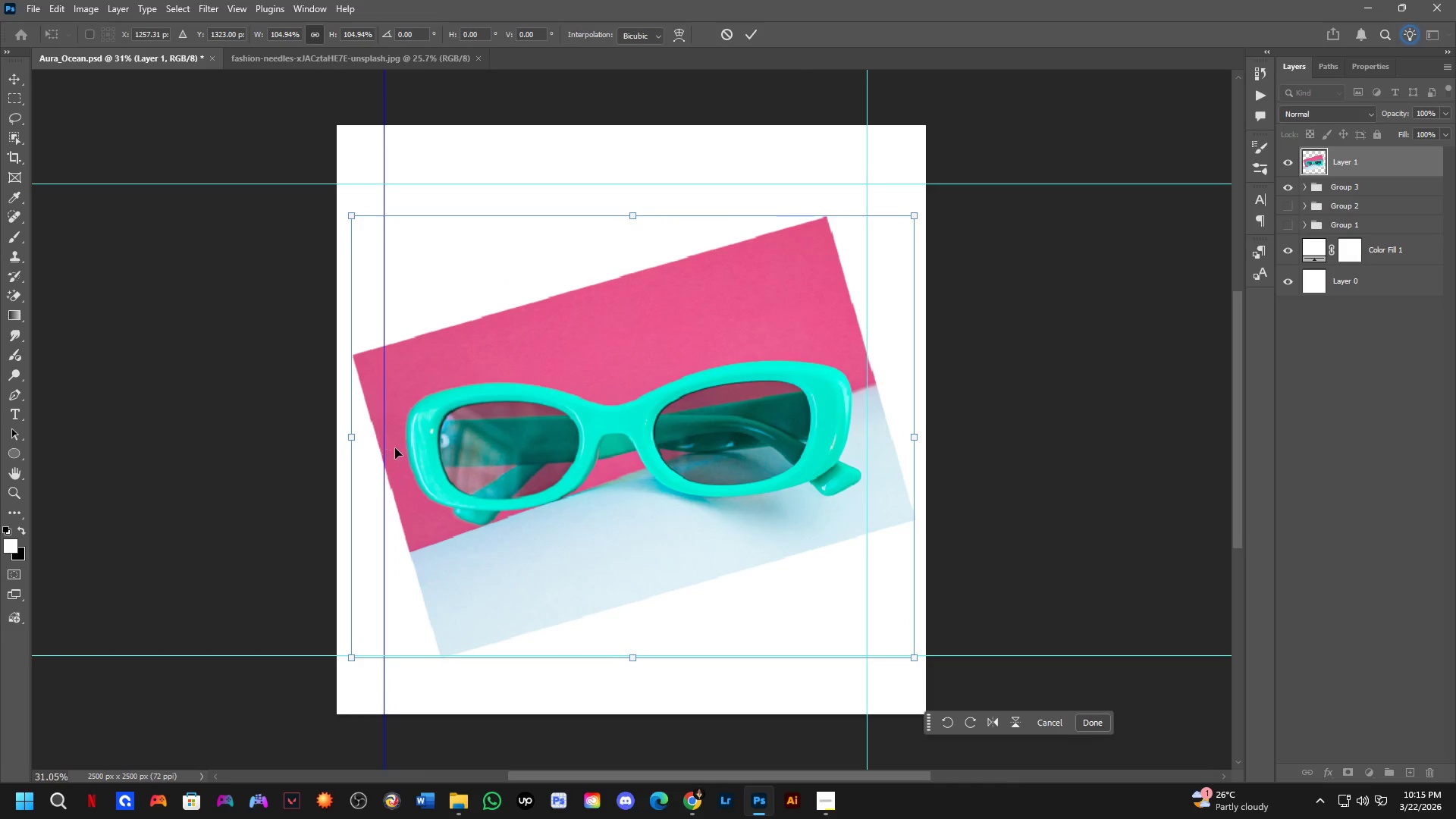 
key(Control+ControlLeft)
 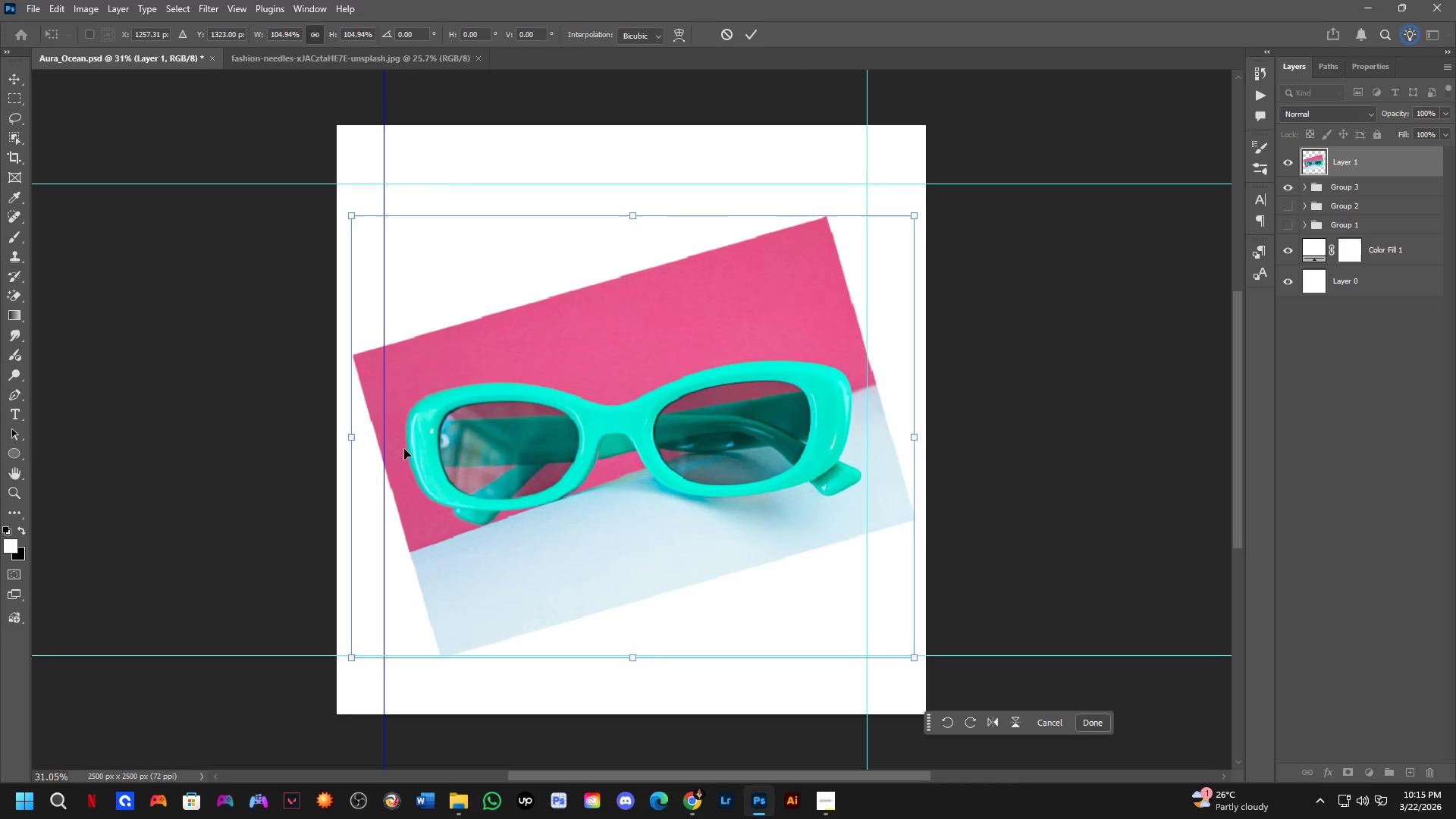 
key(Control+Z)
 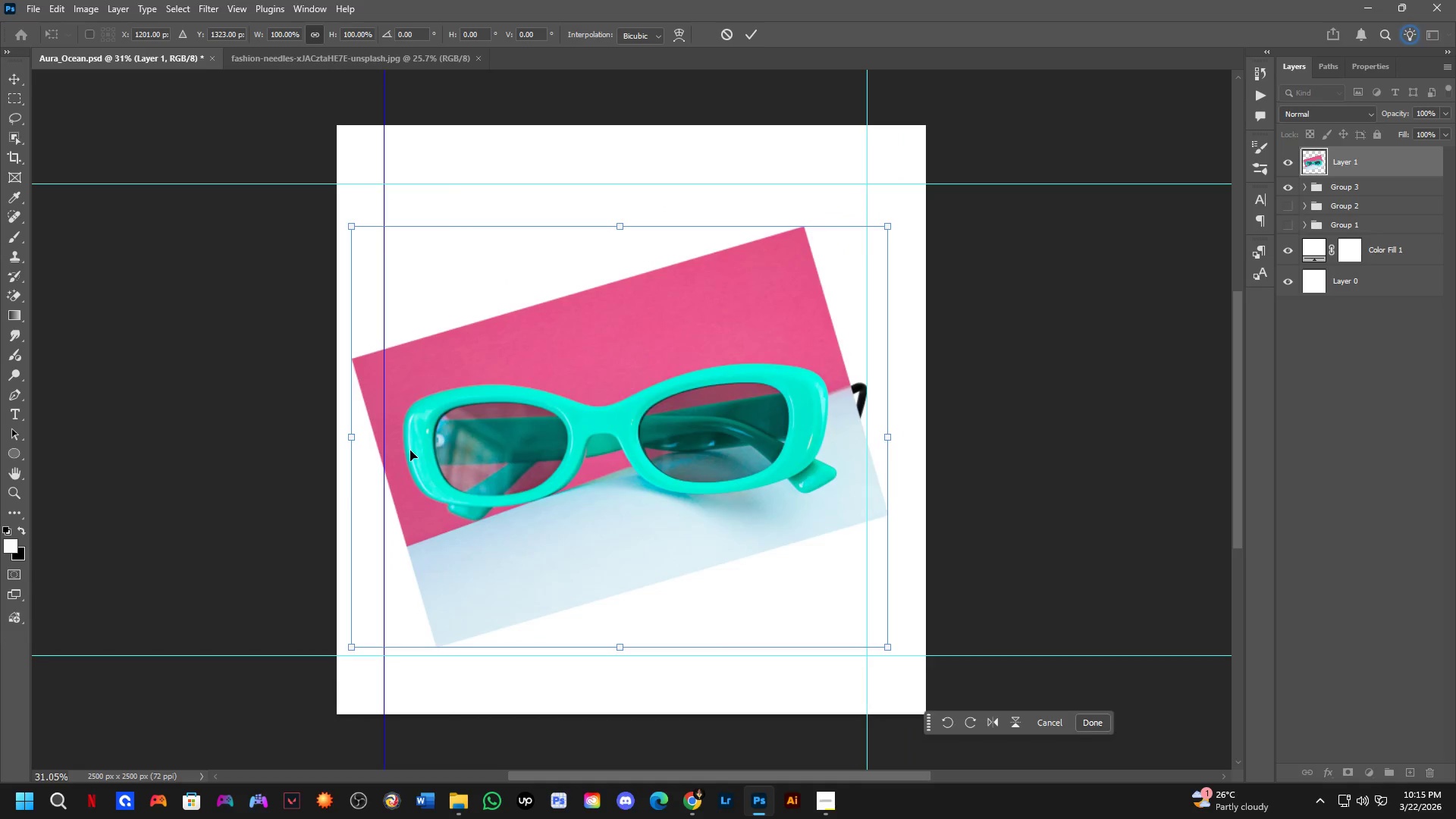 
scroll: coordinate [410, 450], scroll_direction: down, amount: 3.0
 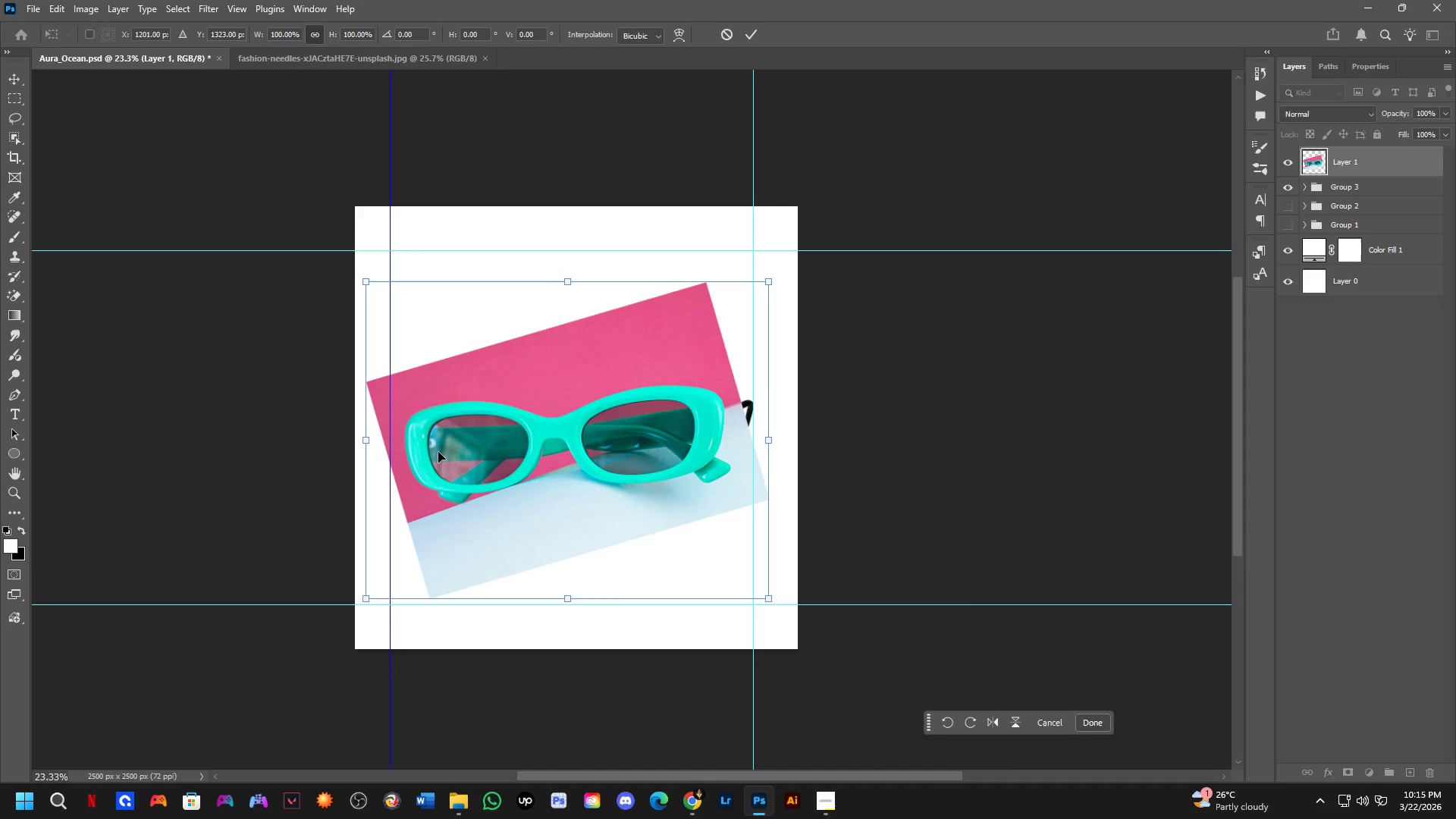 
key(Control+ControlLeft)
 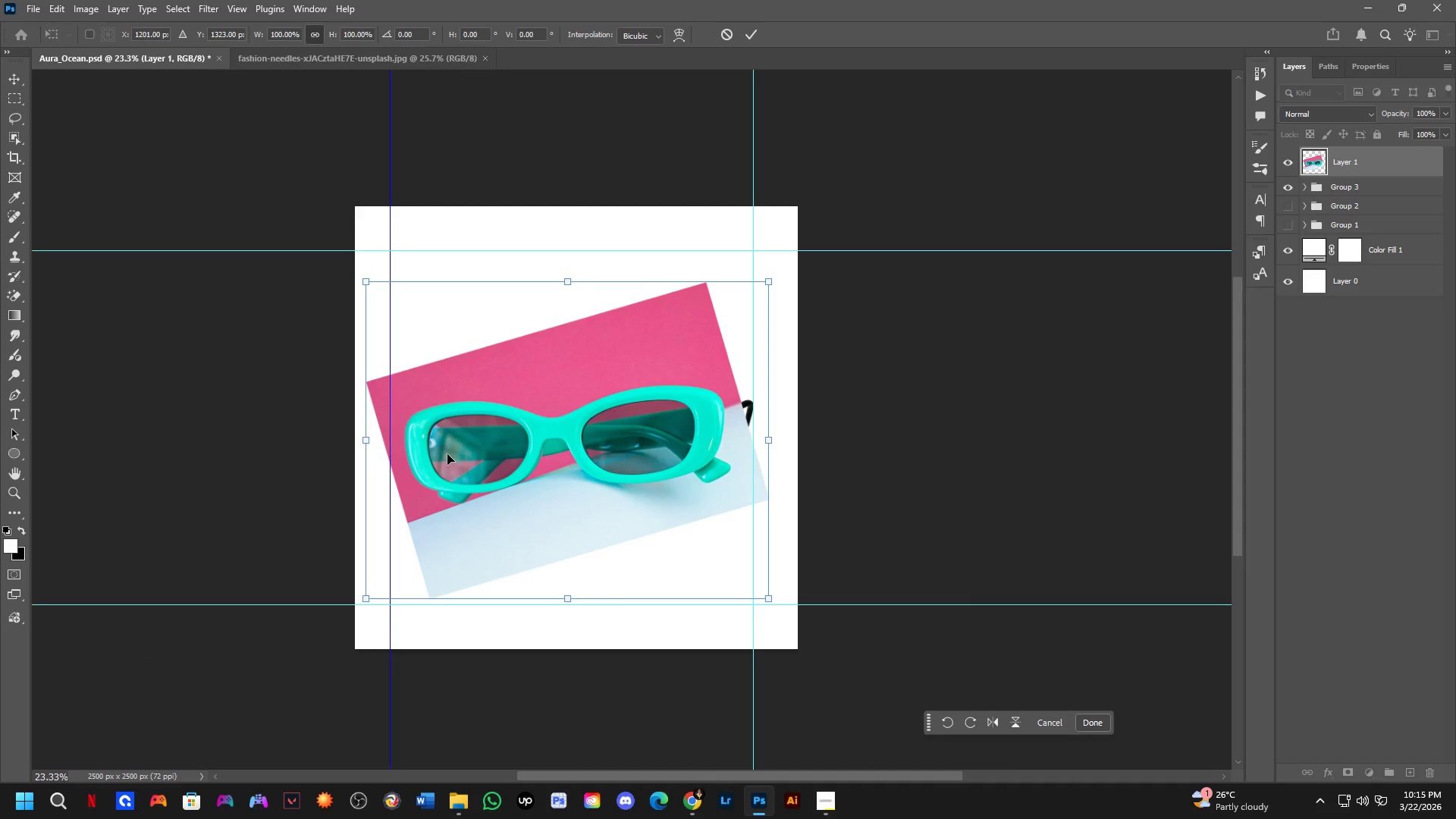 
key(Control+Z)
 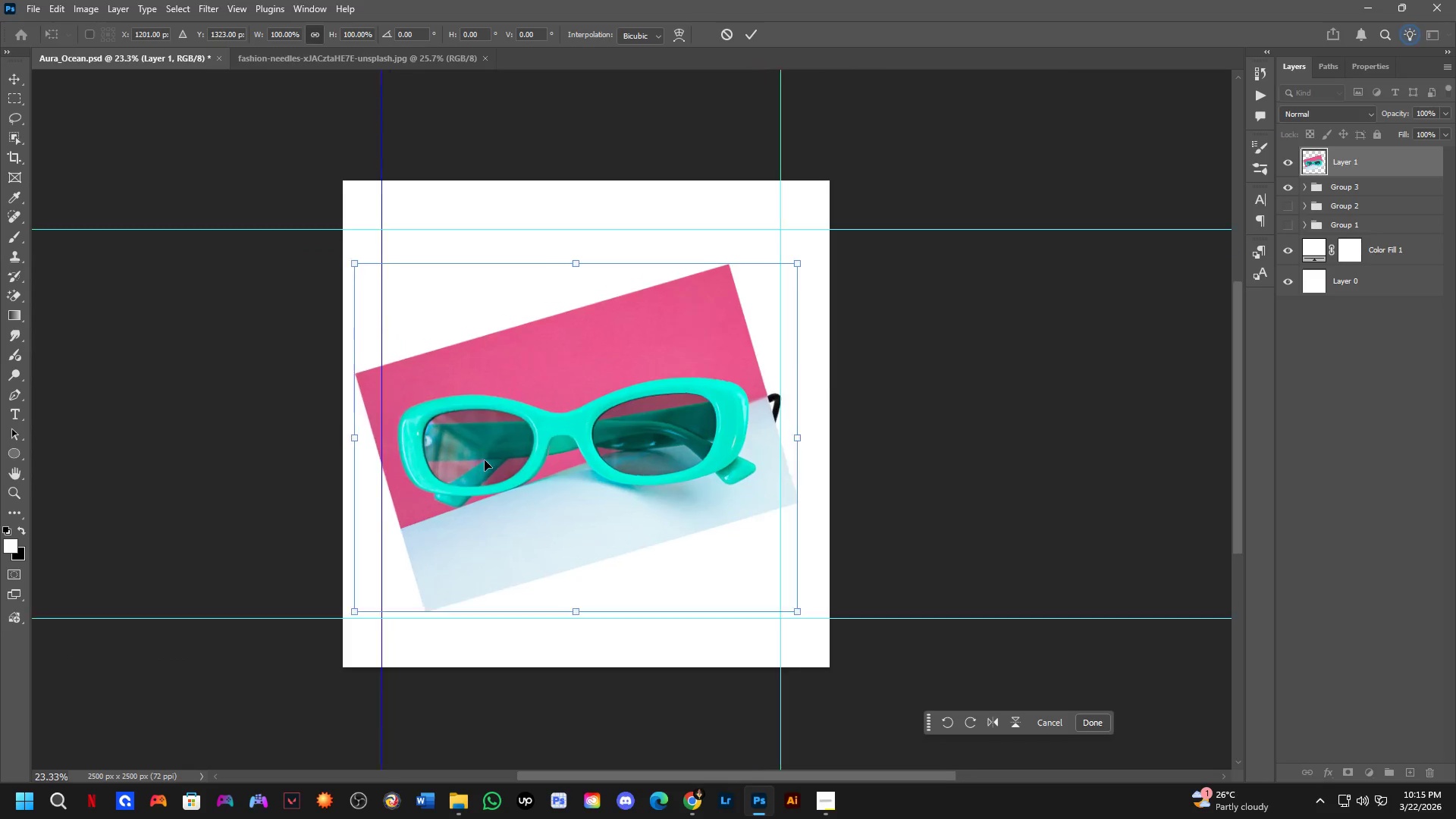 
scroll: coordinate [502, 453], scroll_direction: up, amount: 7.0
 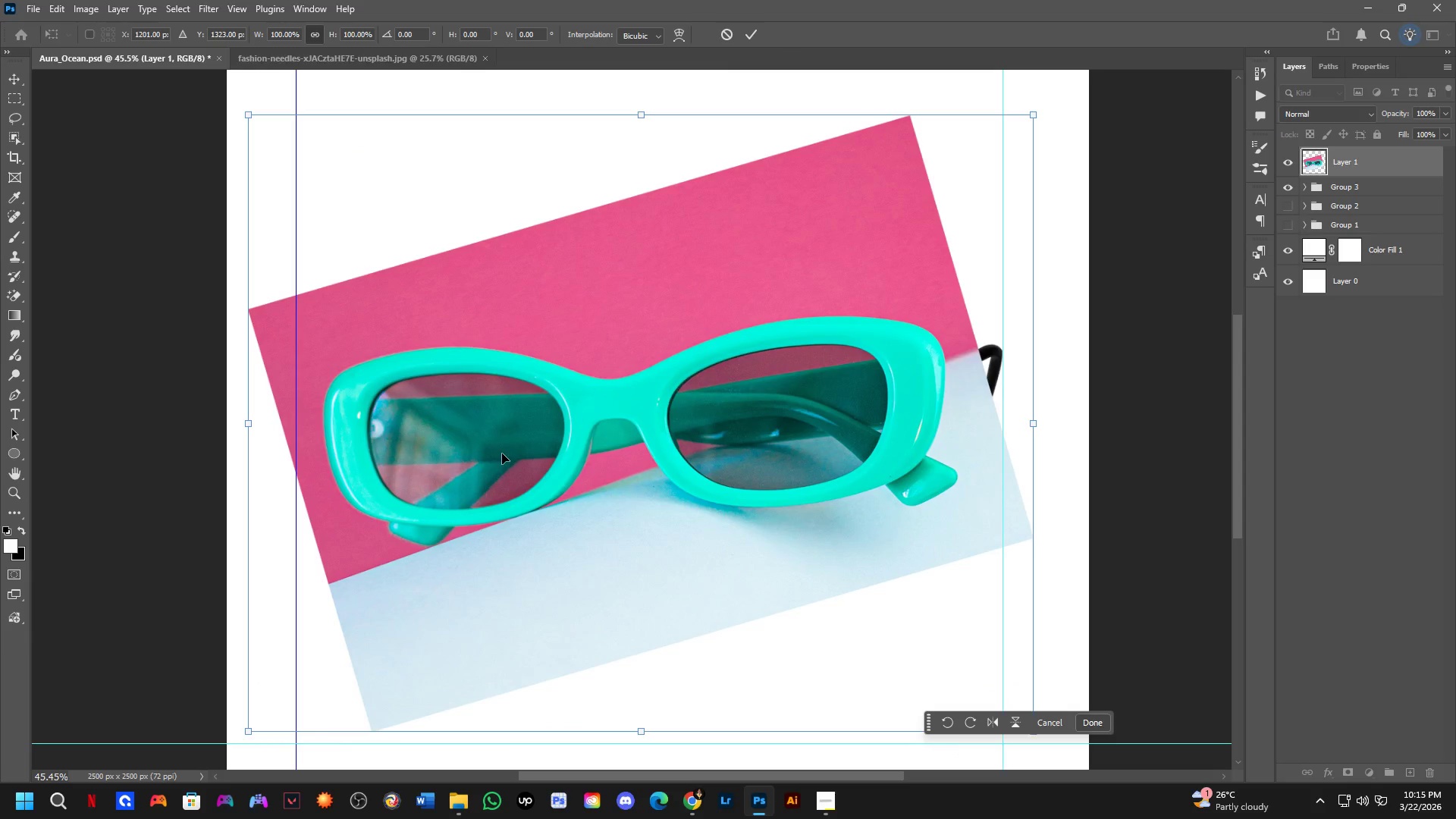 
key(NumpadEnter)
 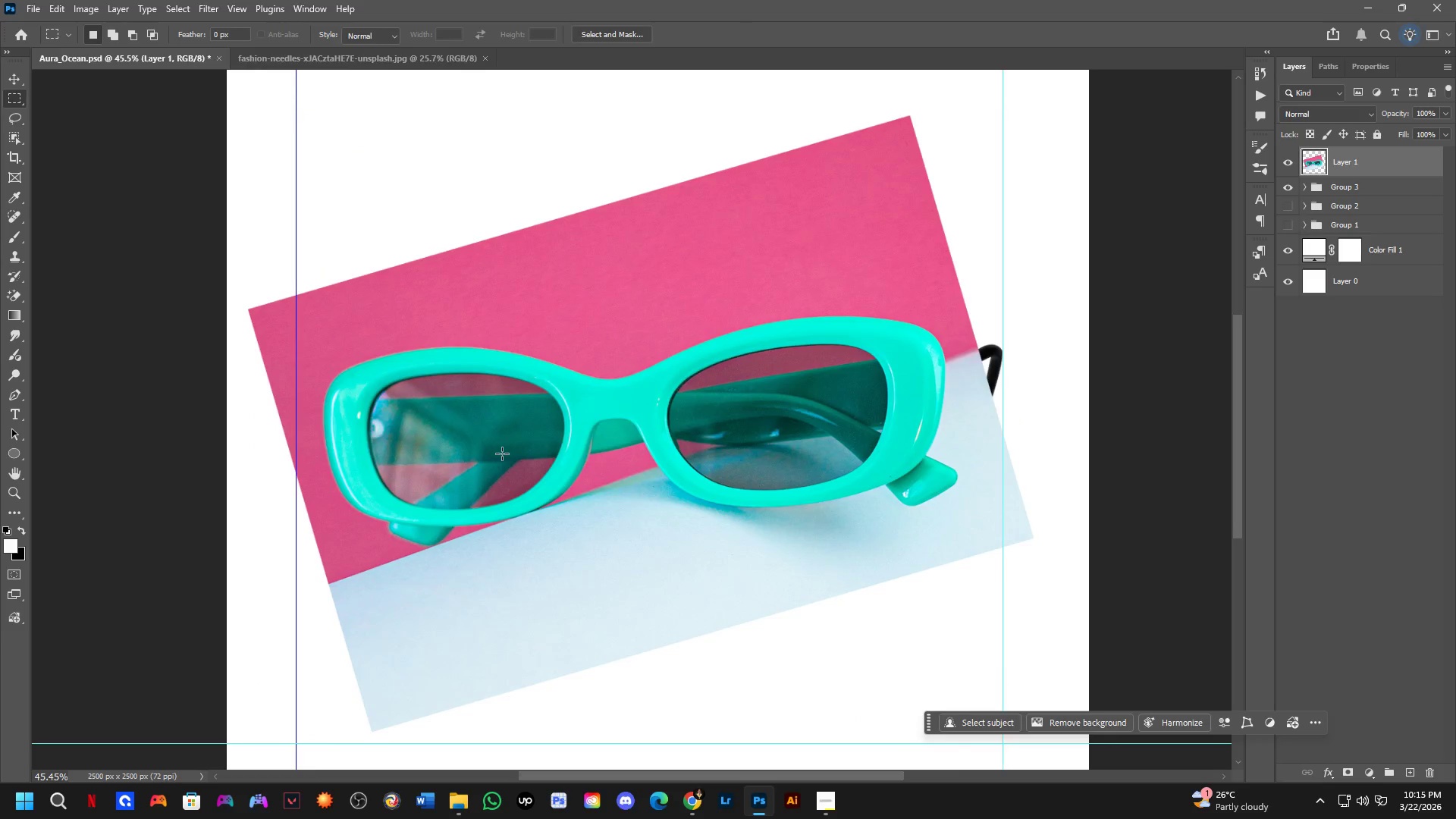 
scroll: coordinate [503, 452], scroll_direction: down, amount: 5.0
 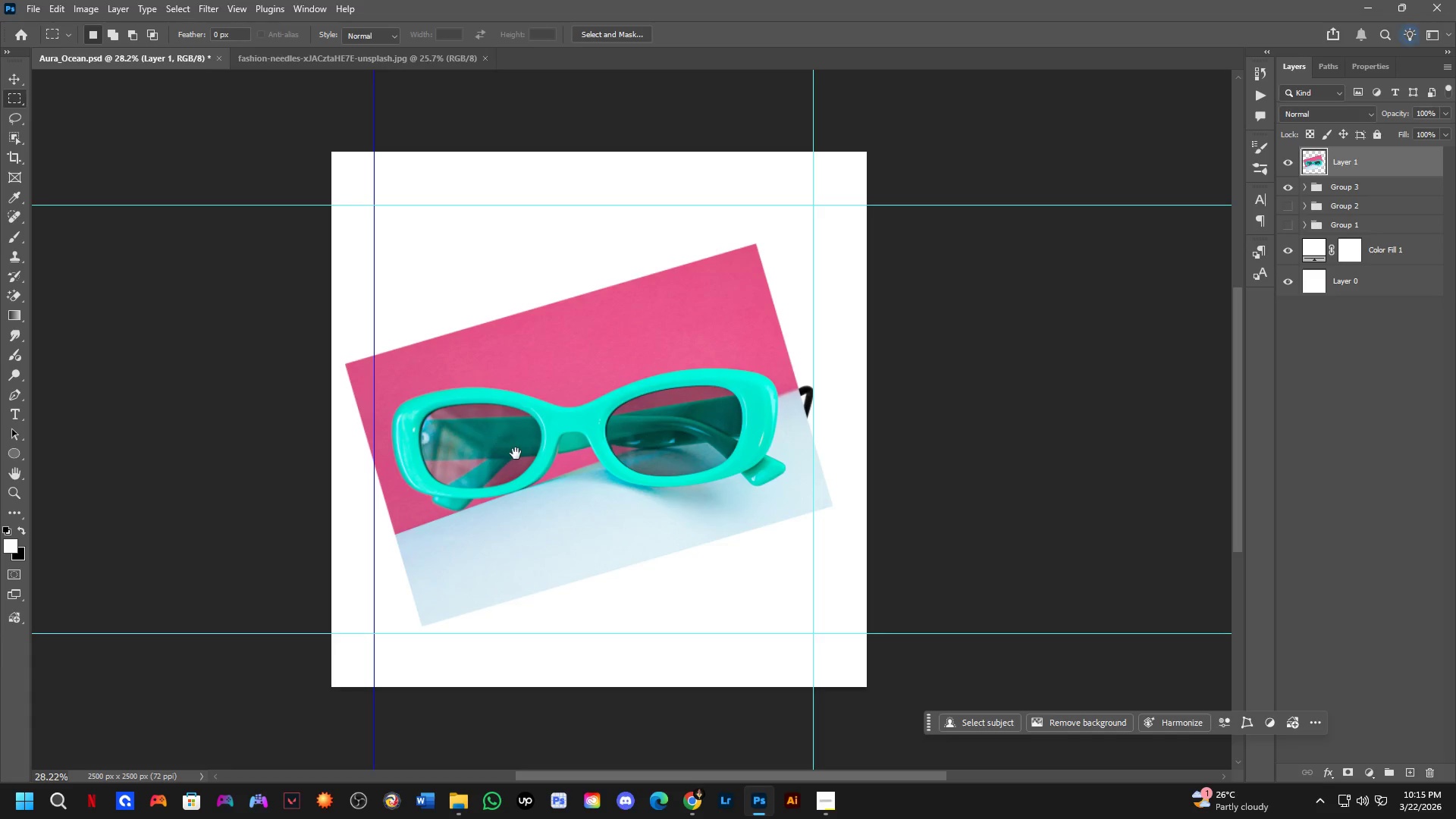 
hold_key(key=Space, duration=0.34)
 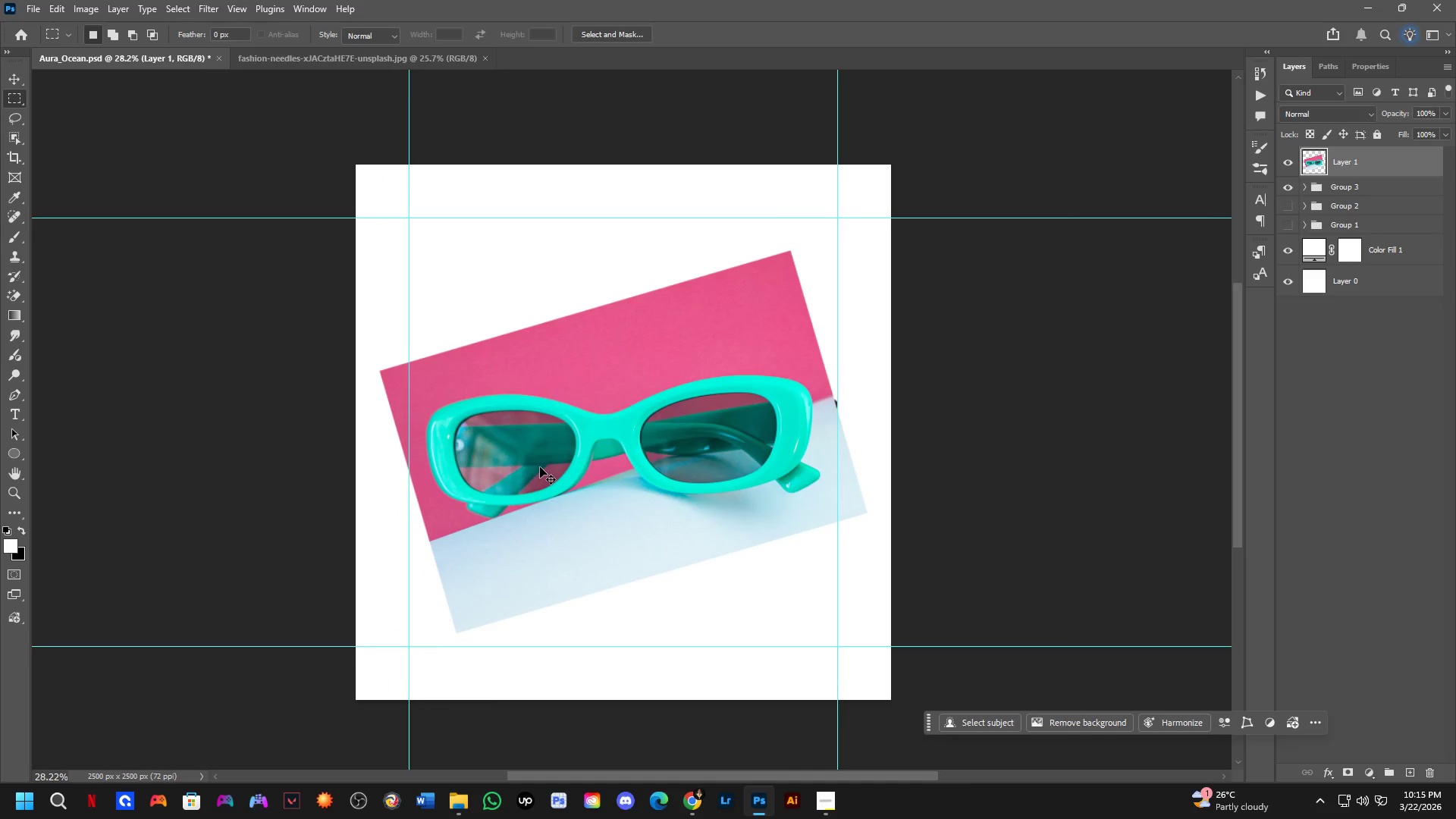 
left_click_drag(start_coordinate=[516, 453], to_coordinate=[540, 466])
 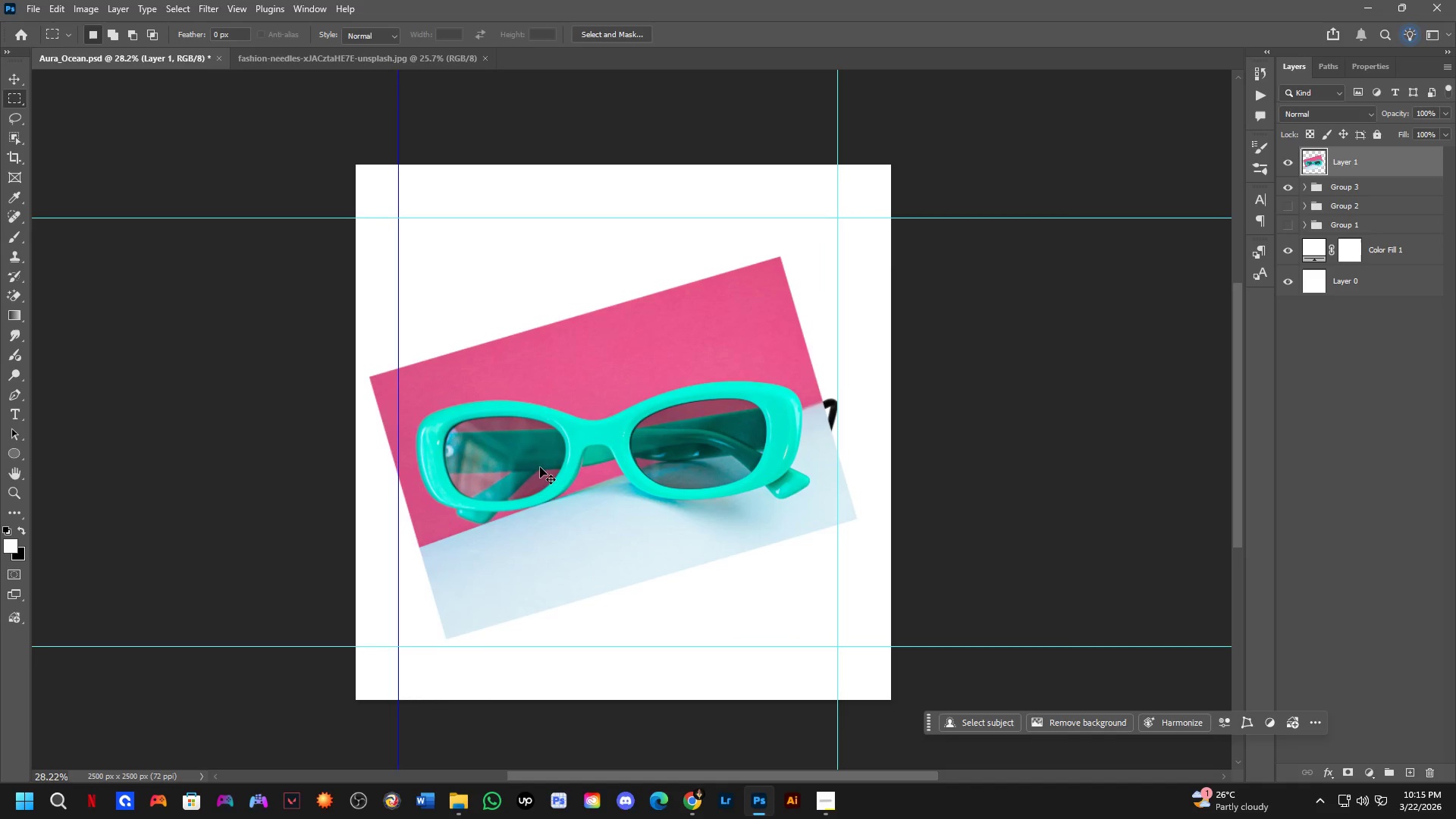 
key(Control+Z)
 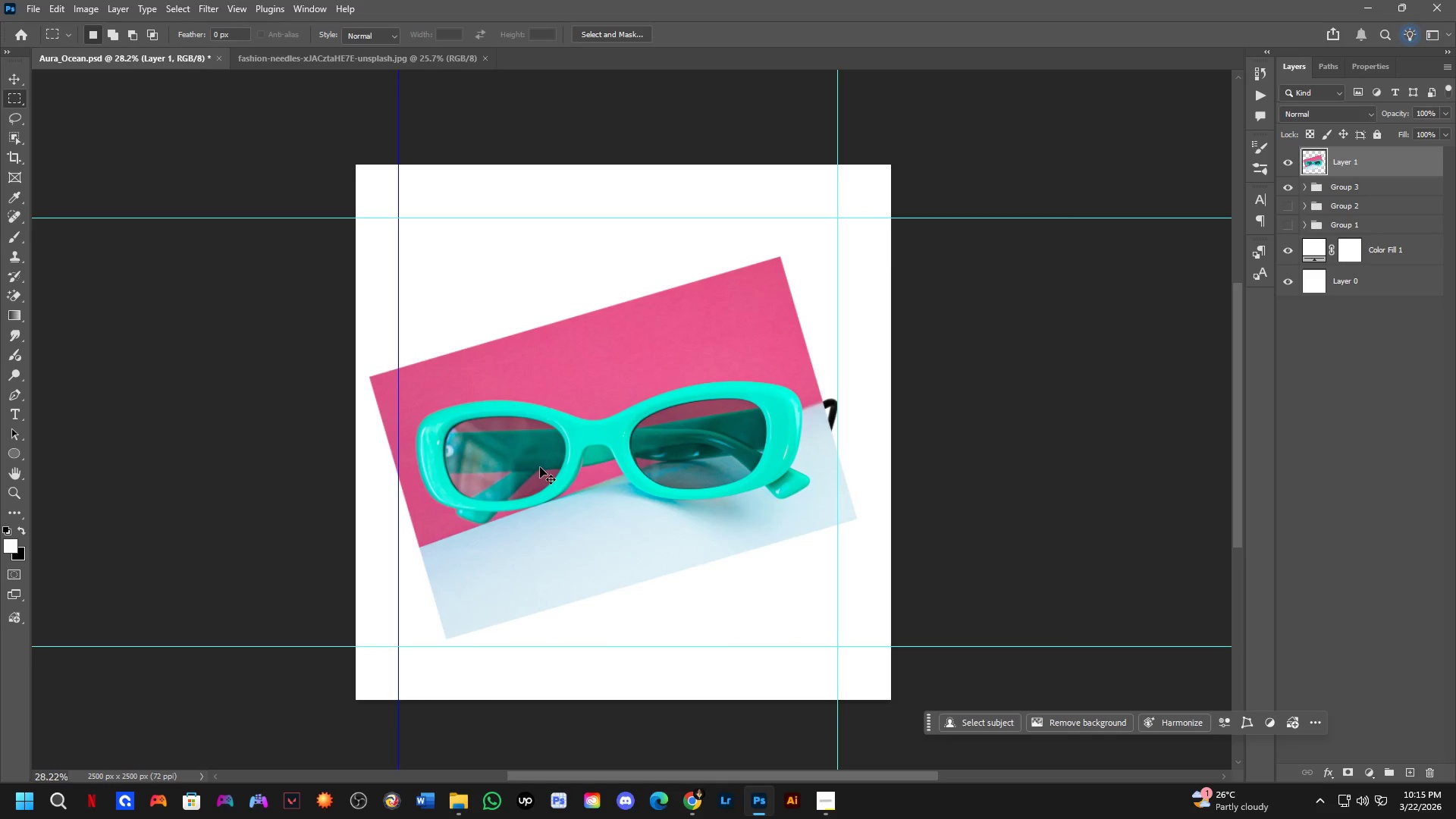 
key(Control+Z)
 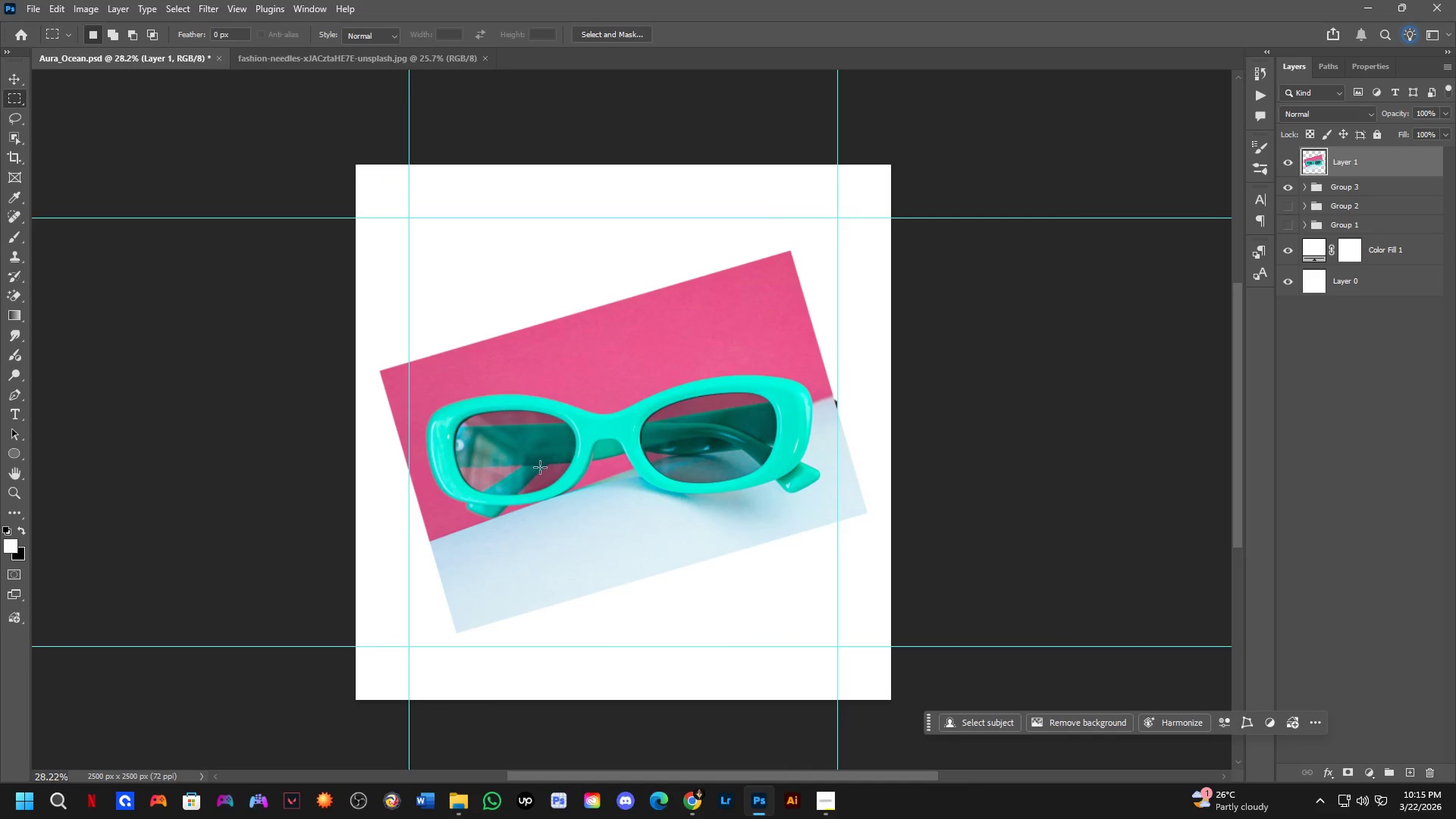 
scroll: coordinate [540, 466], scroll_direction: up, amount: 3.0
 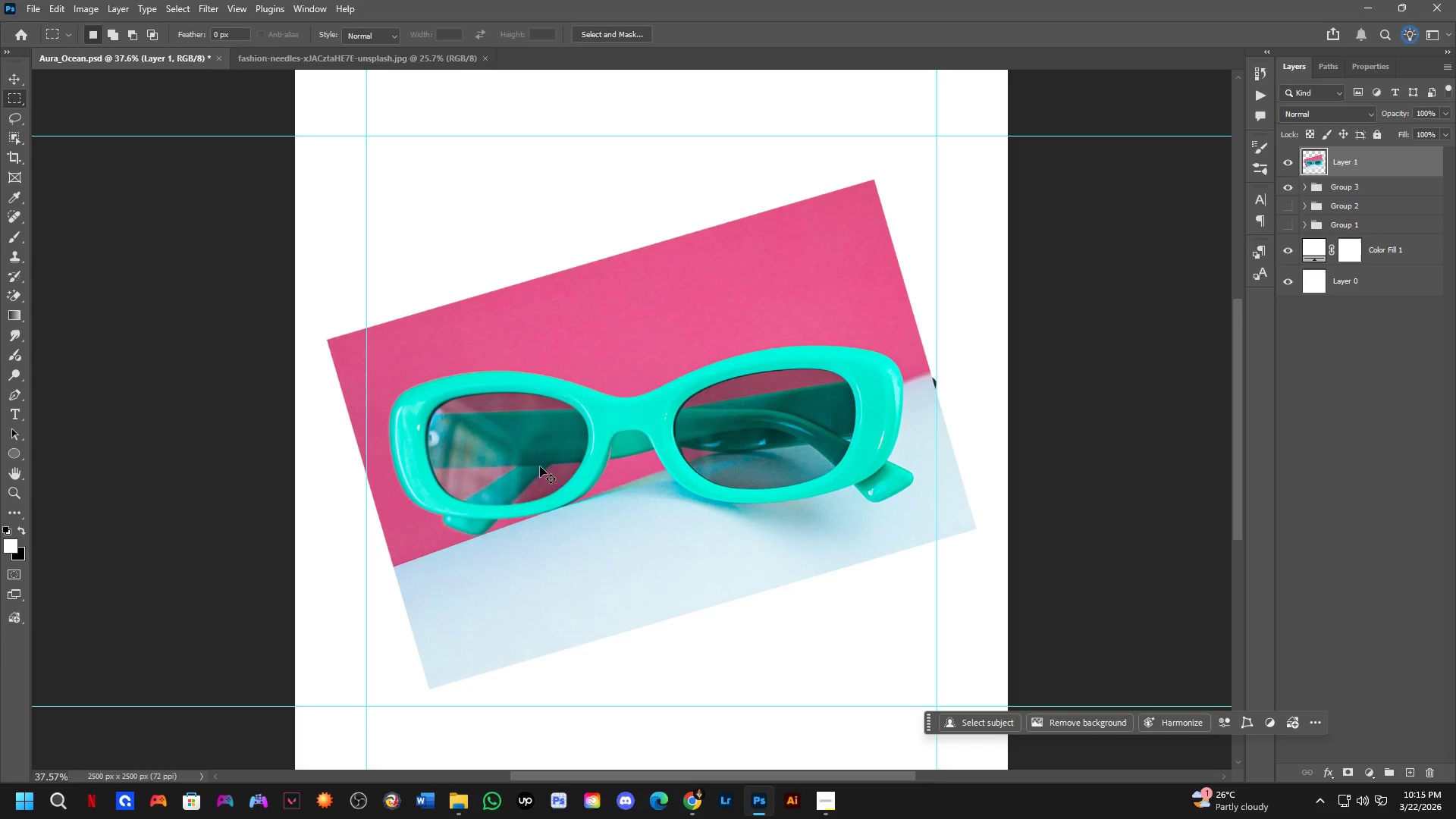 
key(Control+T)
 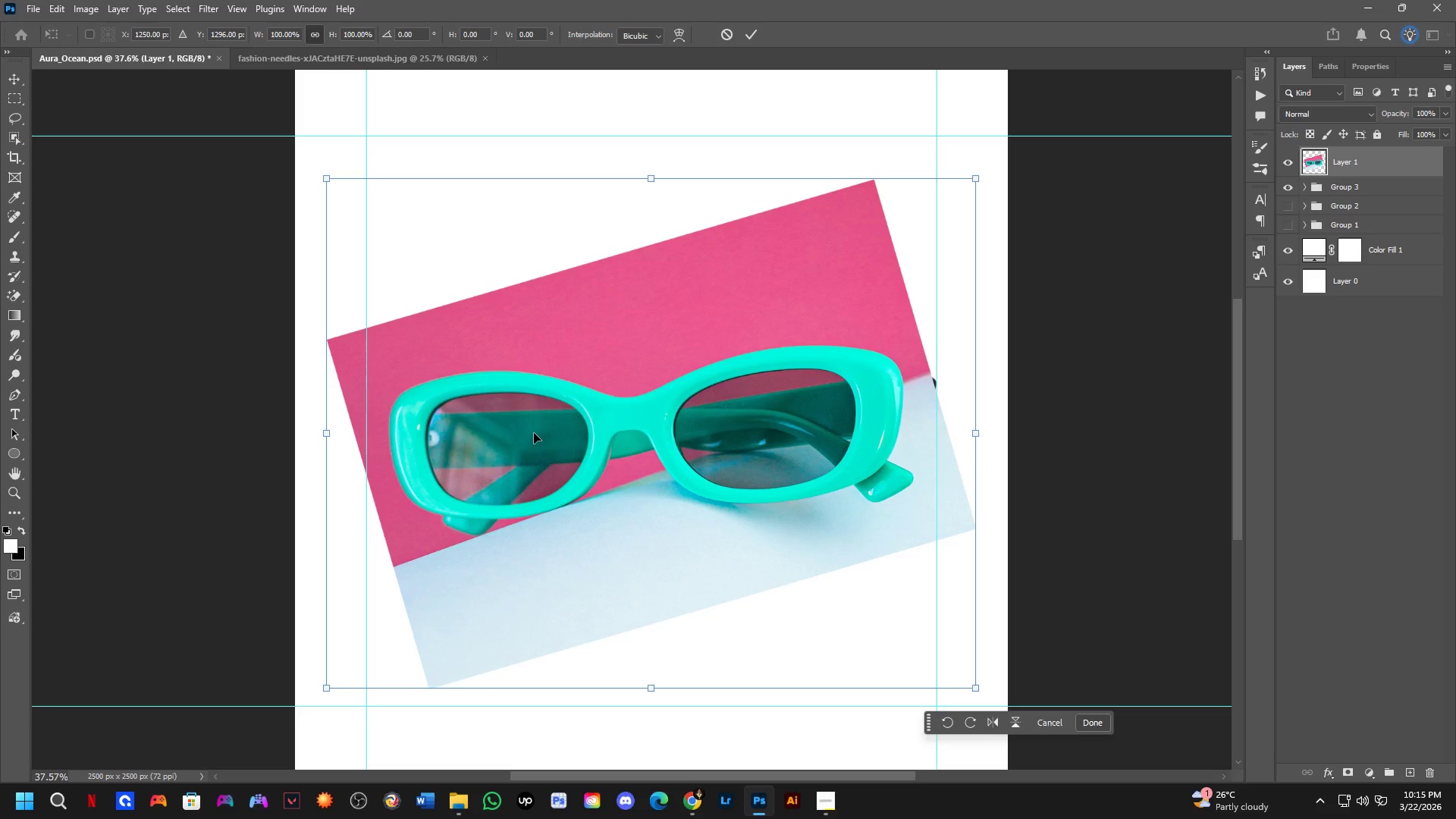 
left_click_drag(start_coordinate=[534, 433], to_coordinate=[516, 436])
 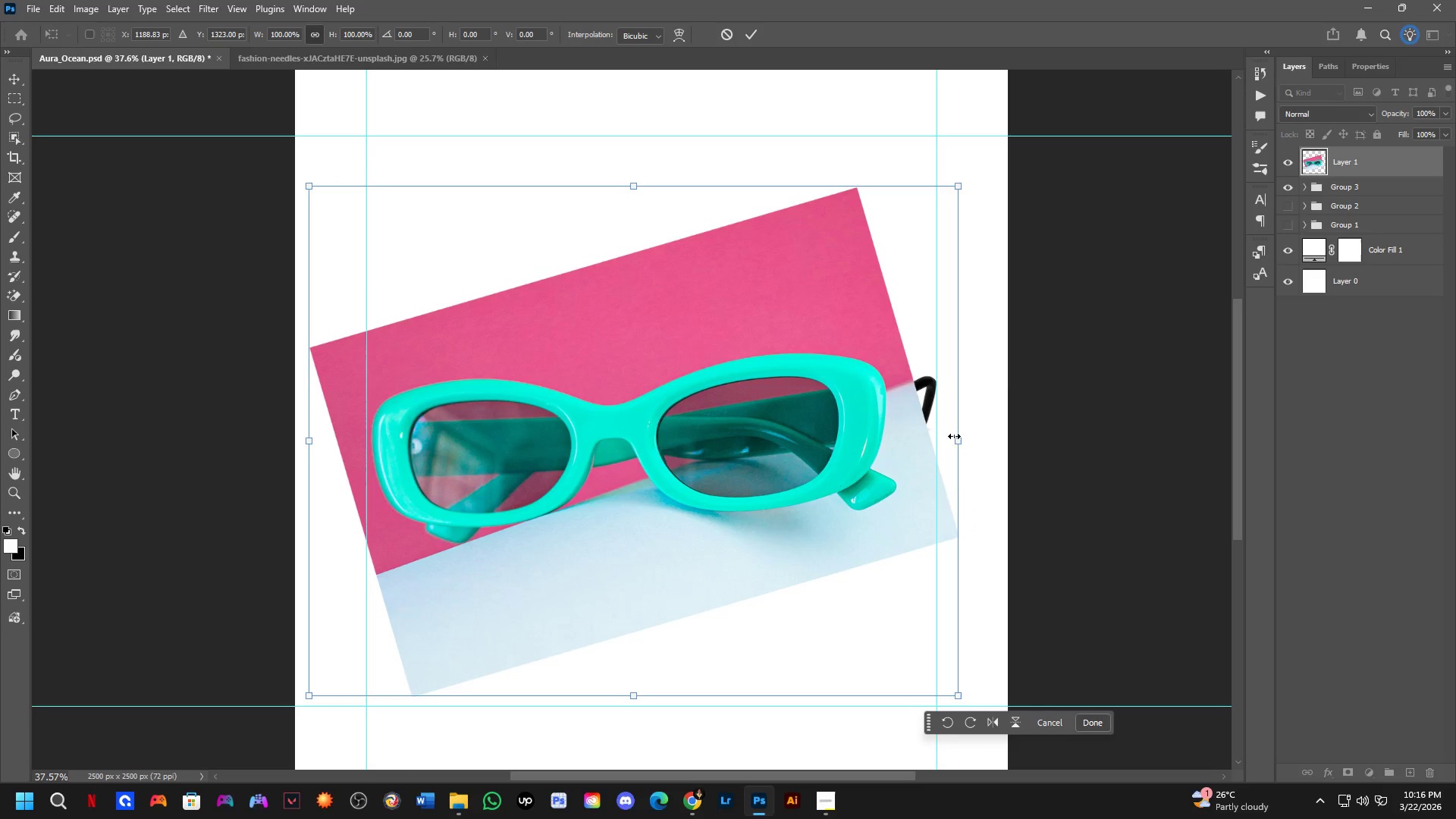 
left_click_drag(start_coordinate=[963, 439], to_coordinate=[1000, 453])
 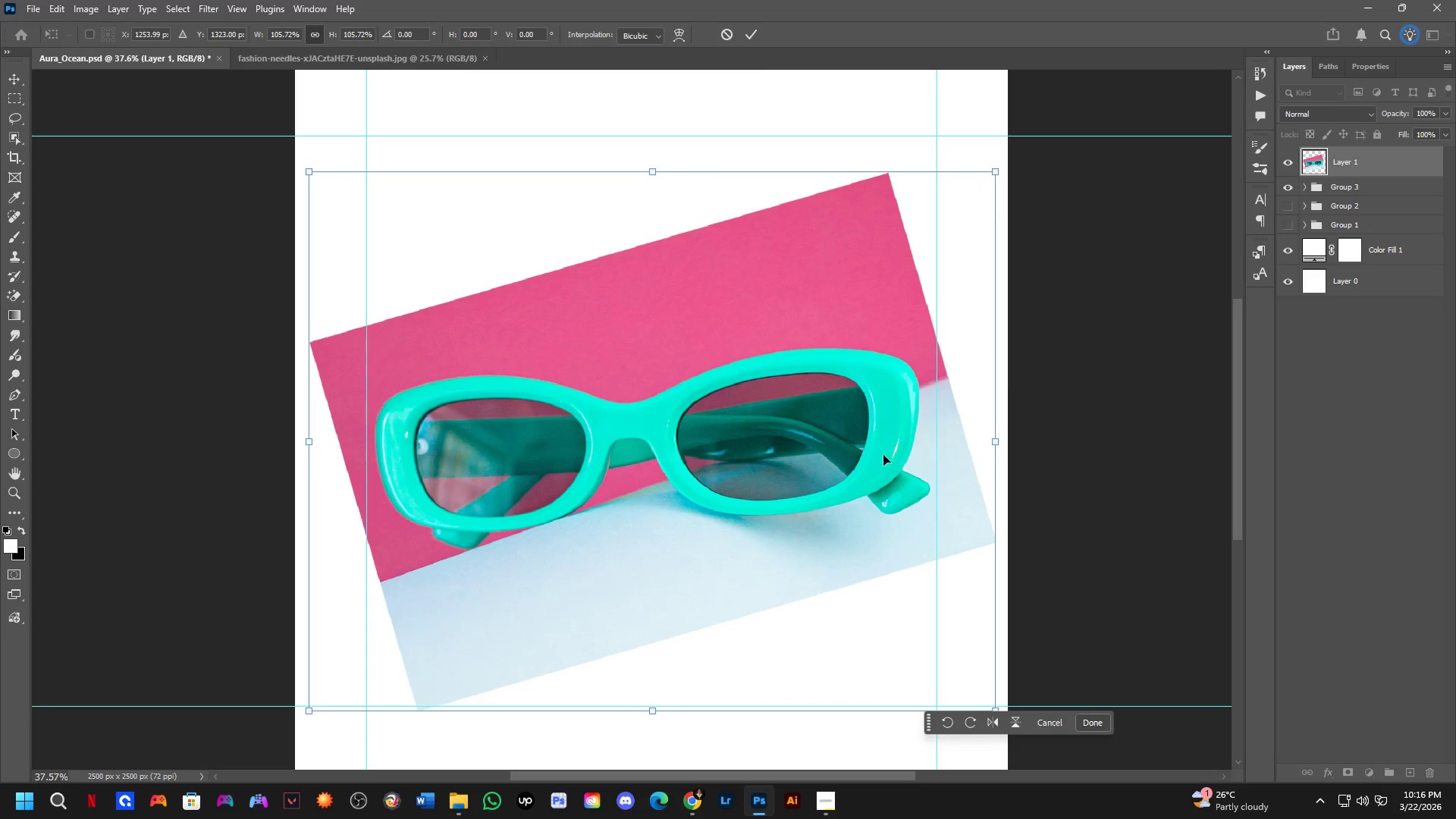 
left_click_drag(start_coordinate=[883, 455], to_coordinate=[883, 435])
 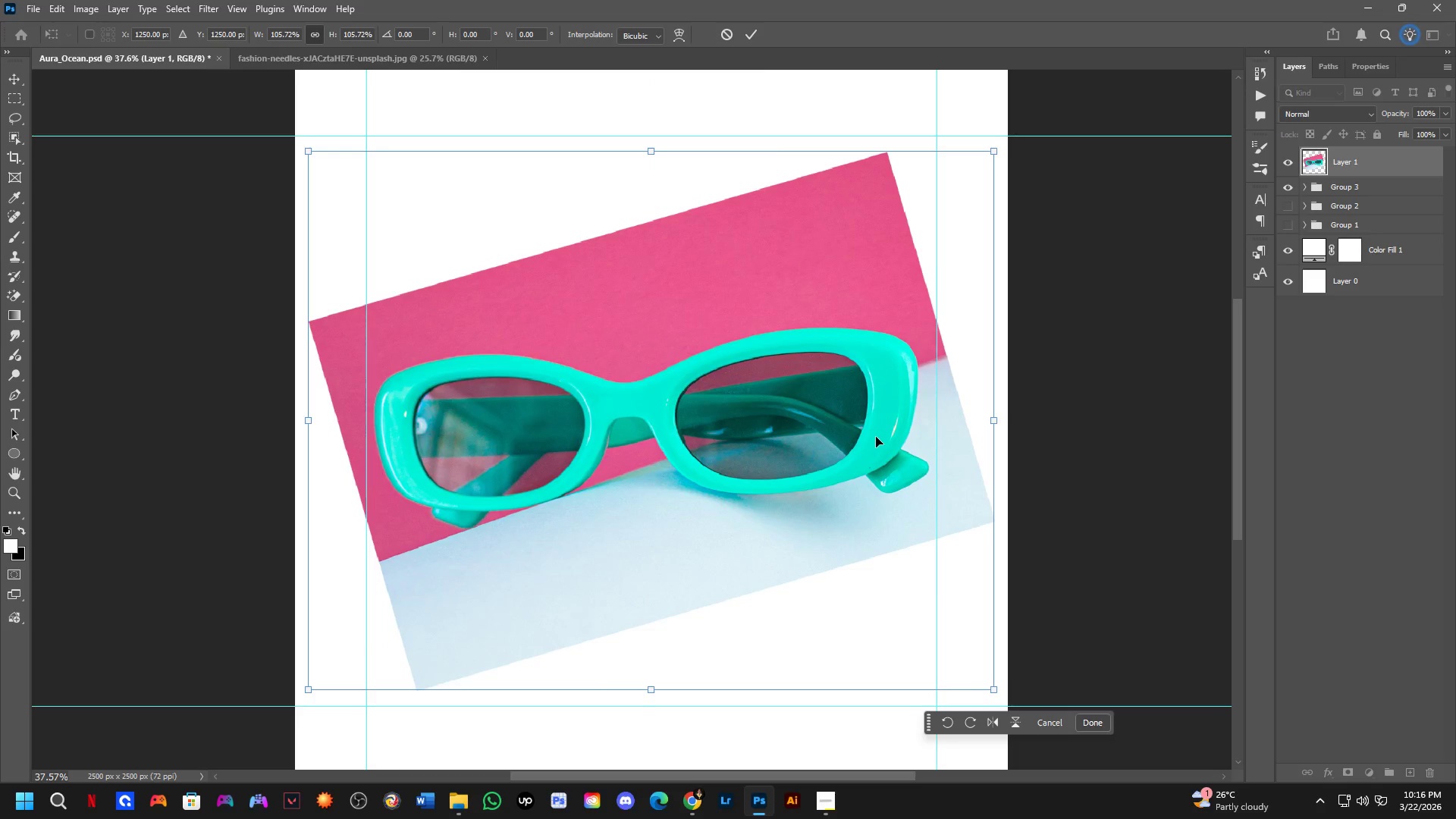 
key(NumpadEnter)
 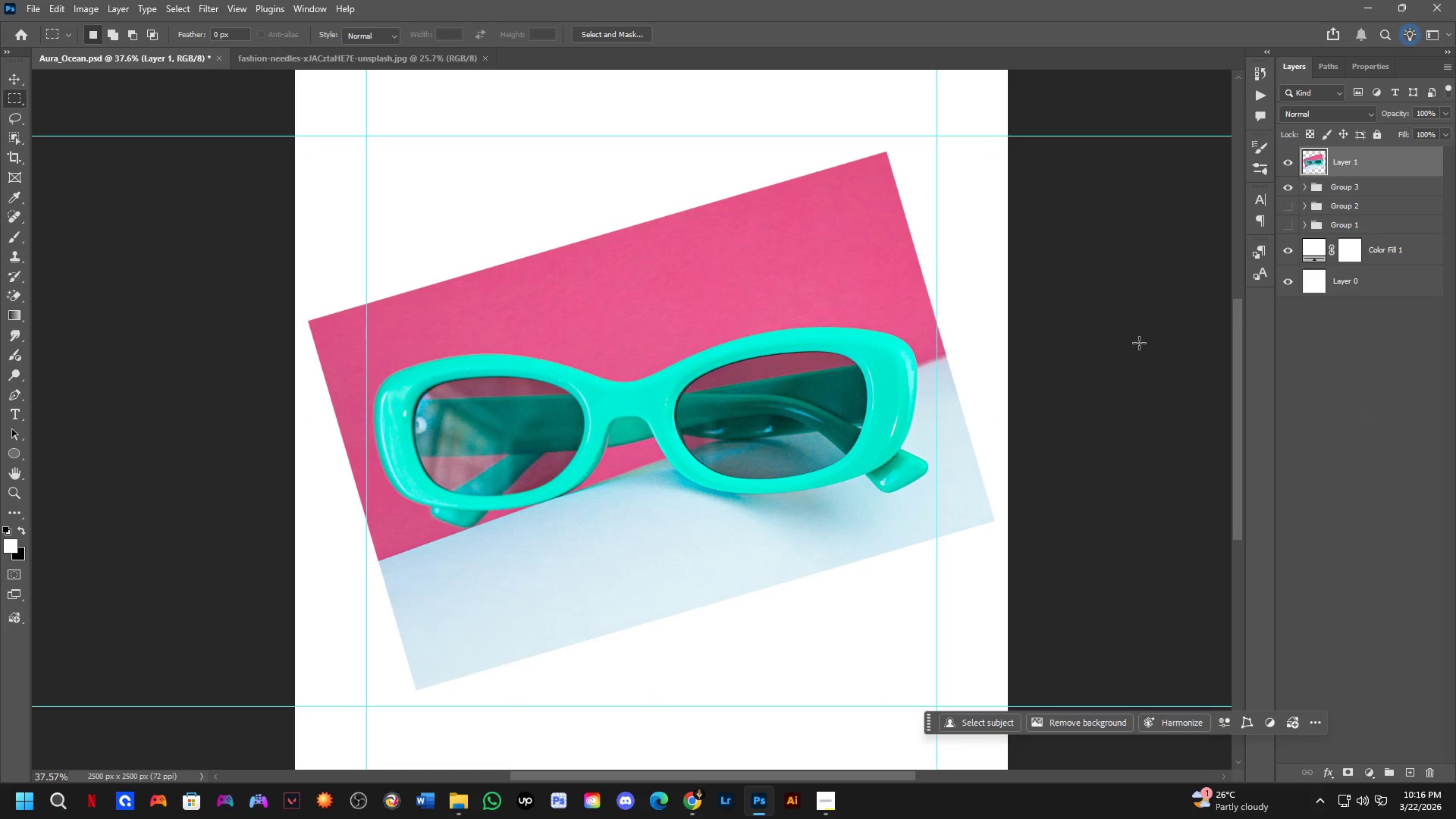 
key(P)
 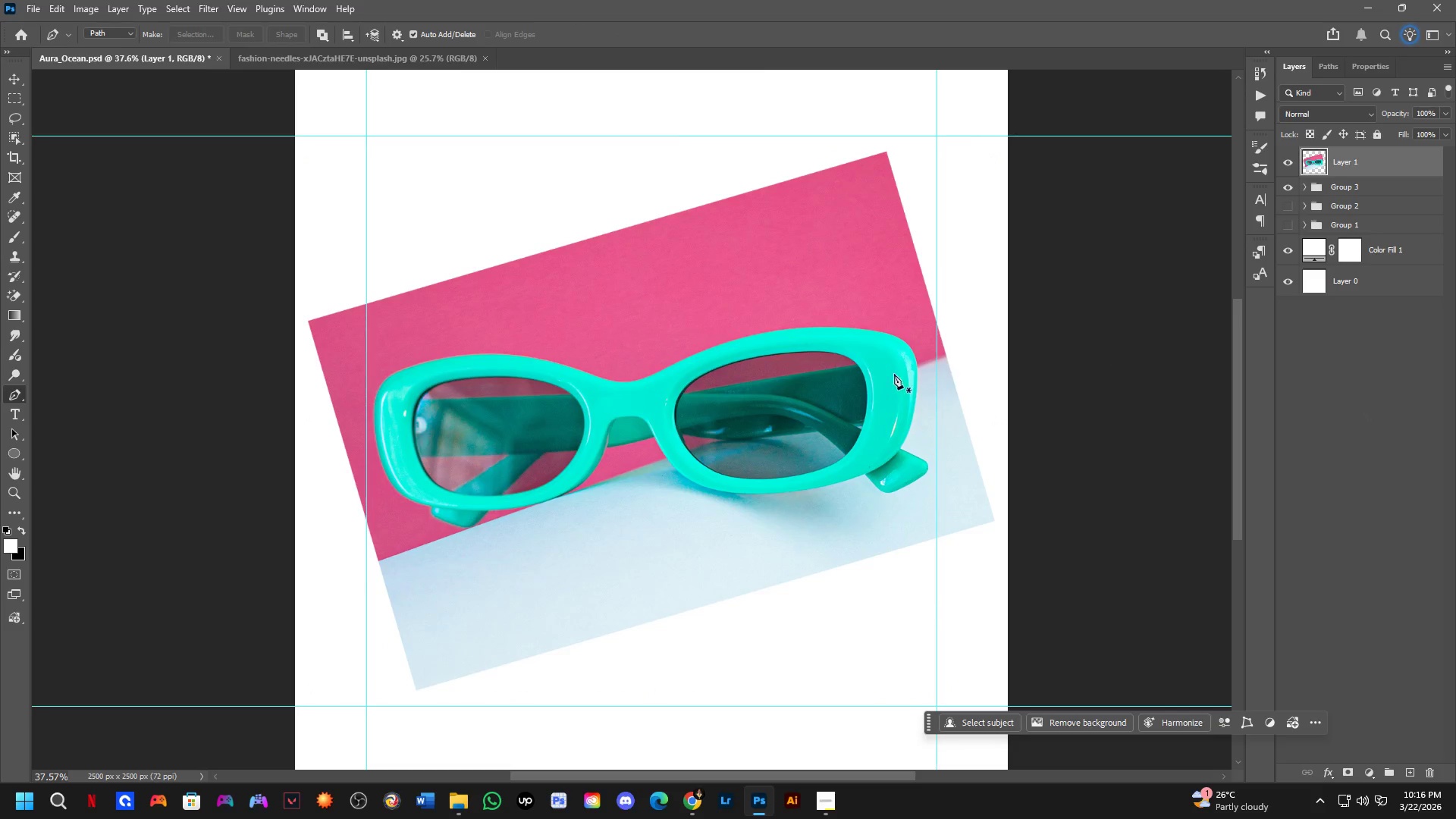 
scroll: coordinate [761, 436], scroll_direction: up, amount: 9.0
 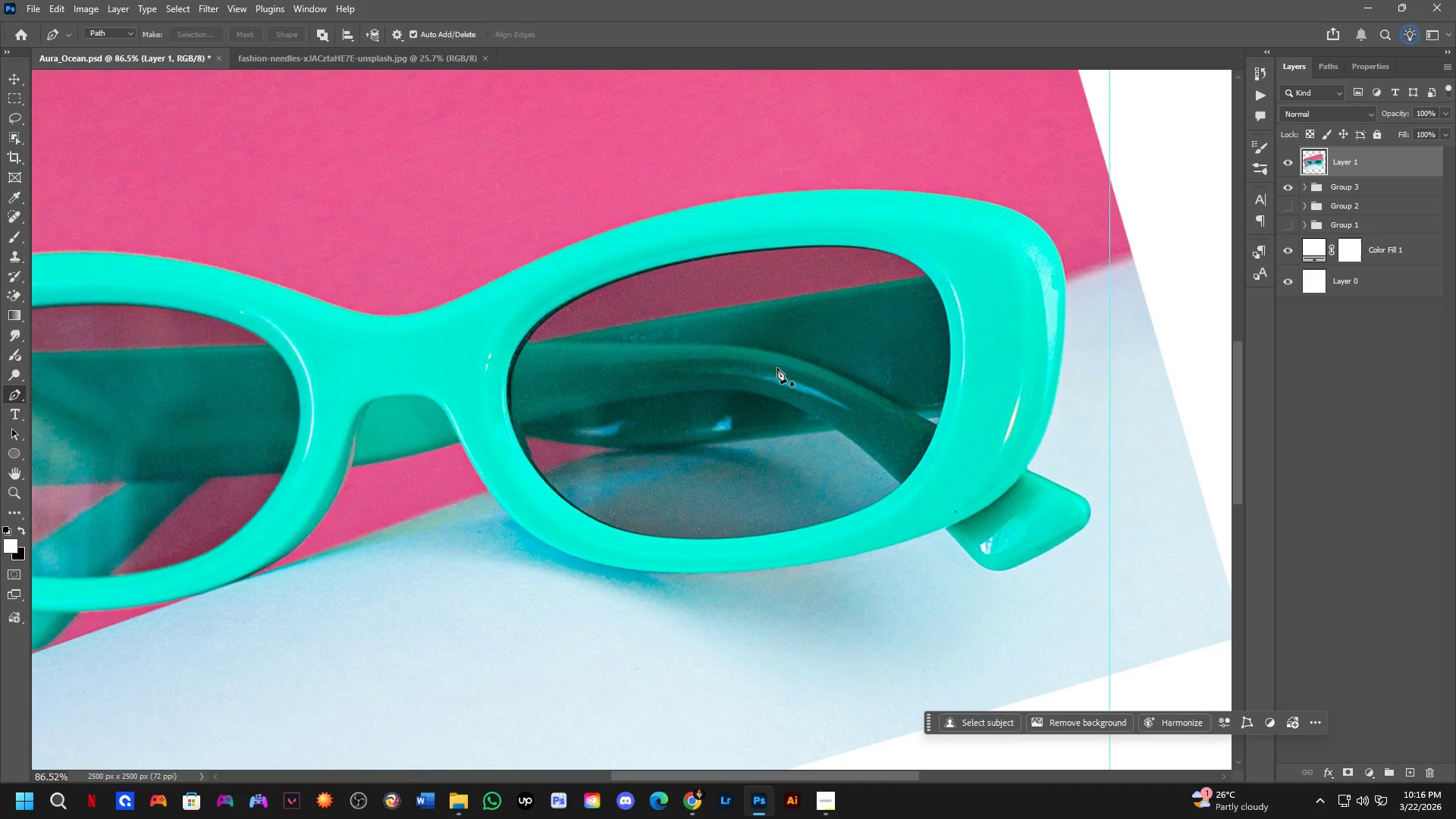 
key(L)
 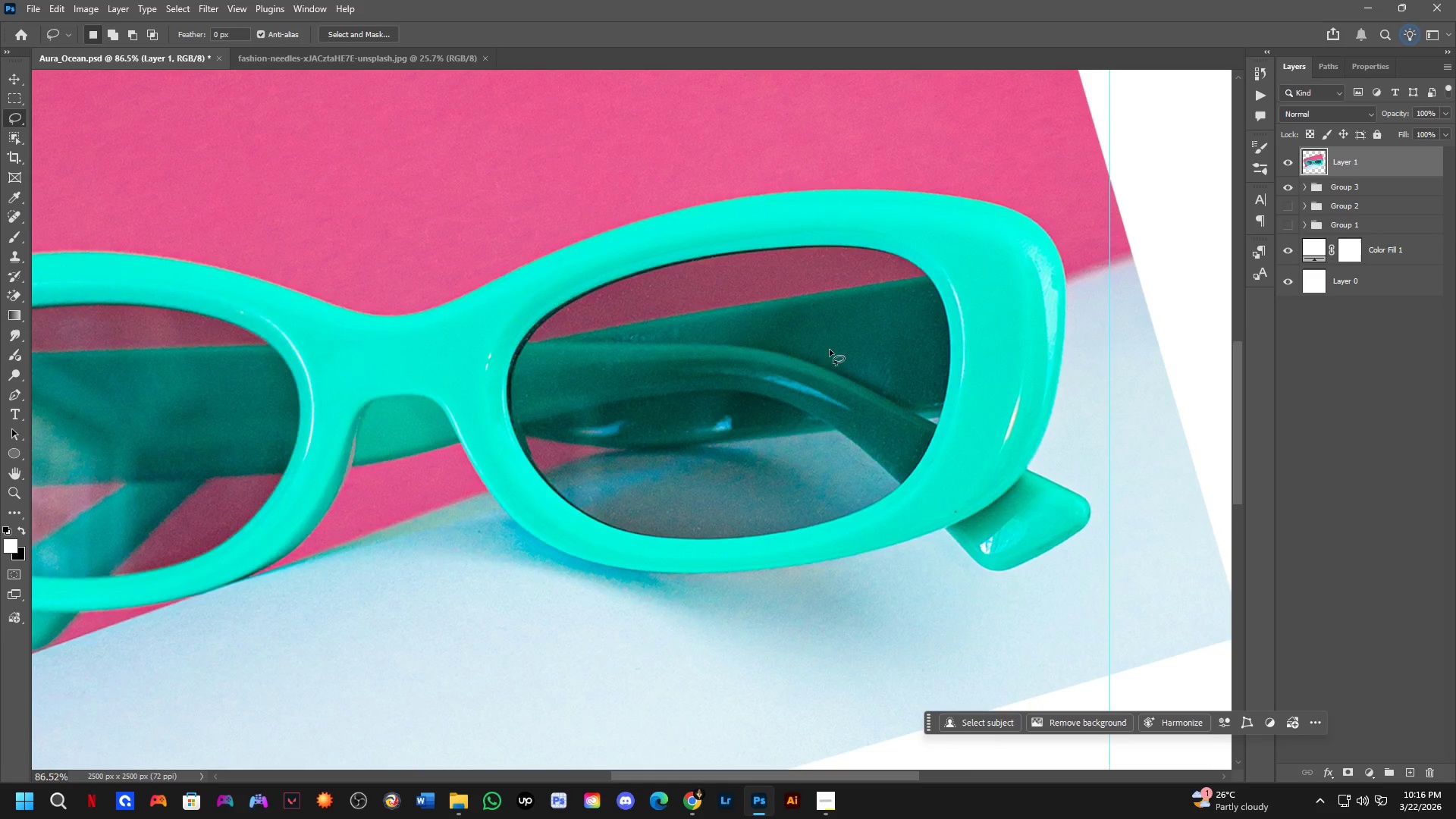 
key(Shift+ShiftLeft)
 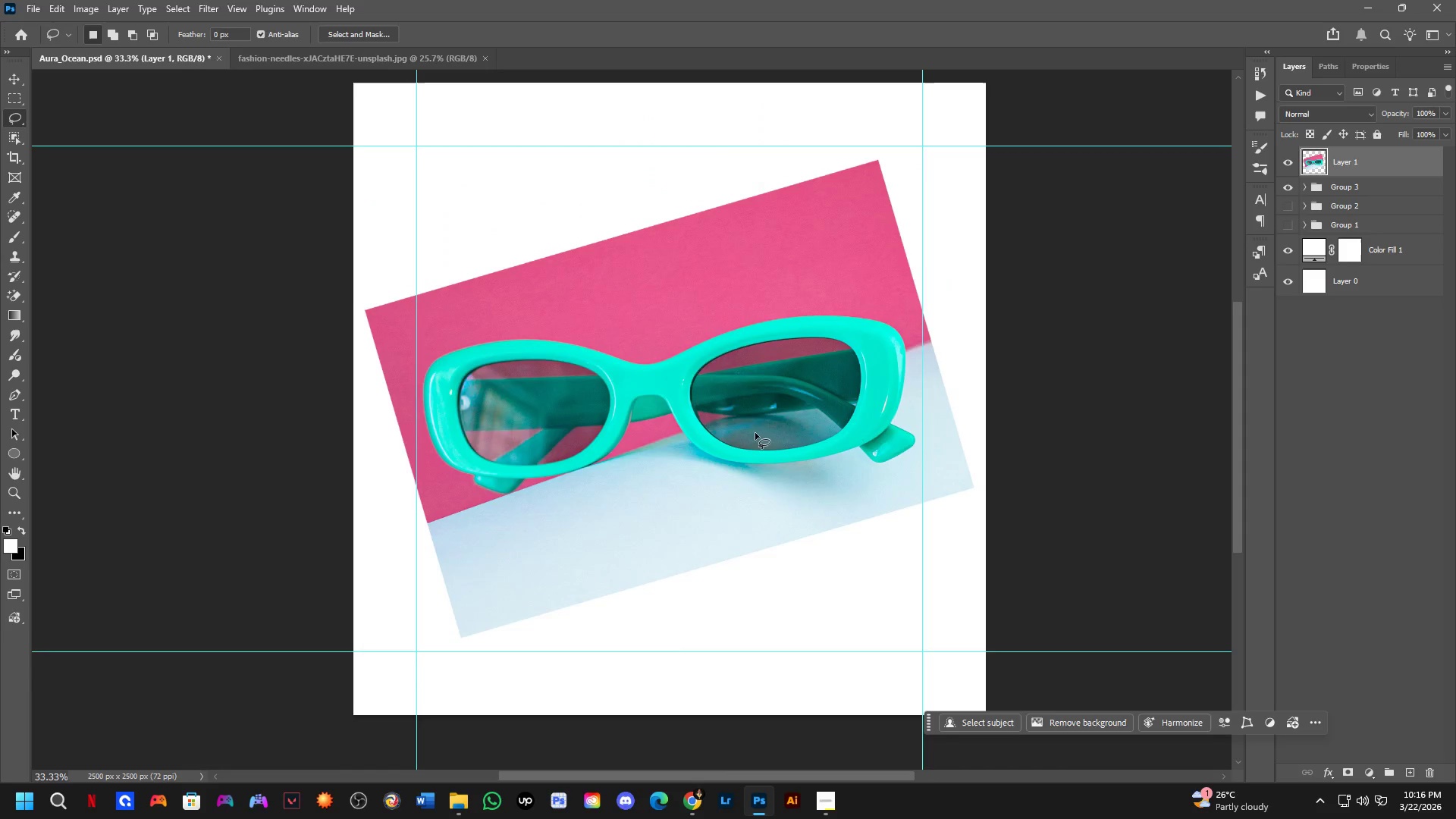 
key(Shift+ShiftLeft)
 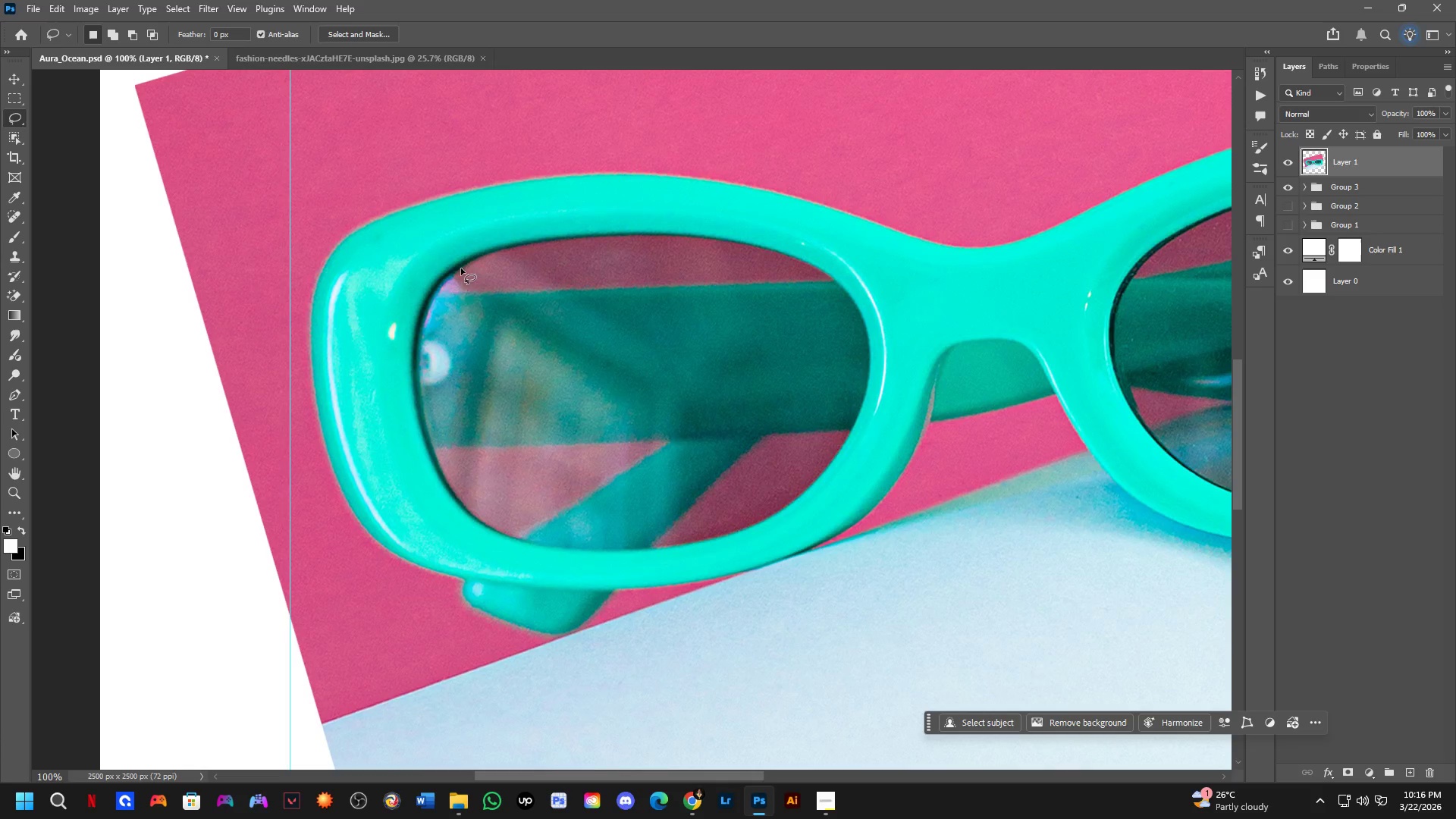 
scroll: coordinate [475, 418], scroll_direction: down, amount: 1.0
 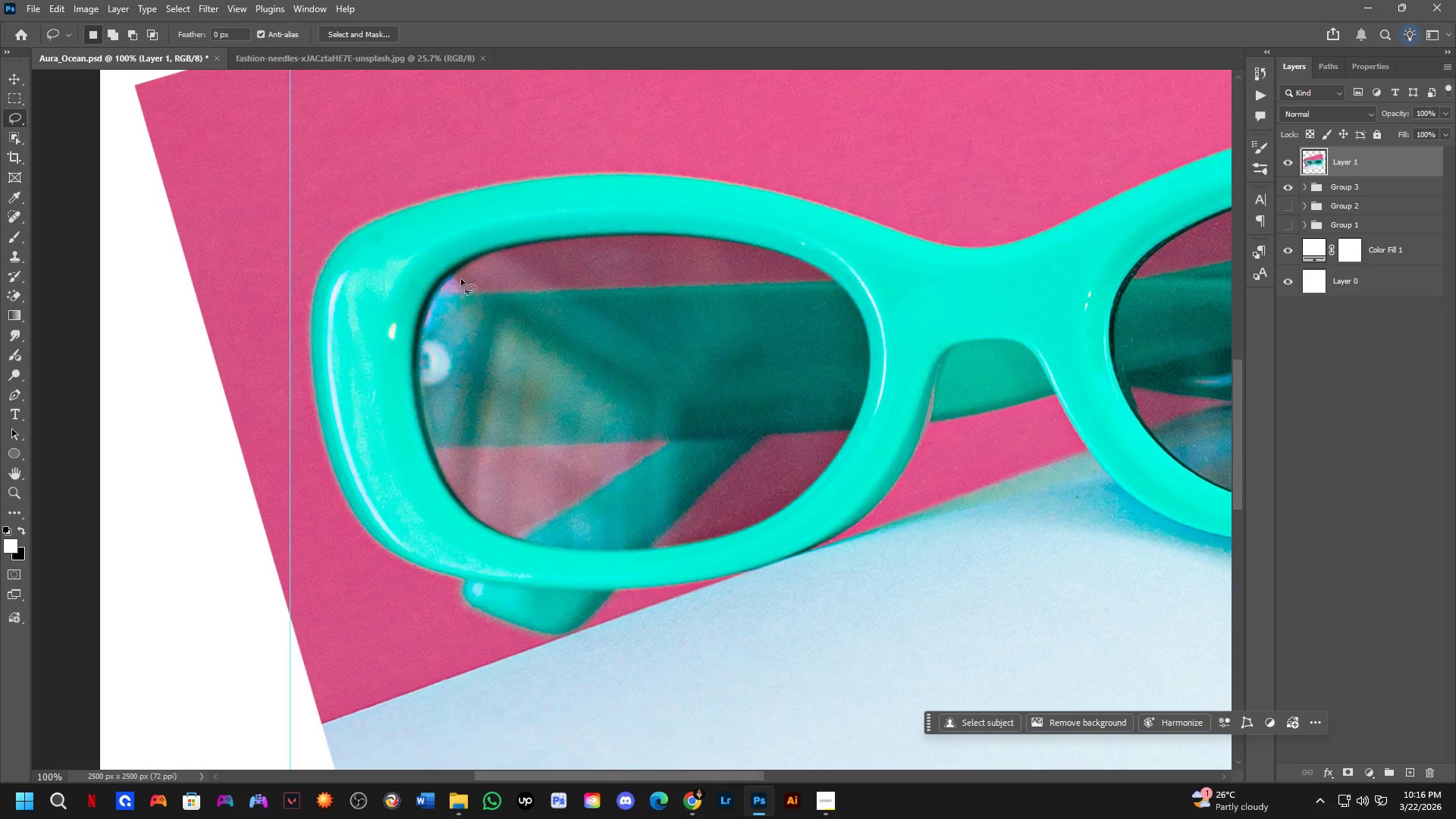 
left_click_drag(start_coordinate=[457, 253], to_coordinate=[546, 234])
 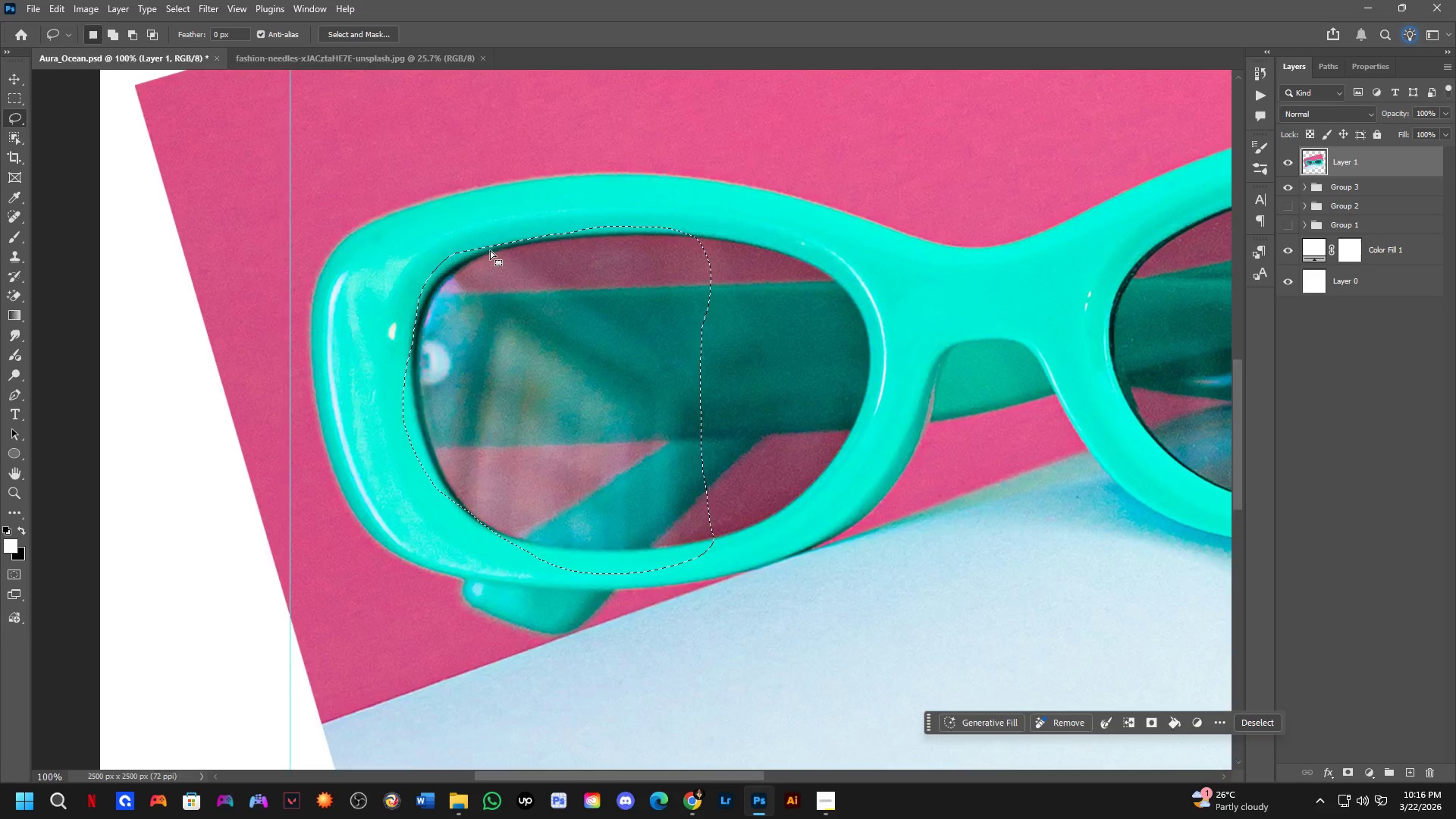 
scroll: coordinate [526, 269], scroll_direction: down, amount: 4.0
 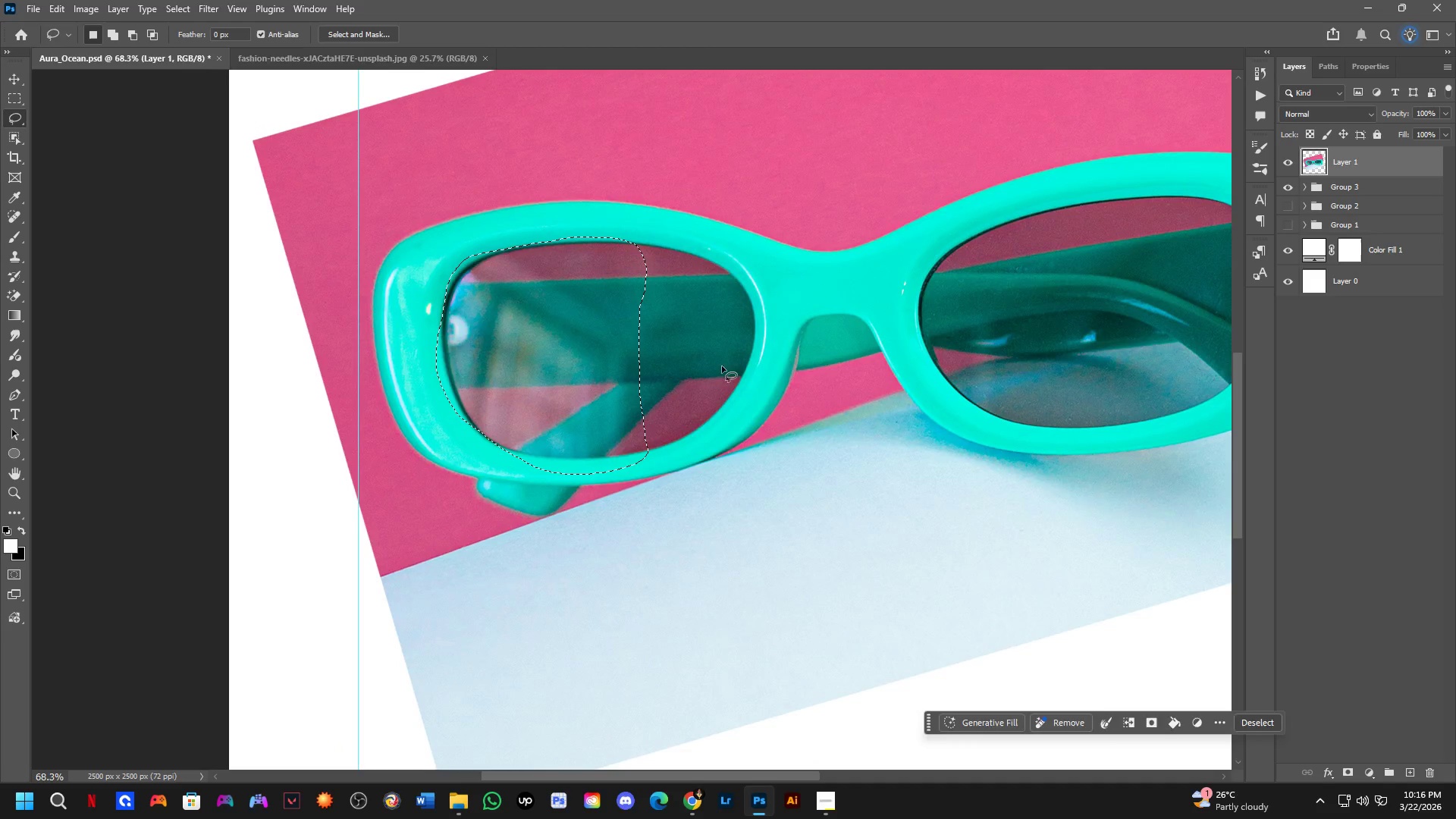 
hold_key(key=Space, duration=0.5)
 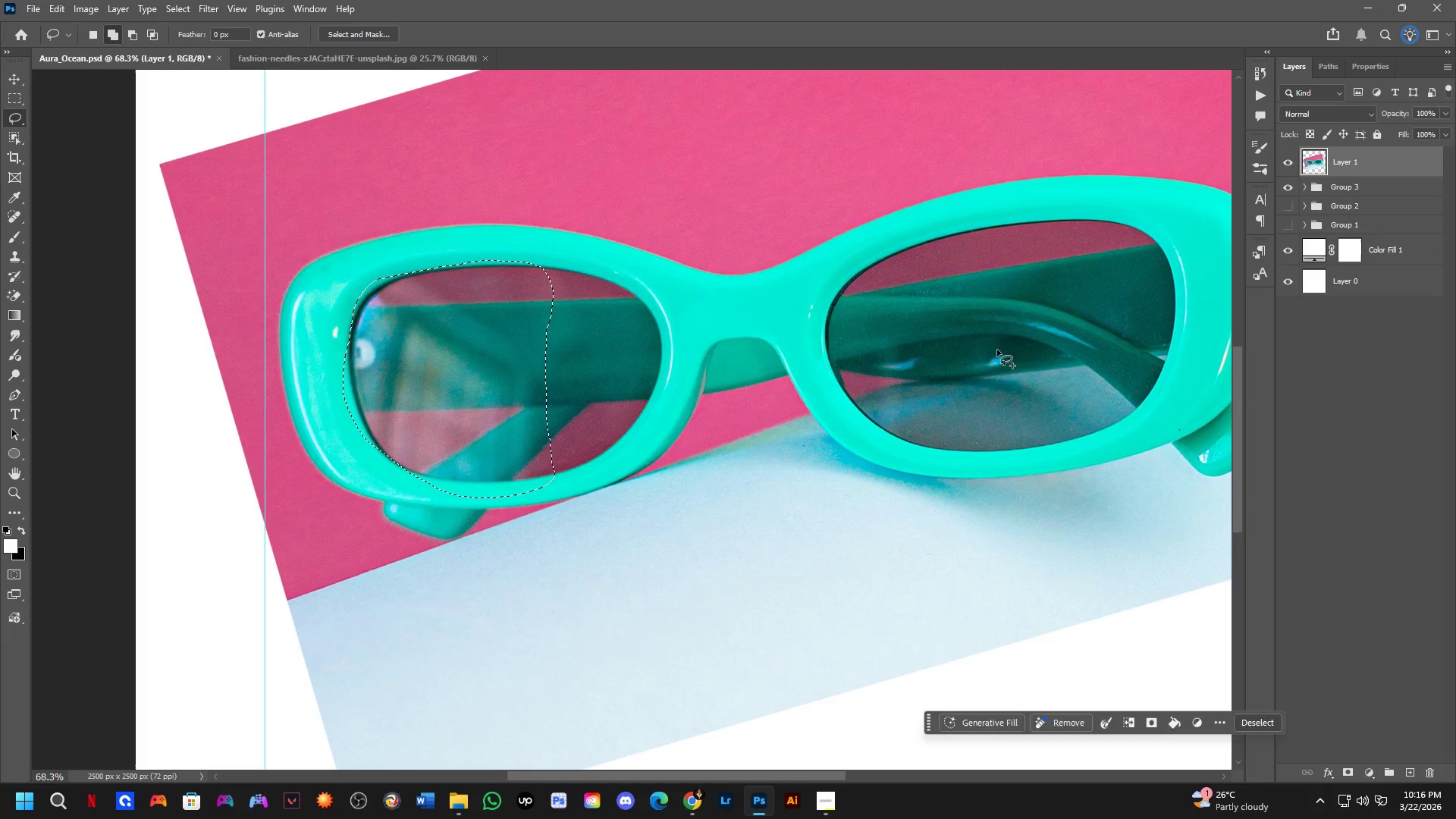 
left_click_drag(start_coordinate=[722, 366], to_coordinate=[629, 390])
 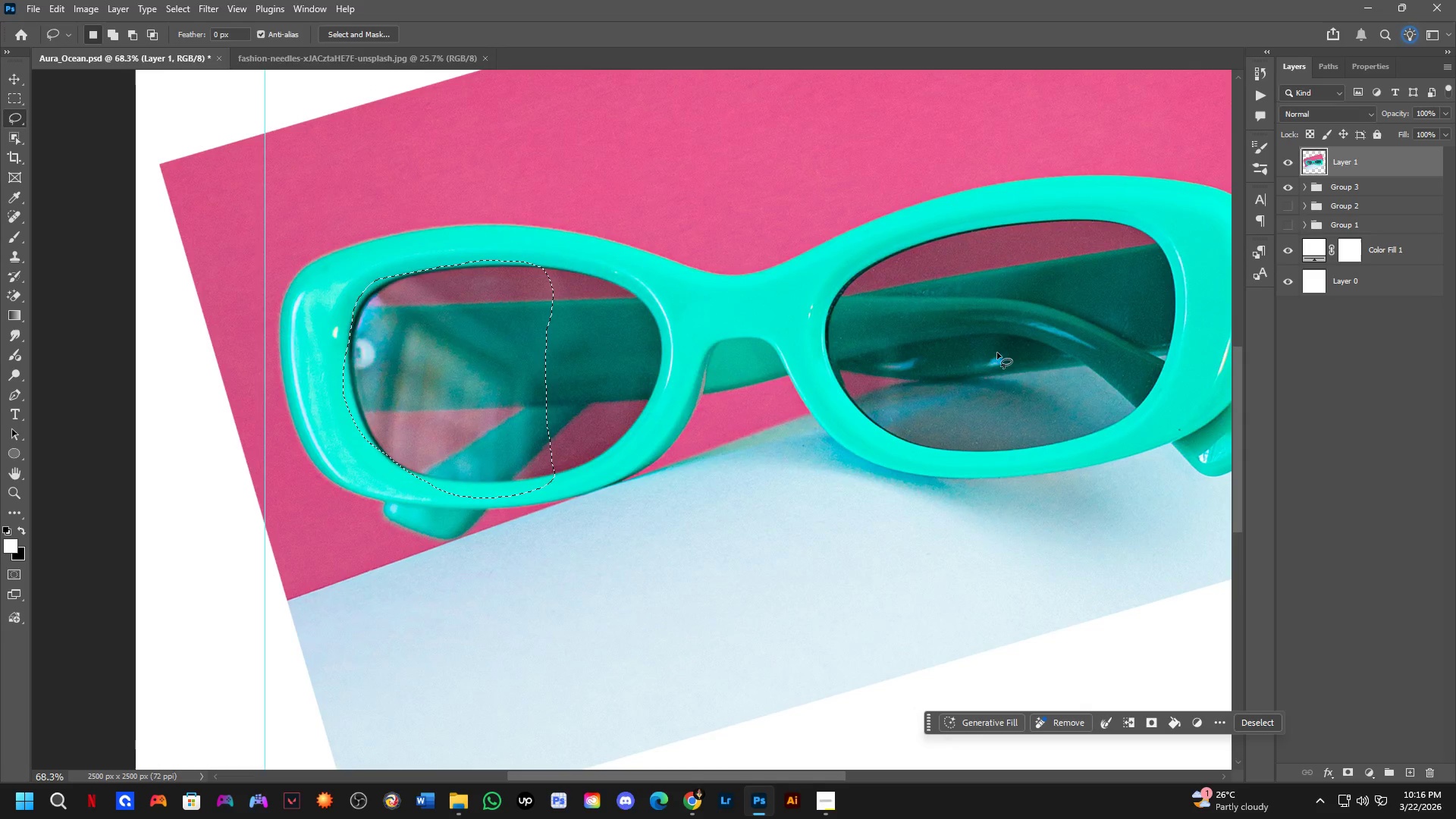 
key(Shift+ShiftLeft)
 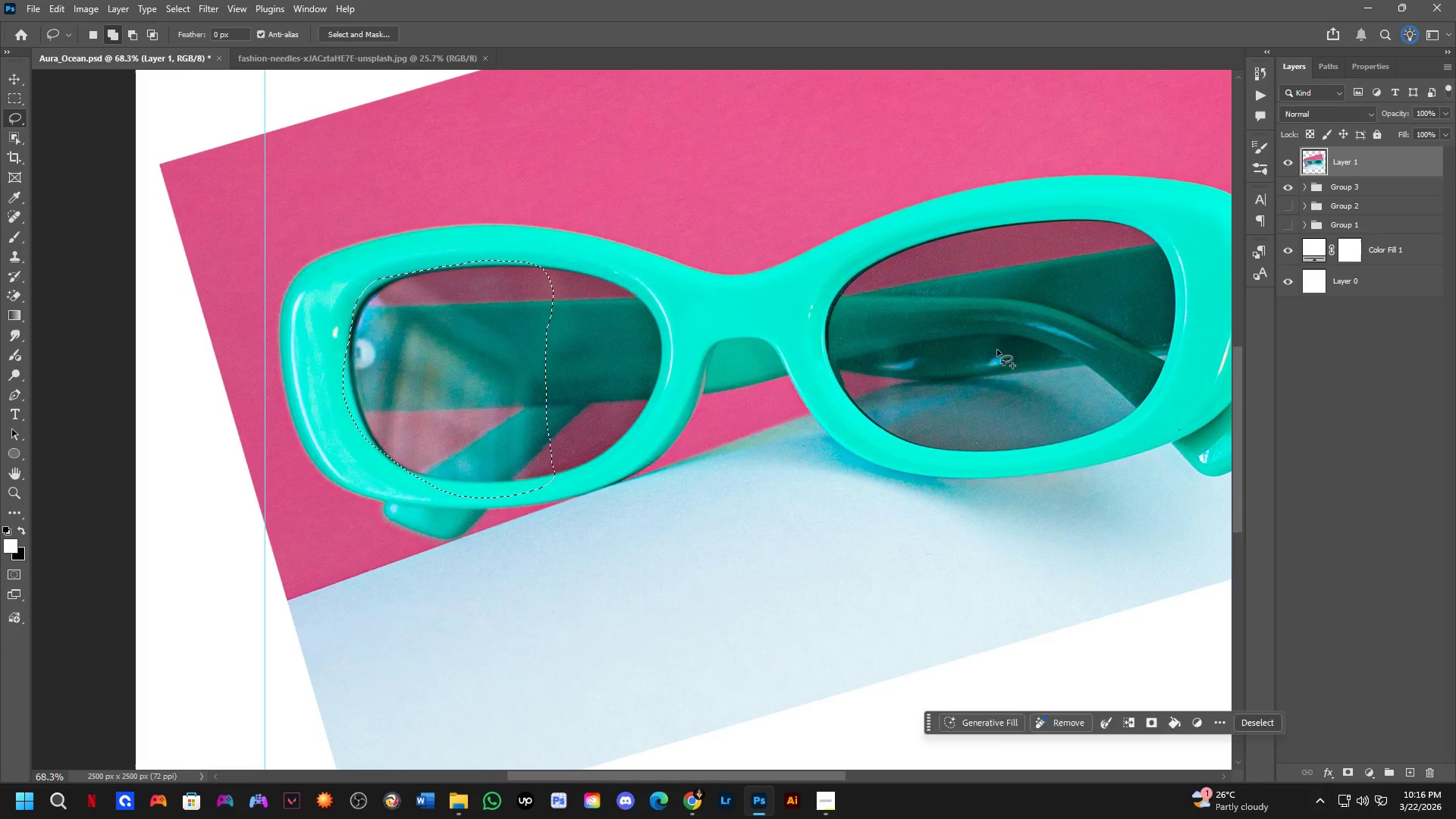 
left_click_drag(start_coordinate=[997, 350], to_coordinate=[1024, 356])
 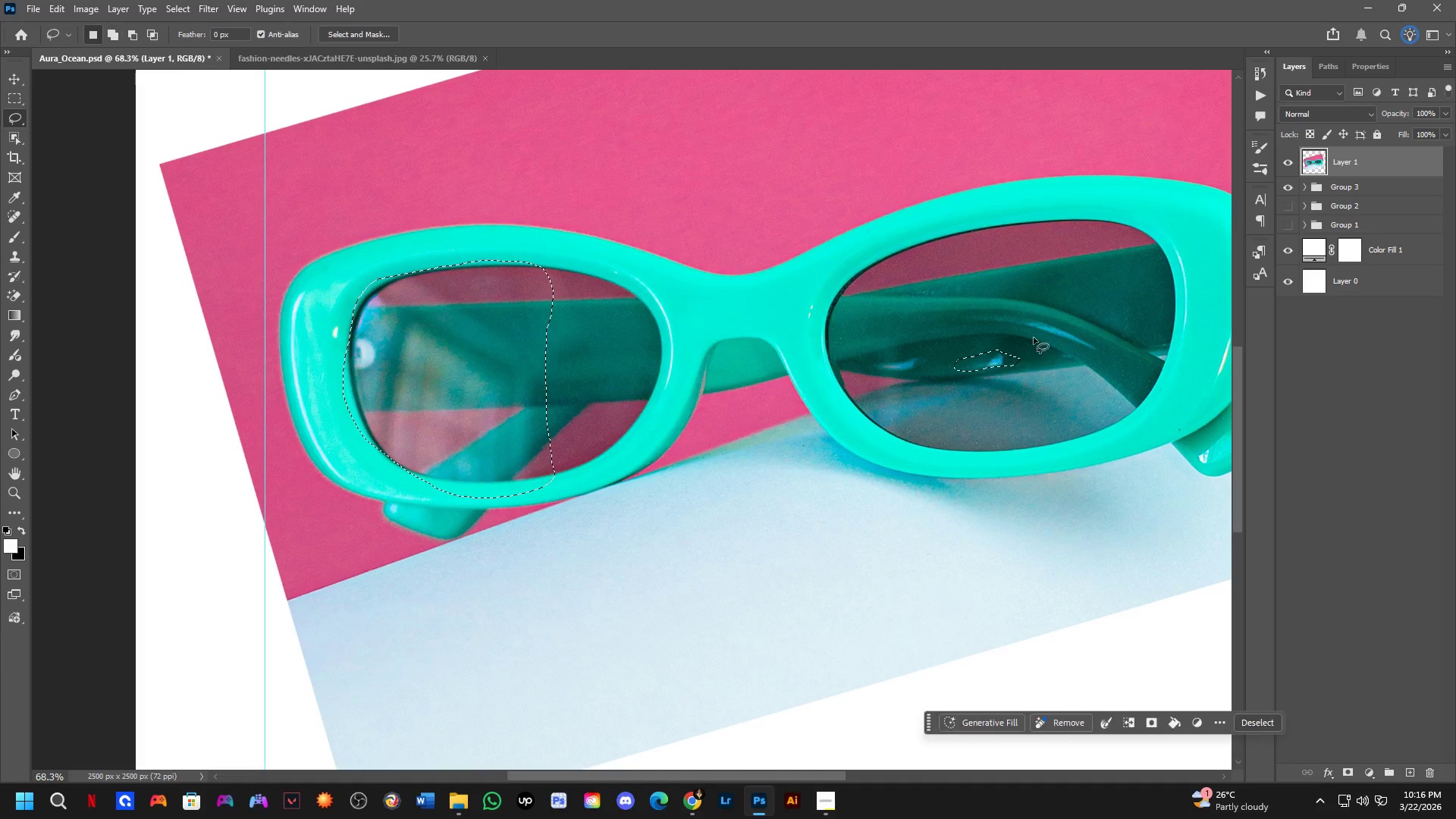 
scroll: coordinate [1037, 322], scroll_direction: up, amount: 2.0
 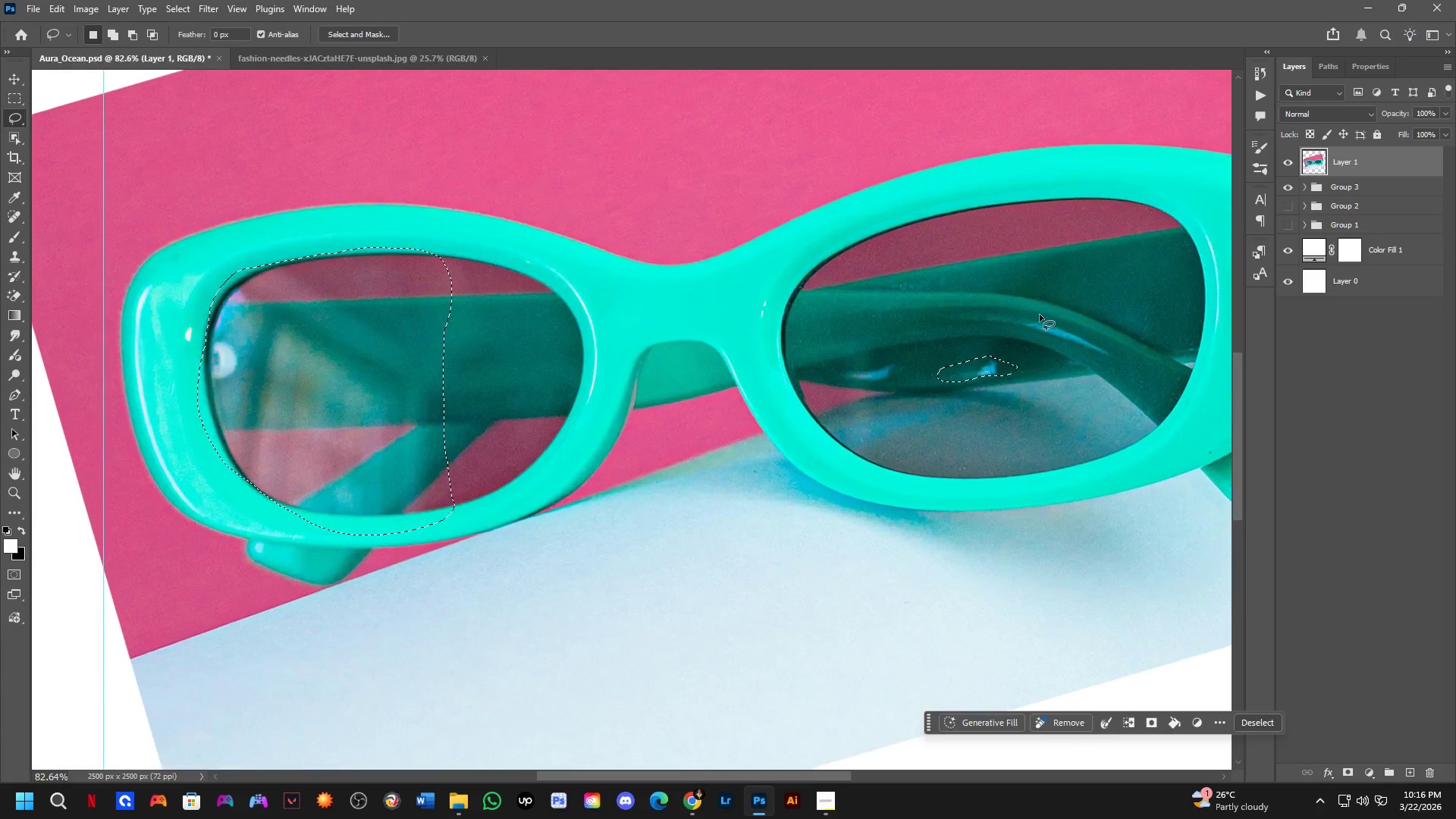 
key(Shift+ShiftLeft)
 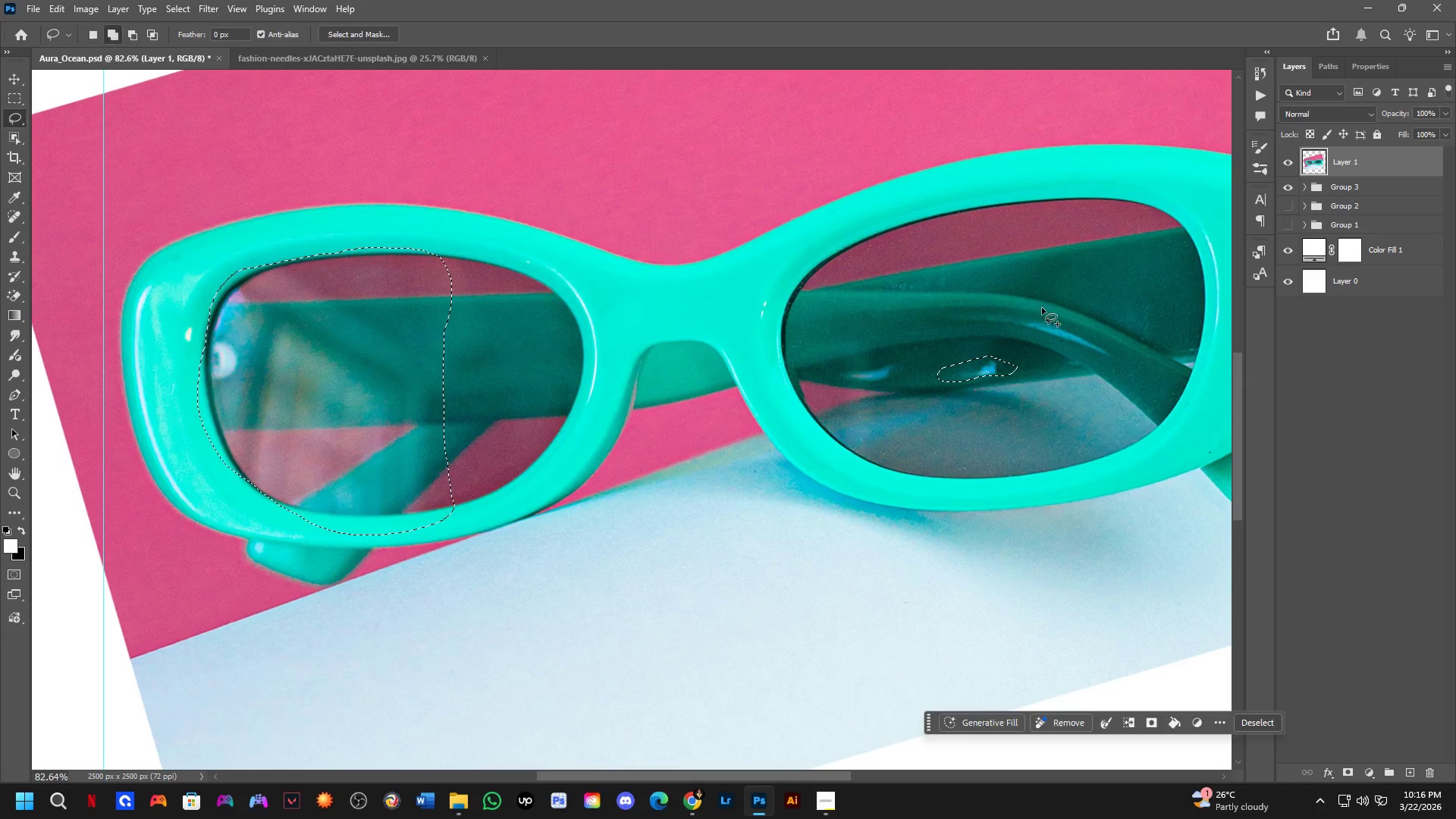 
left_click_drag(start_coordinate=[1040, 308], to_coordinate=[1107, 331])
 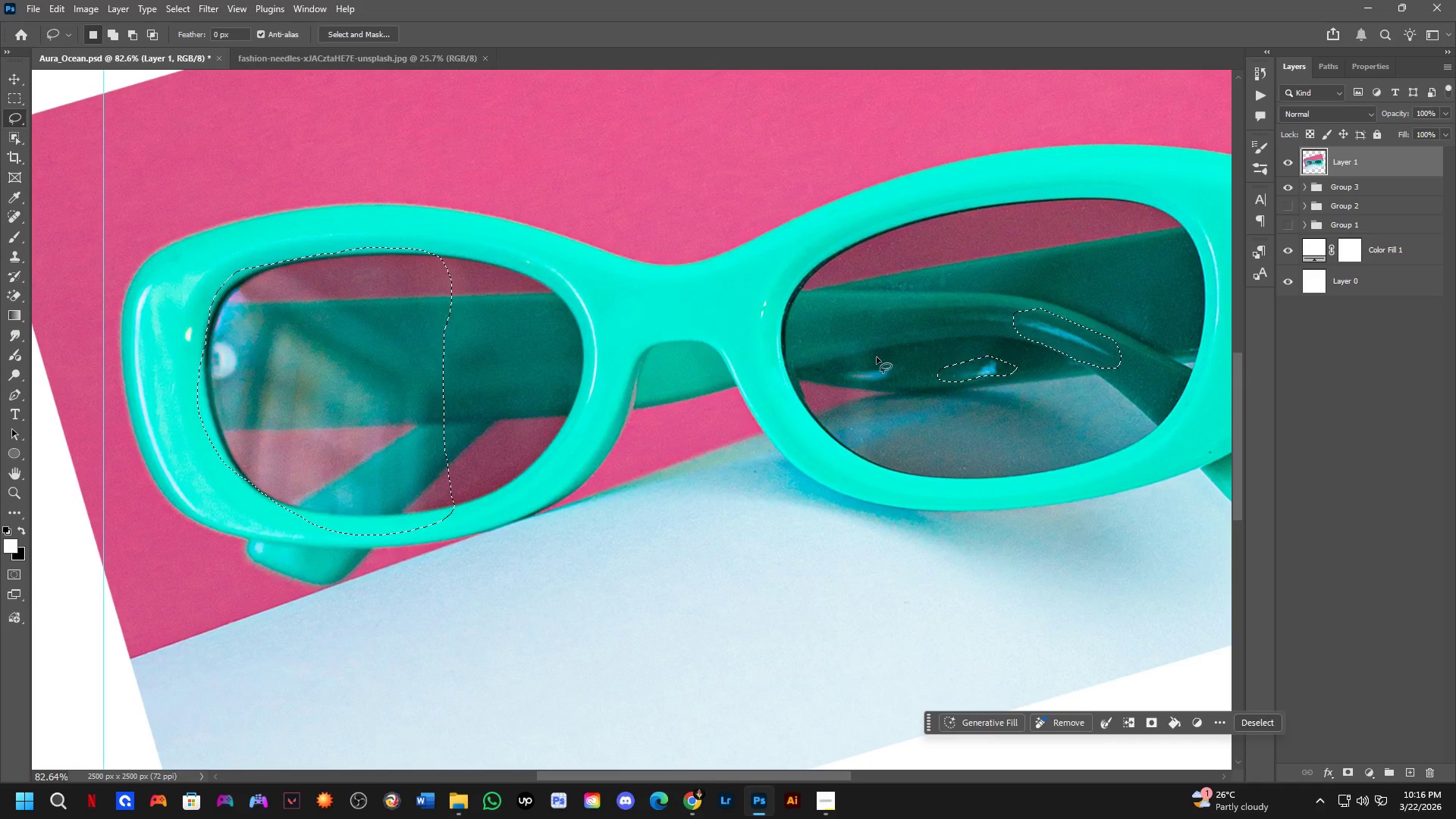 
key(Shift+ShiftLeft)
 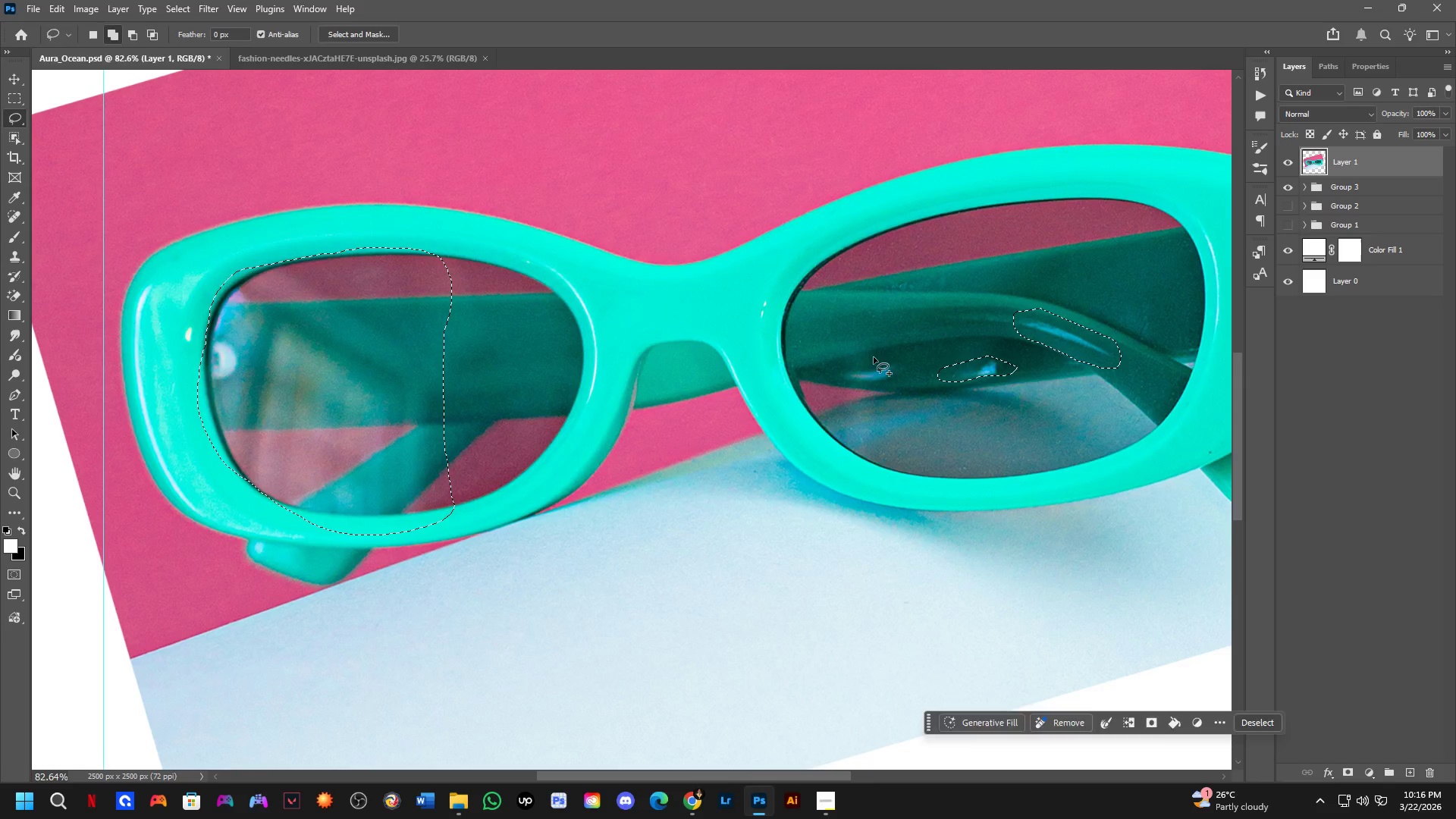 
left_click_drag(start_coordinate=[870, 357], to_coordinate=[948, 358])
 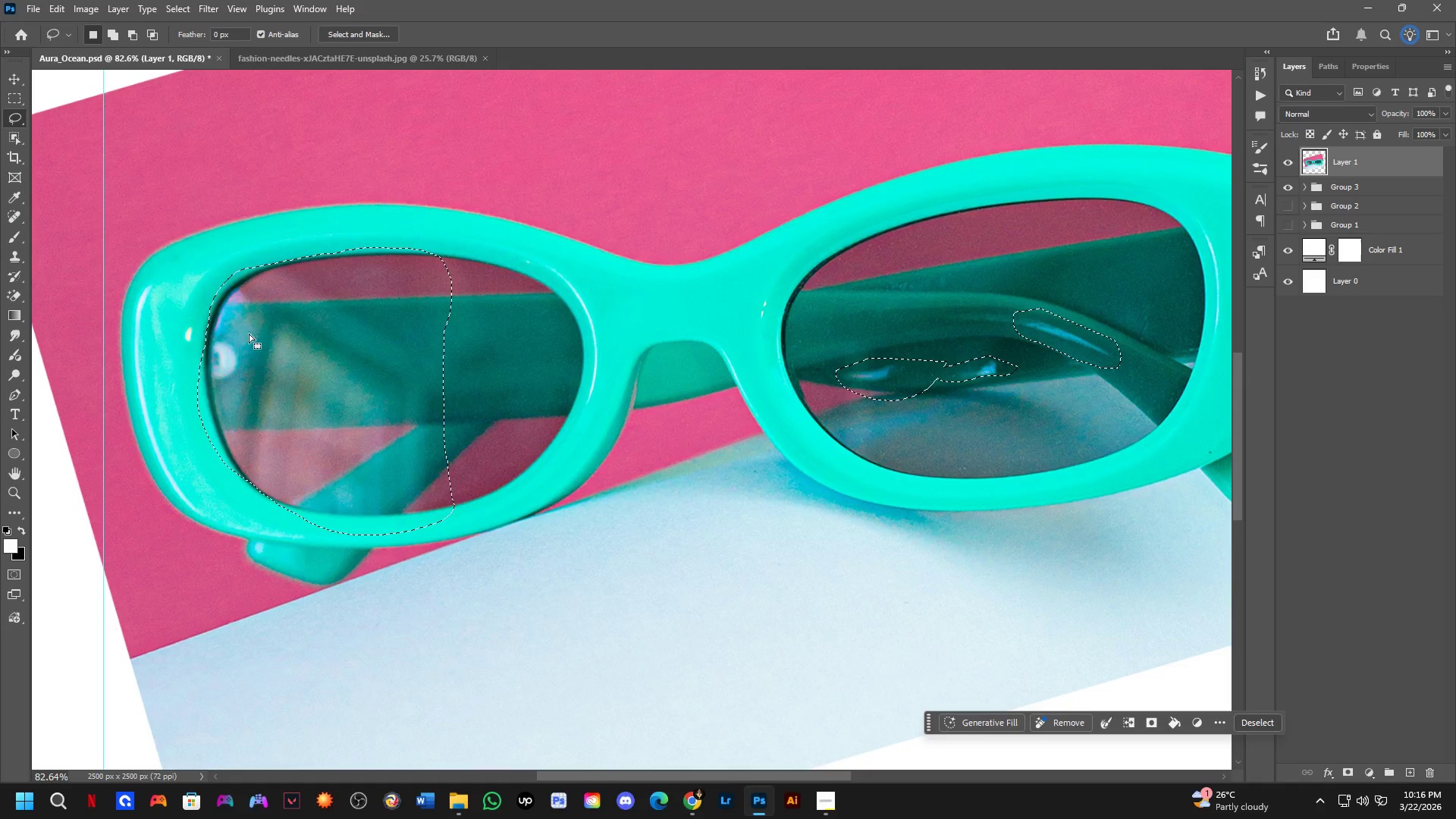 
key(Shift+ShiftLeft)
 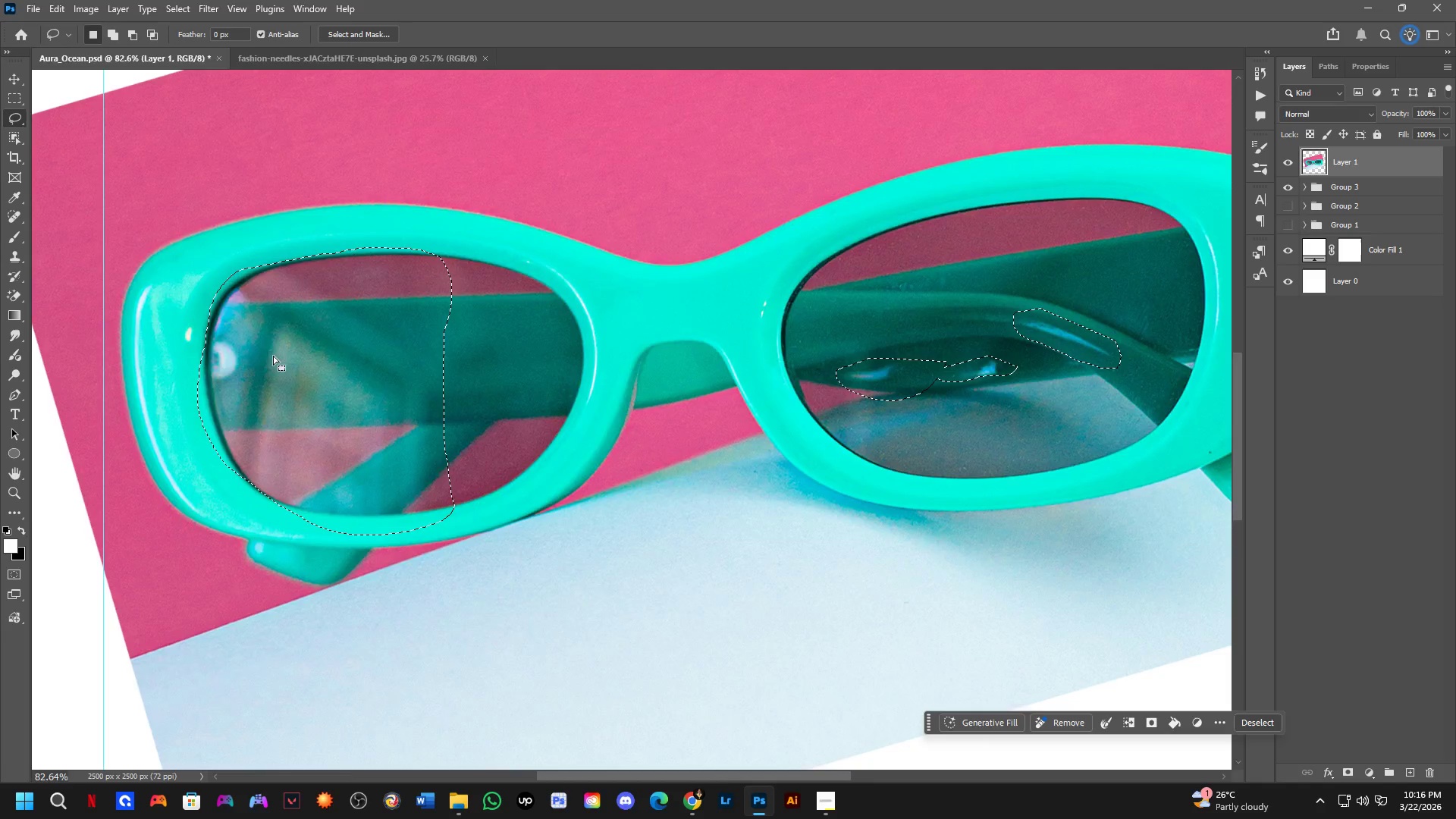 
key(Shift+ShiftLeft)
 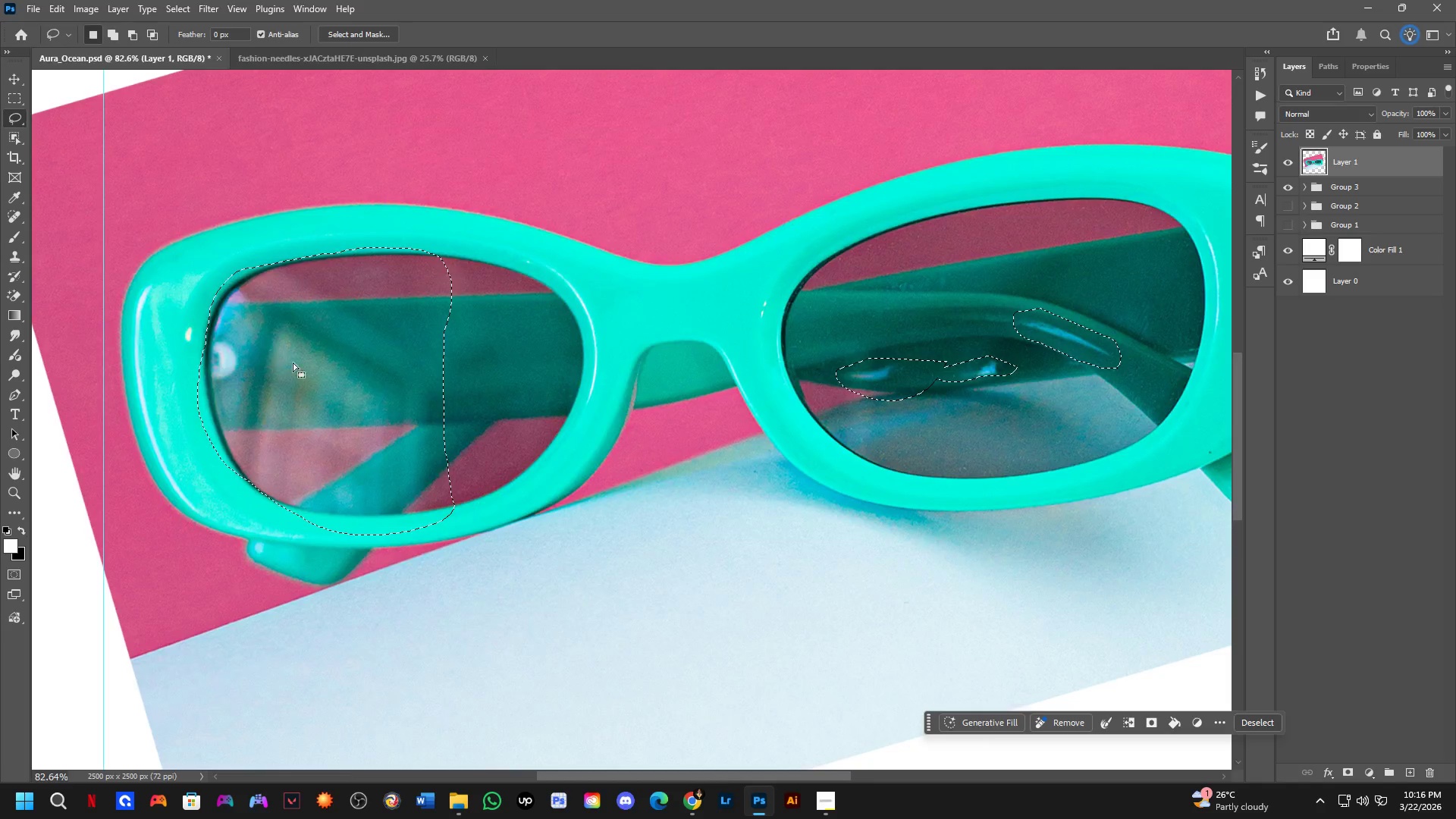 
scroll: coordinate [327, 381], scroll_direction: down, amount: 3.0
 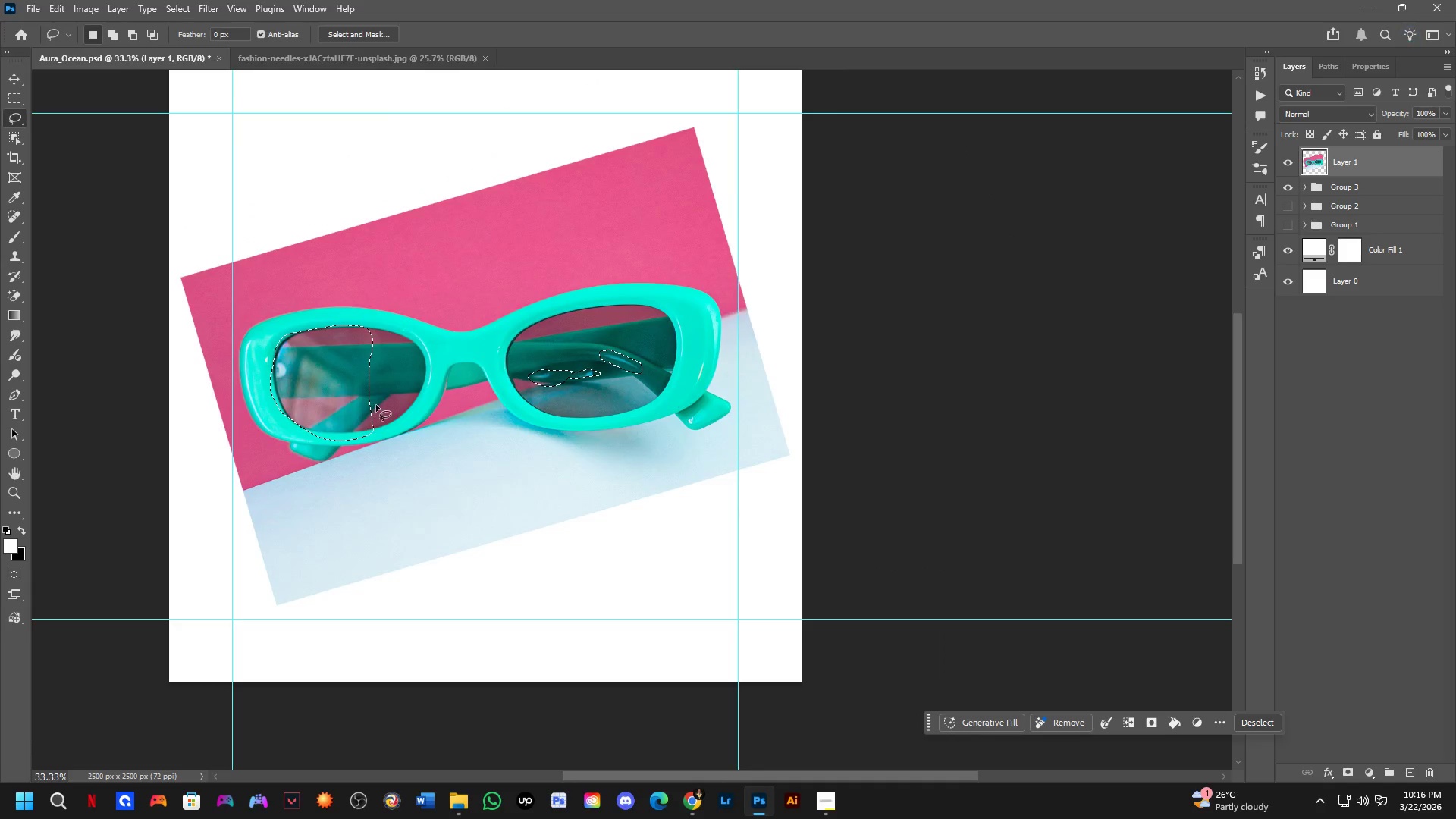 
hold_key(key=Space, duration=0.56)
 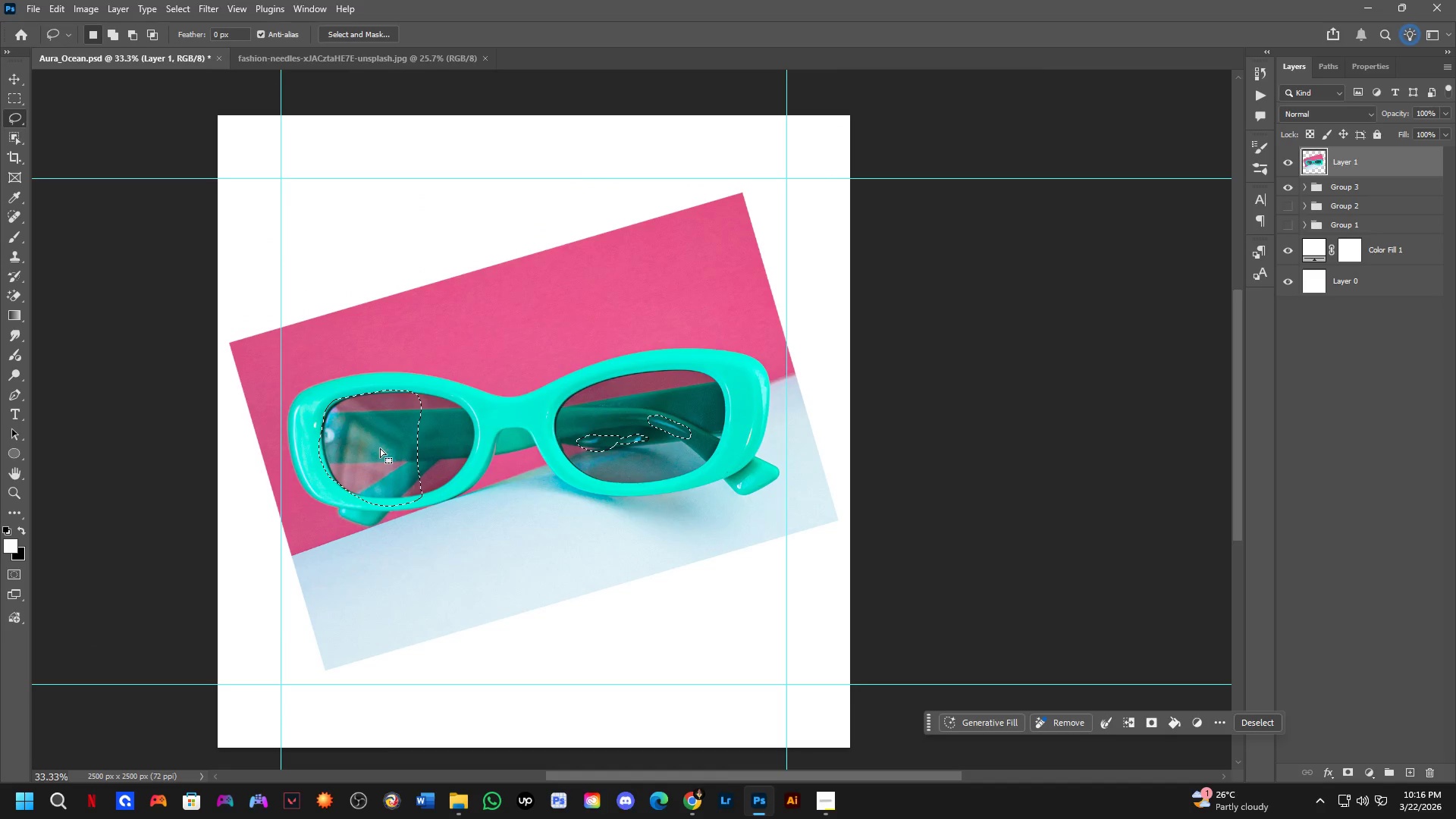 
left_click_drag(start_coordinate=[379, 407], to_coordinate=[428, 472])
 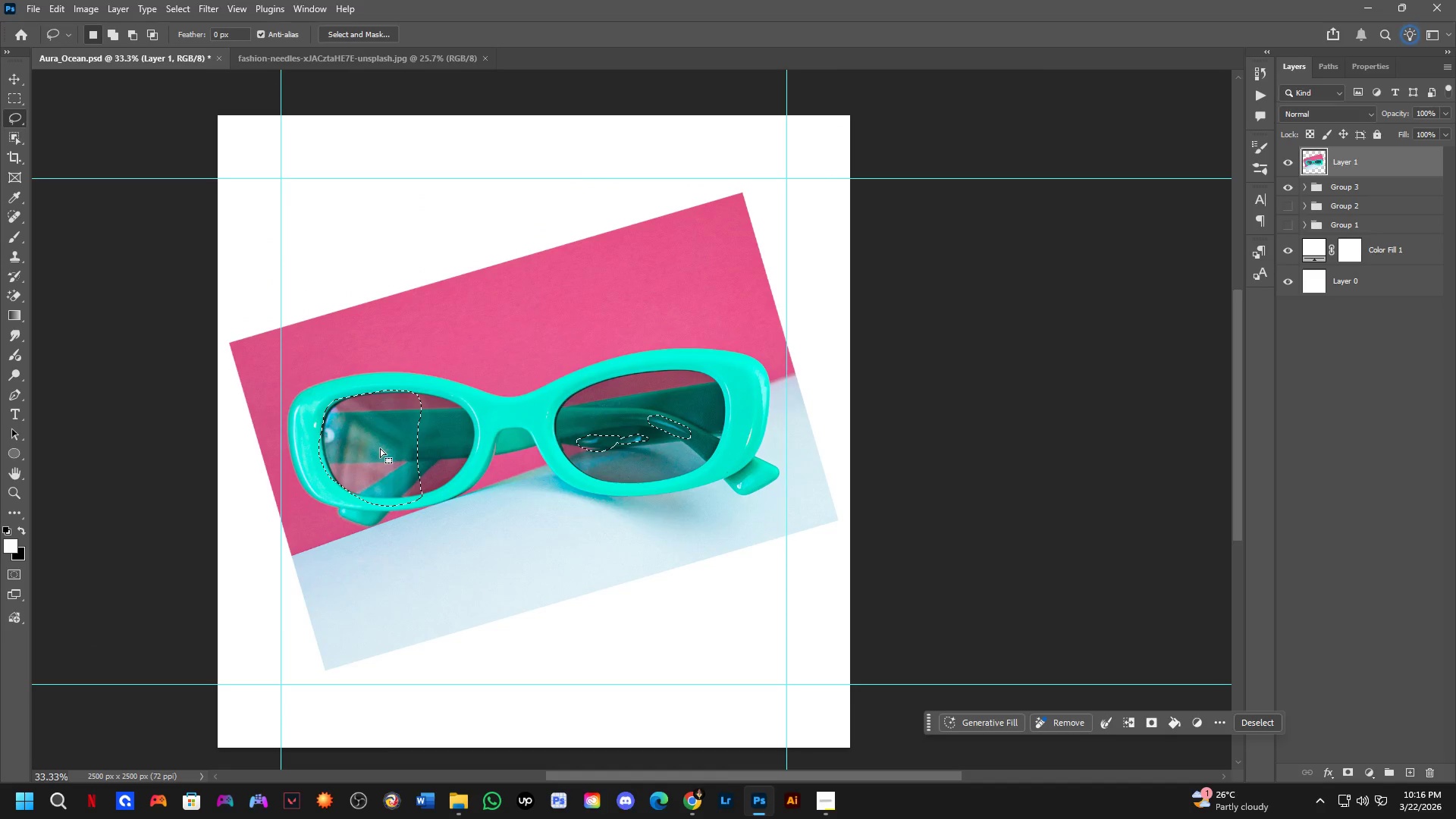 
key(Shift+ShiftLeft)
 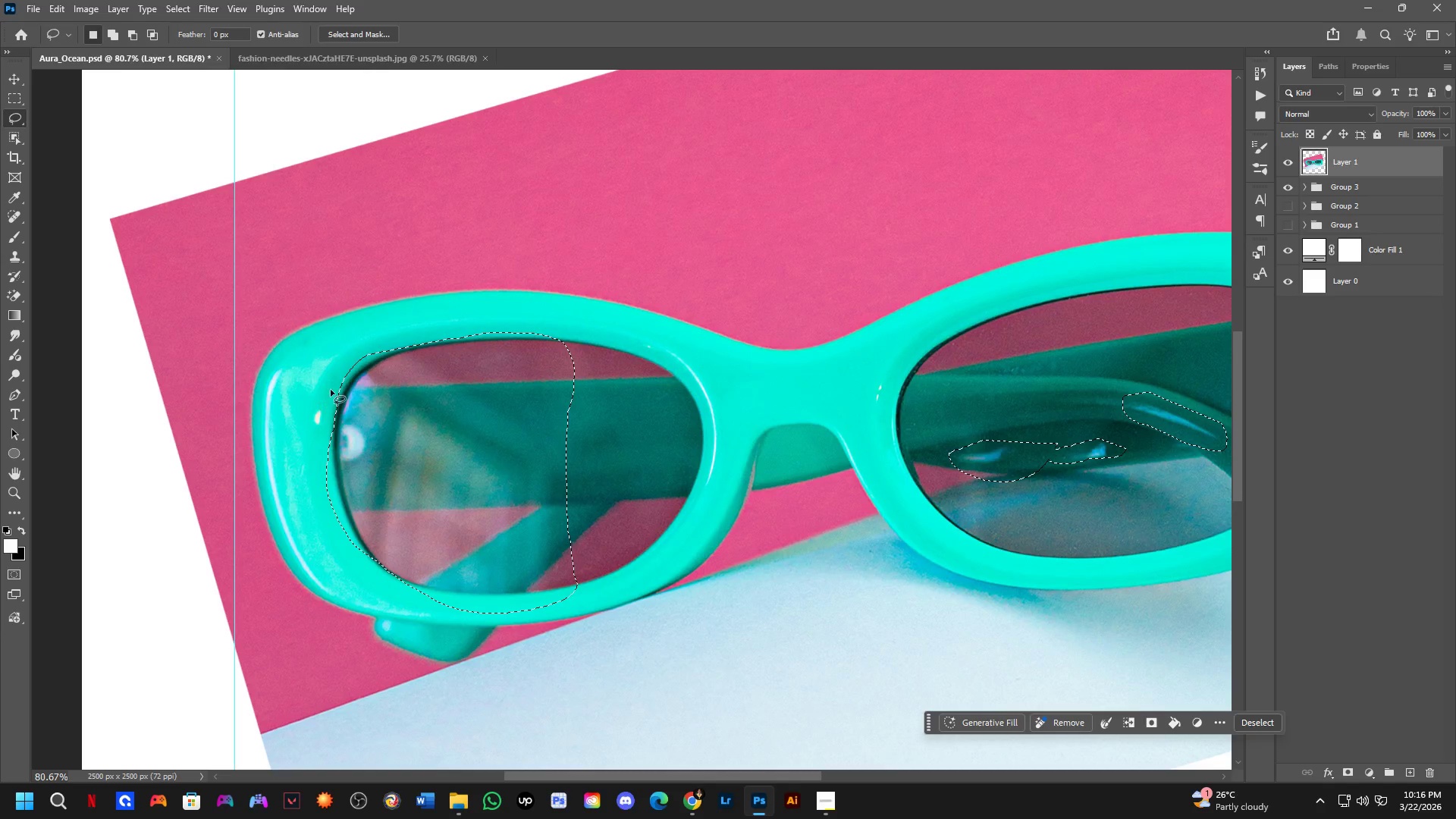 
scroll: coordinate [304, 404], scroll_direction: up, amount: 5.0
 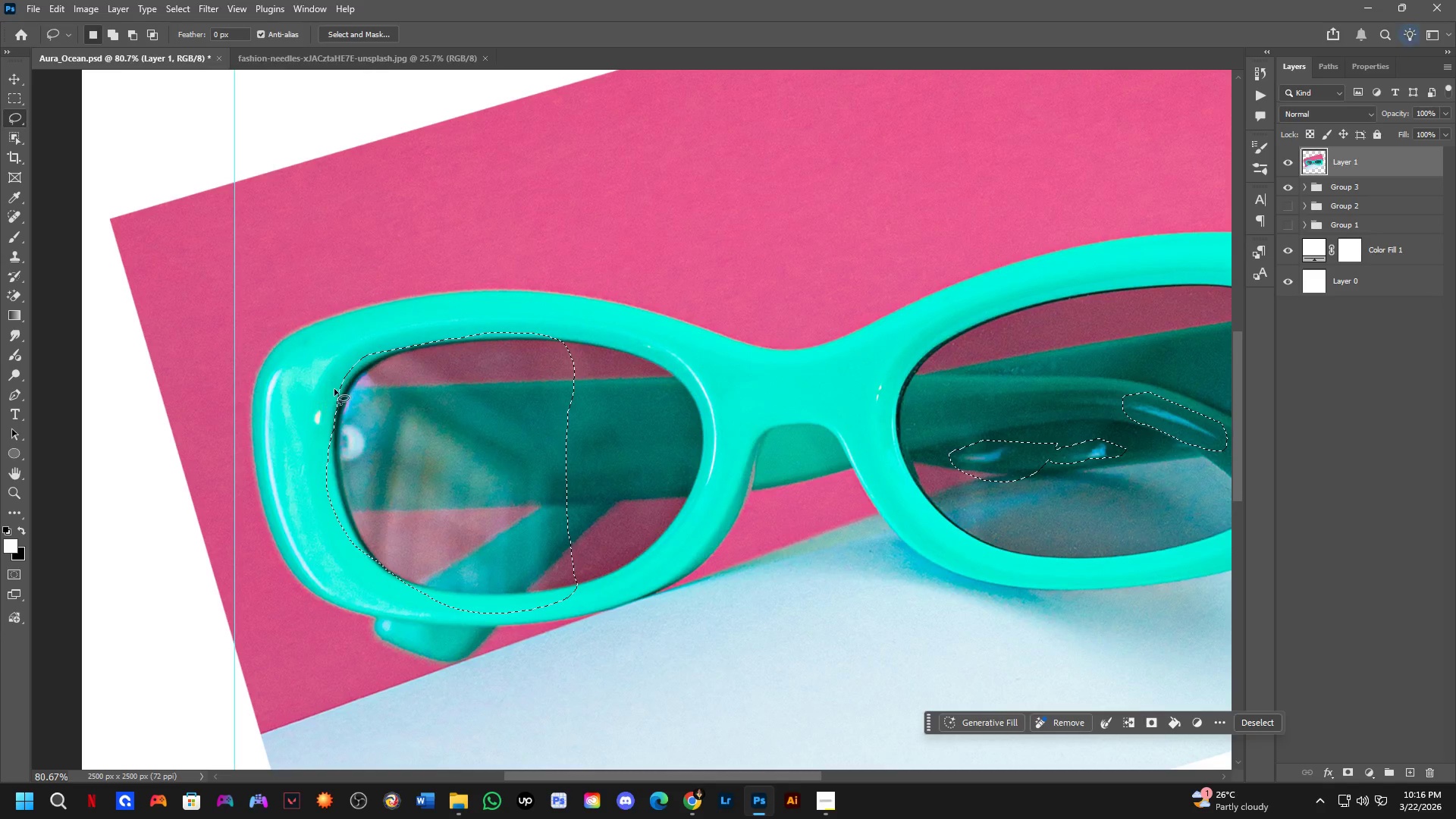 
key(Shift+ShiftLeft)
 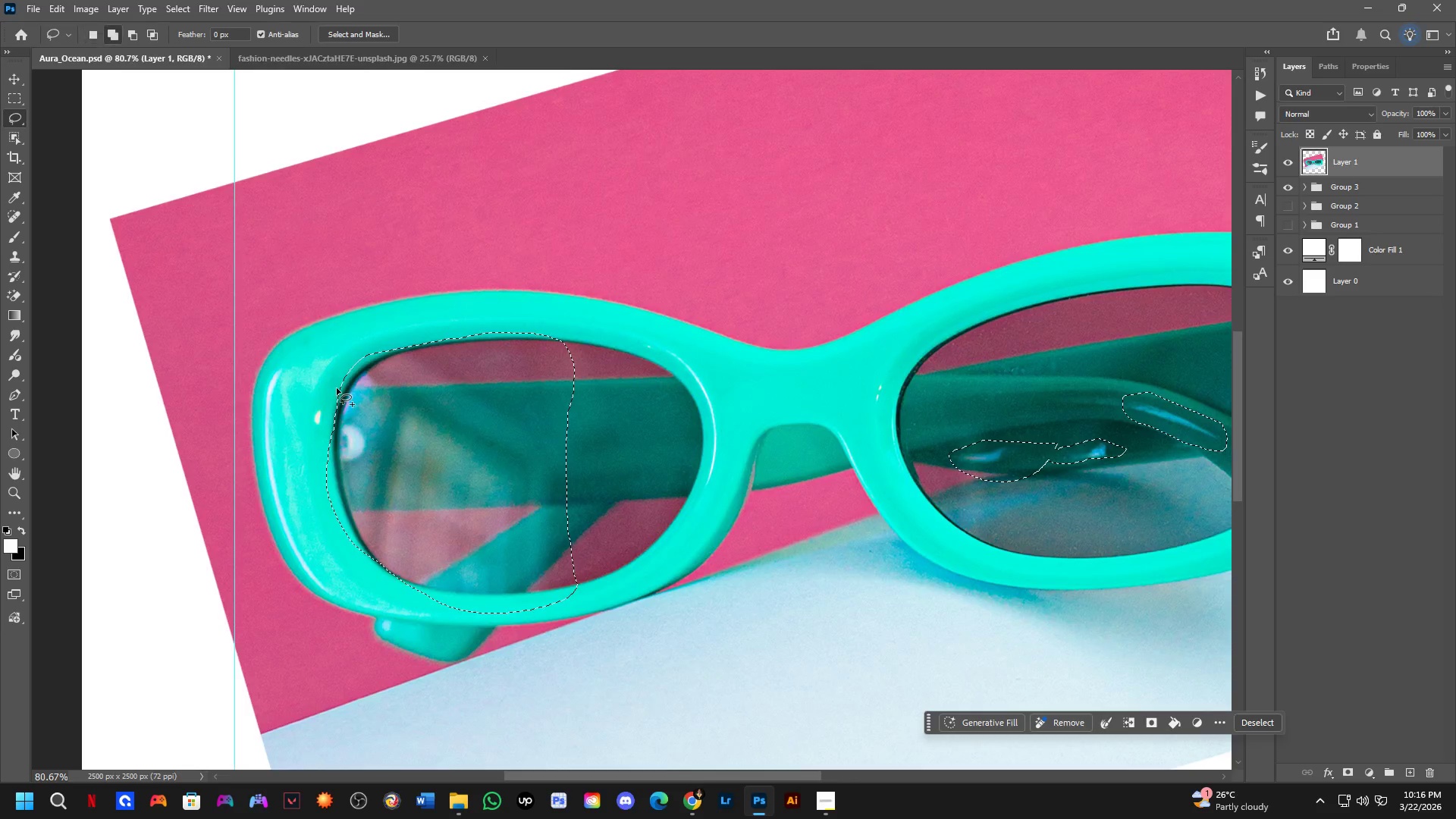 
scroll: coordinate [359, 406], scroll_direction: down, amount: 1.0
 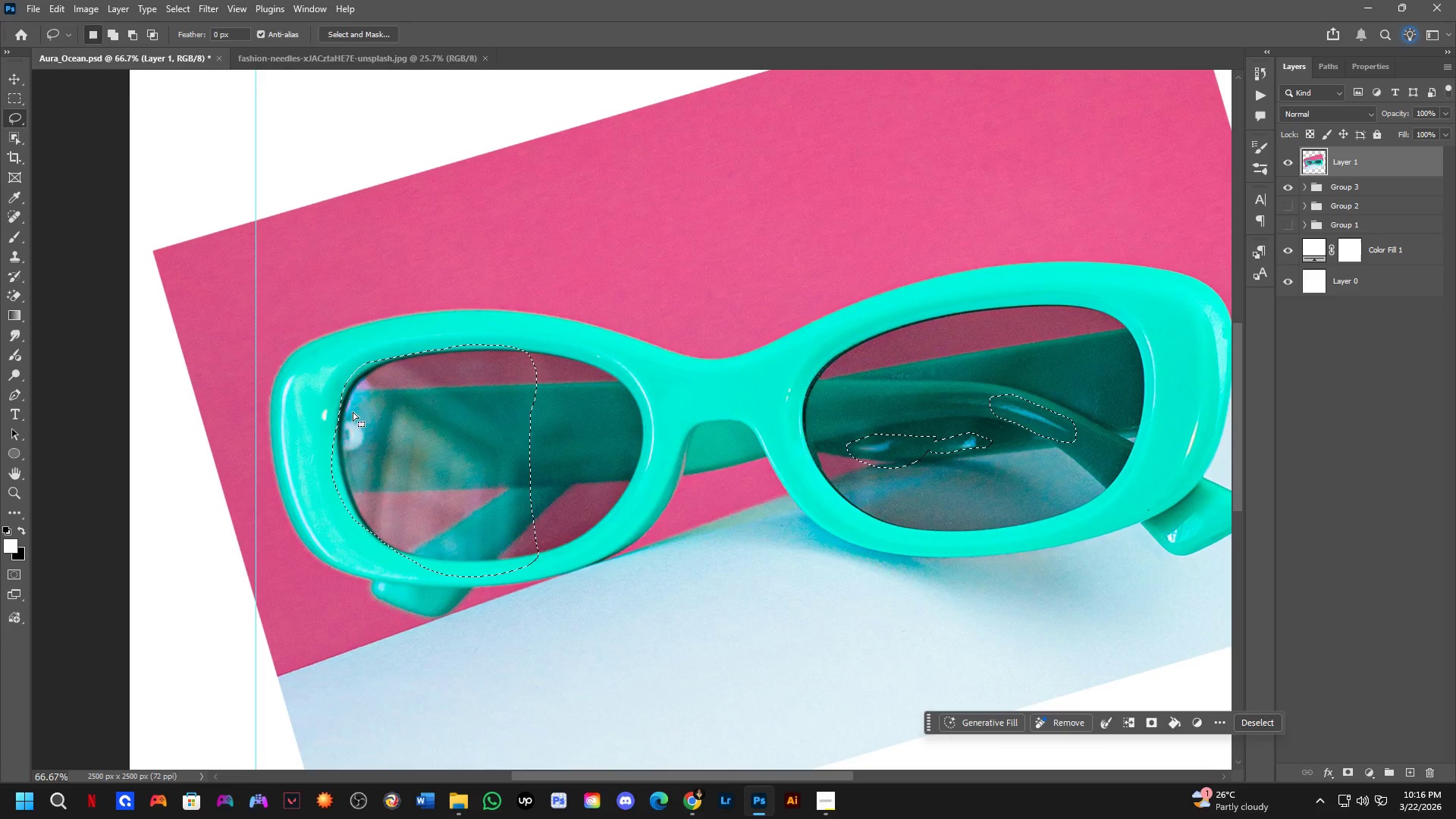 
key(Shift+ShiftLeft)
 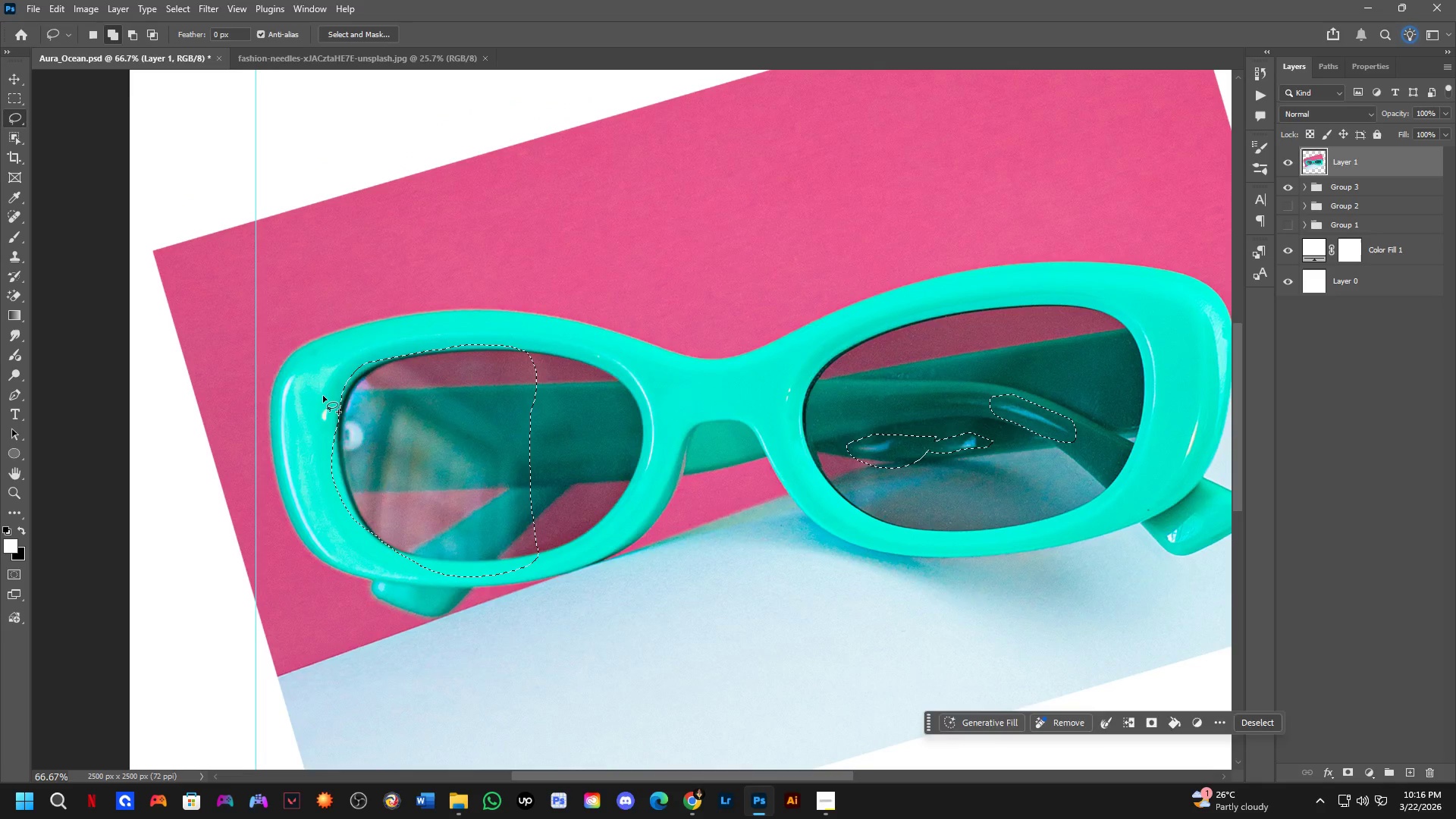 
left_click_drag(start_coordinate=[323, 396], to_coordinate=[343, 400])
 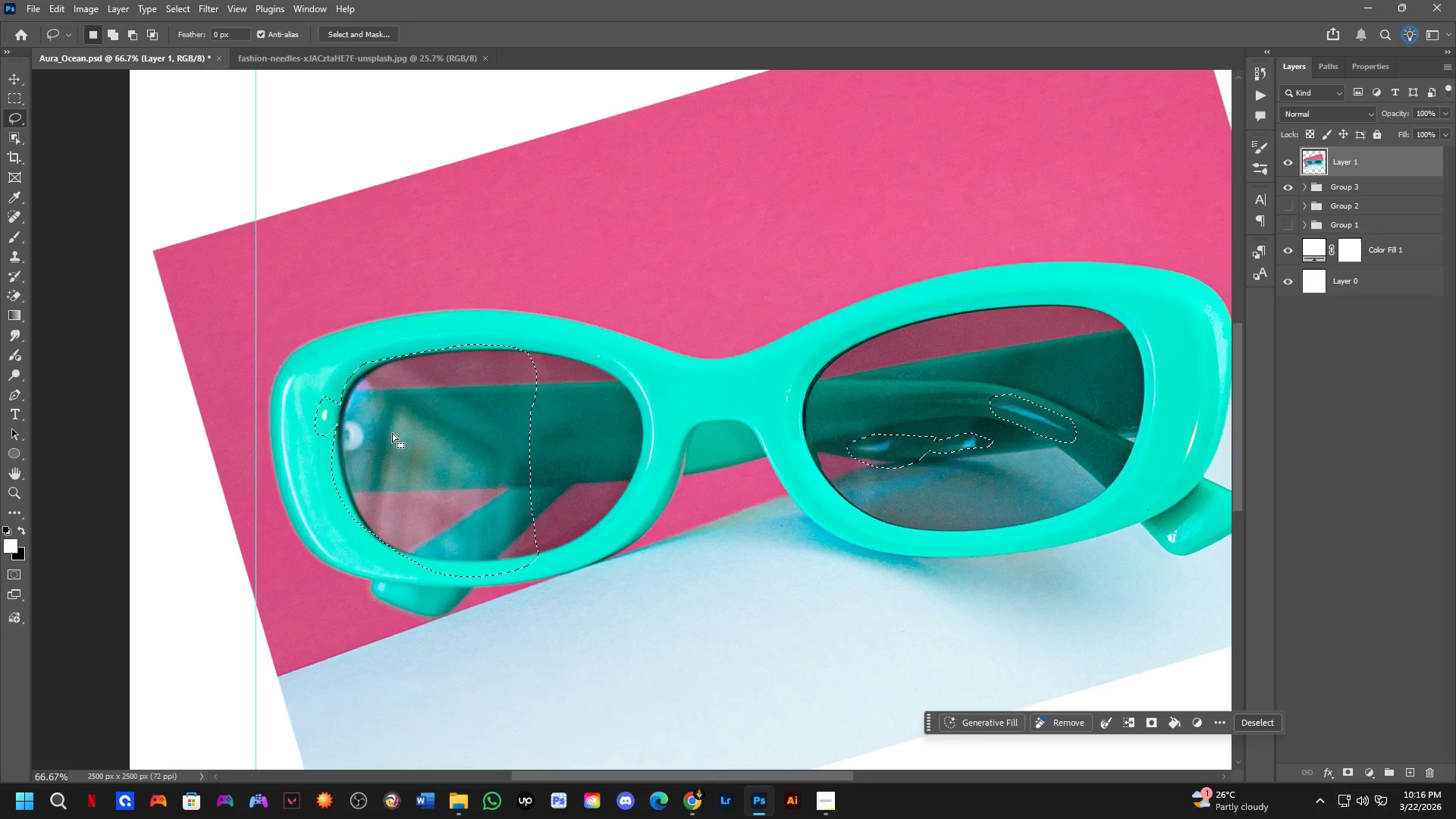 
scroll: coordinate [595, 456], scroll_direction: down, amount: 4.0
 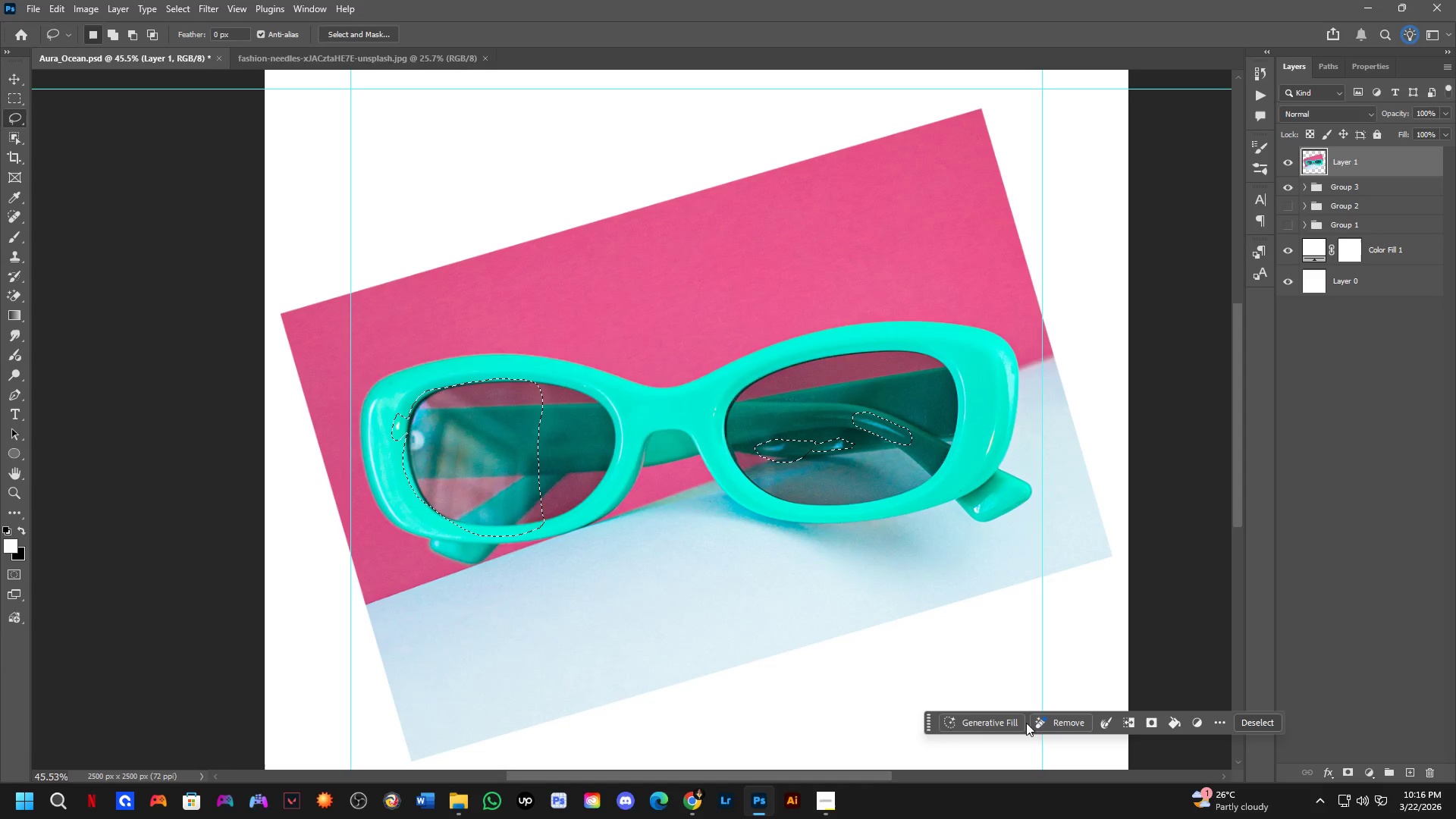 
left_click([999, 726])
 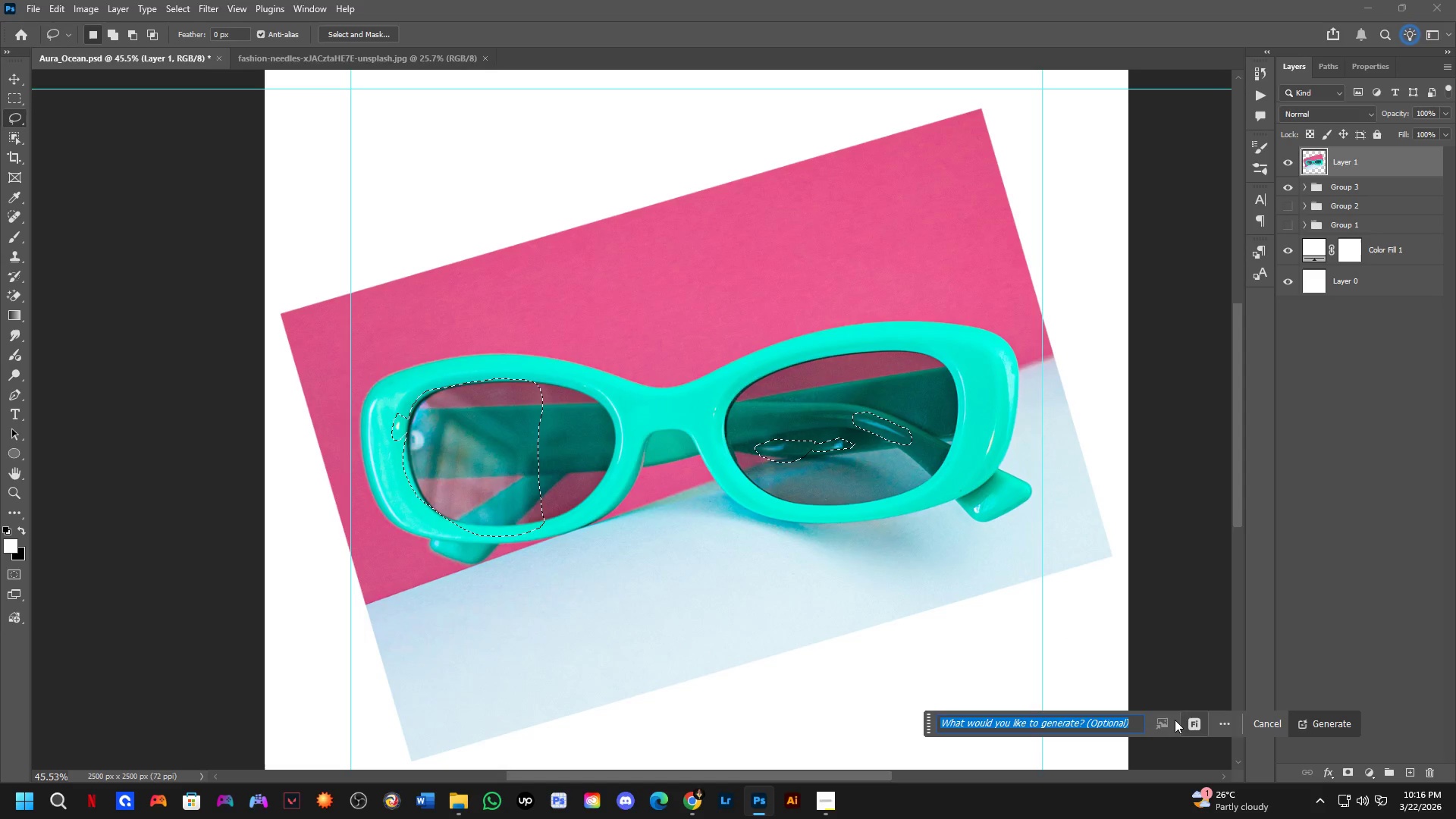 
type(remove)
 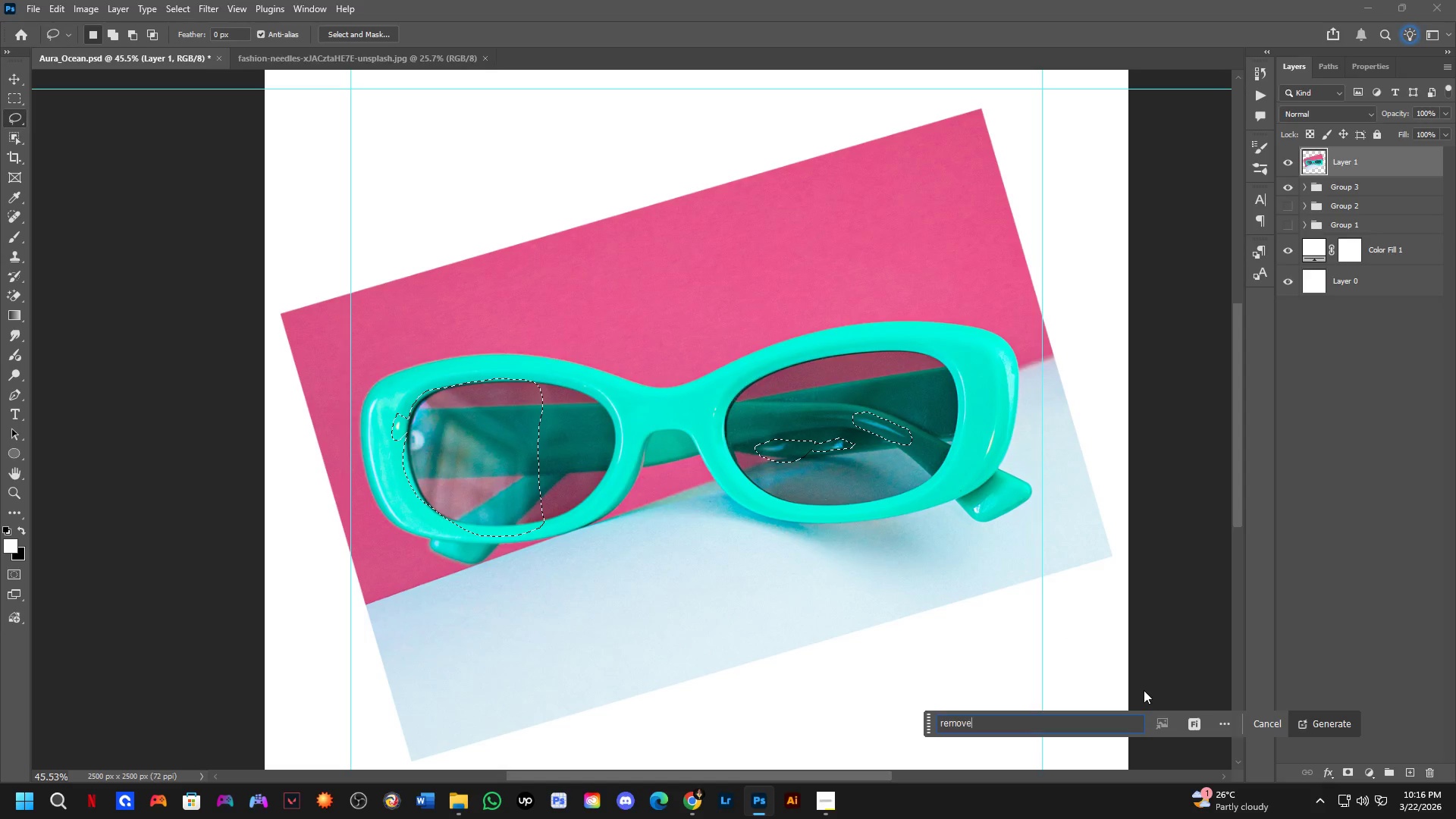 
key(Enter)
 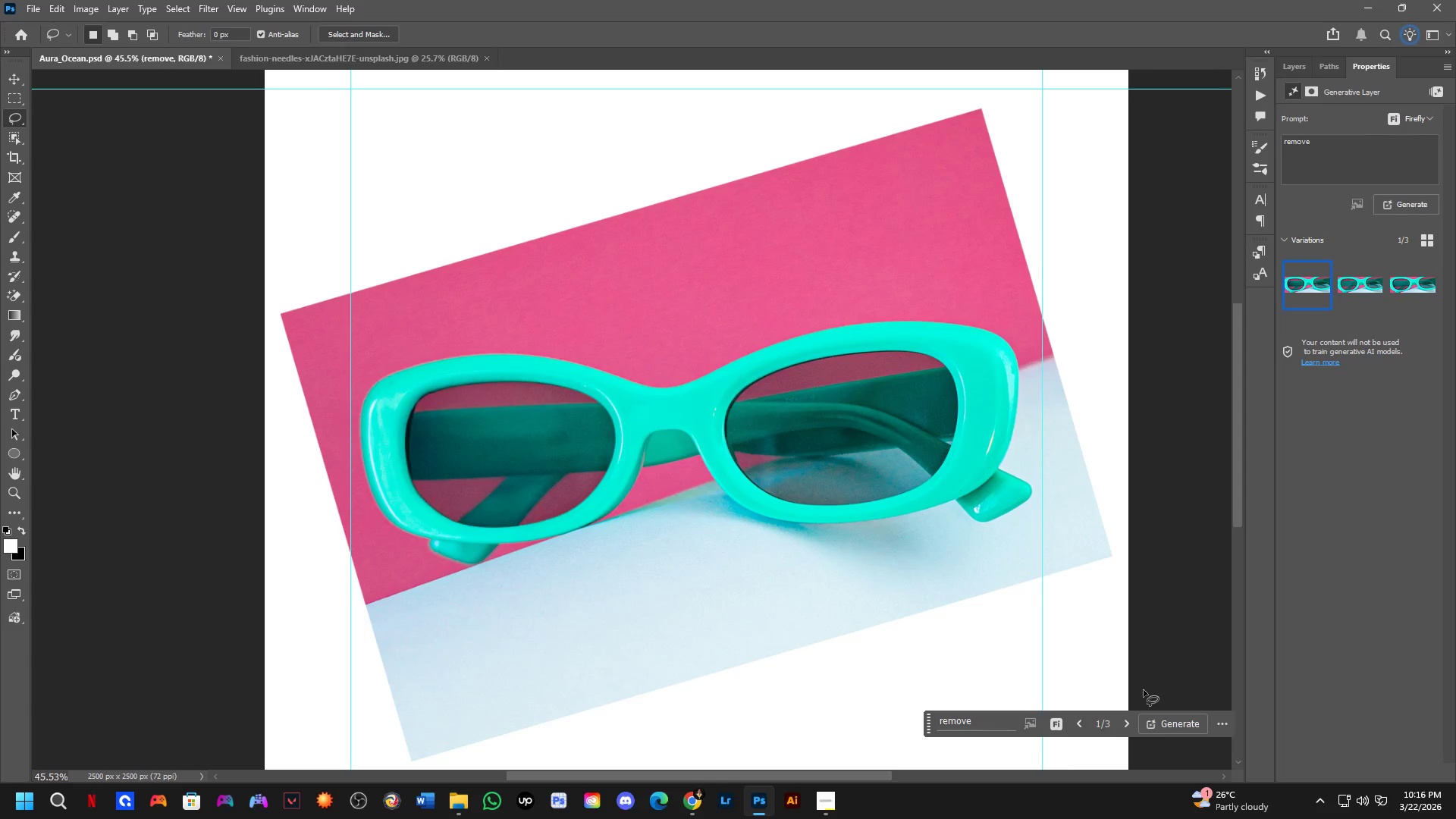 
wait(25.75)
 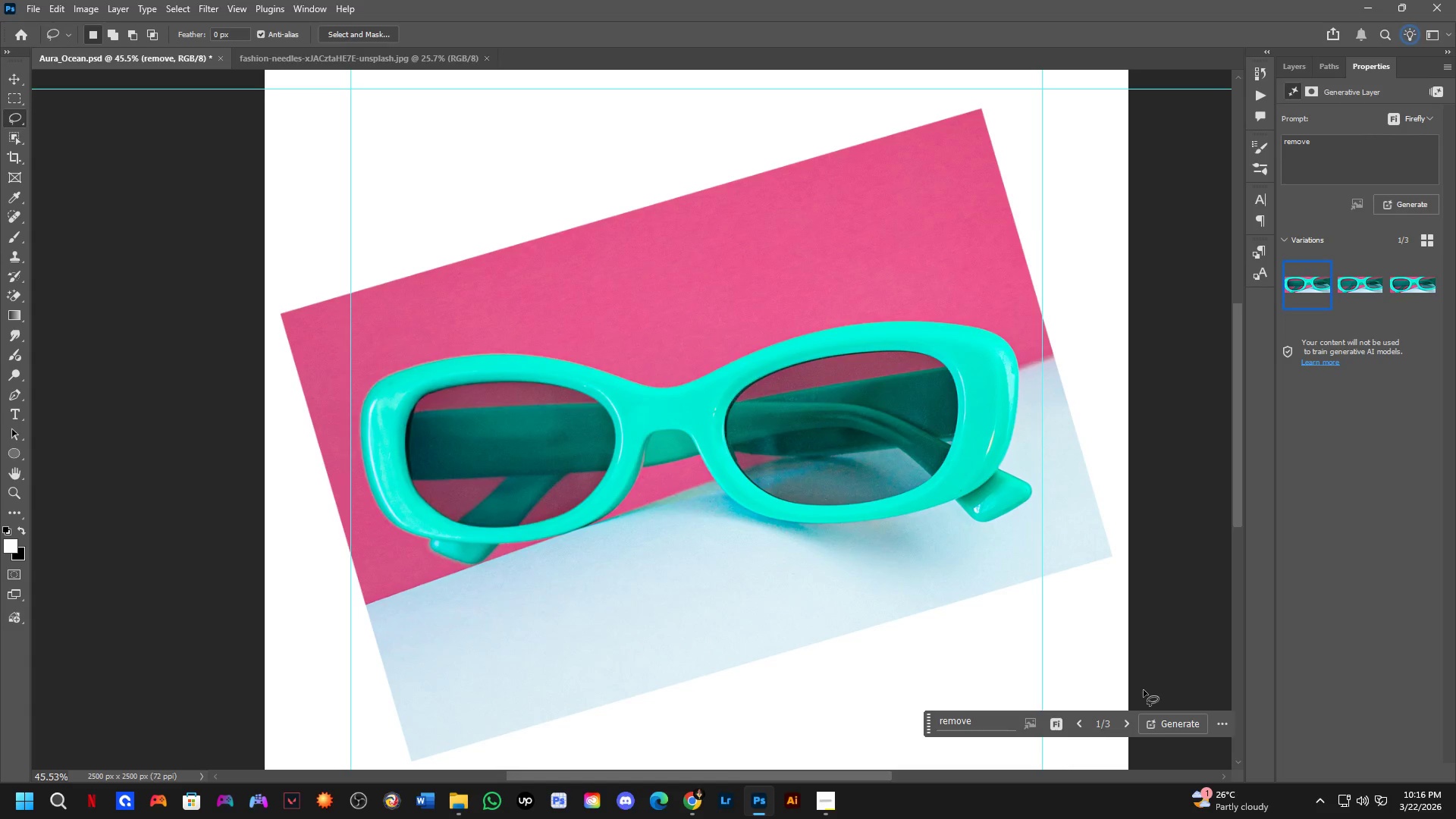 
key(Control+Z)
 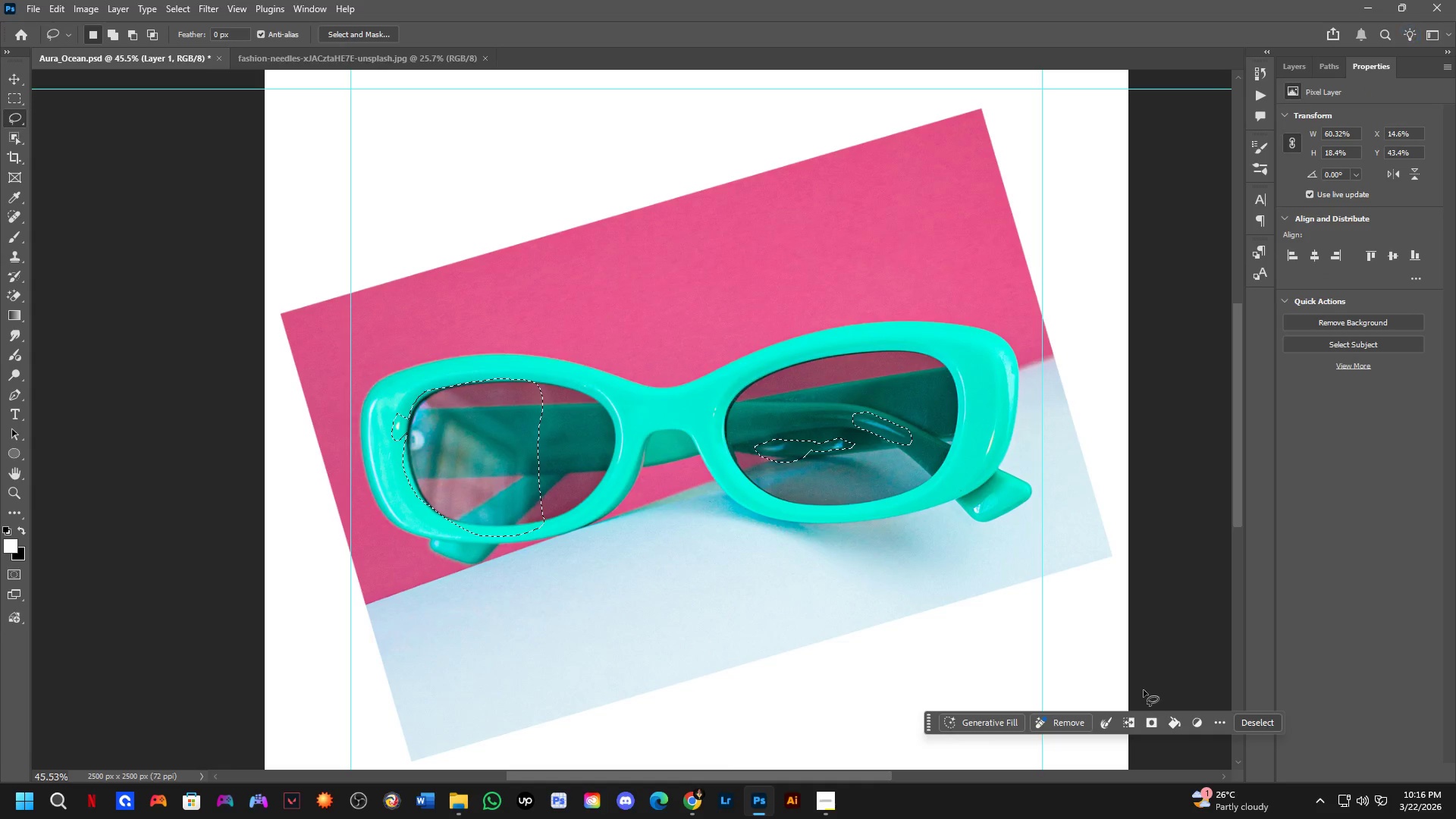 
key(Control+ControlLeft)
 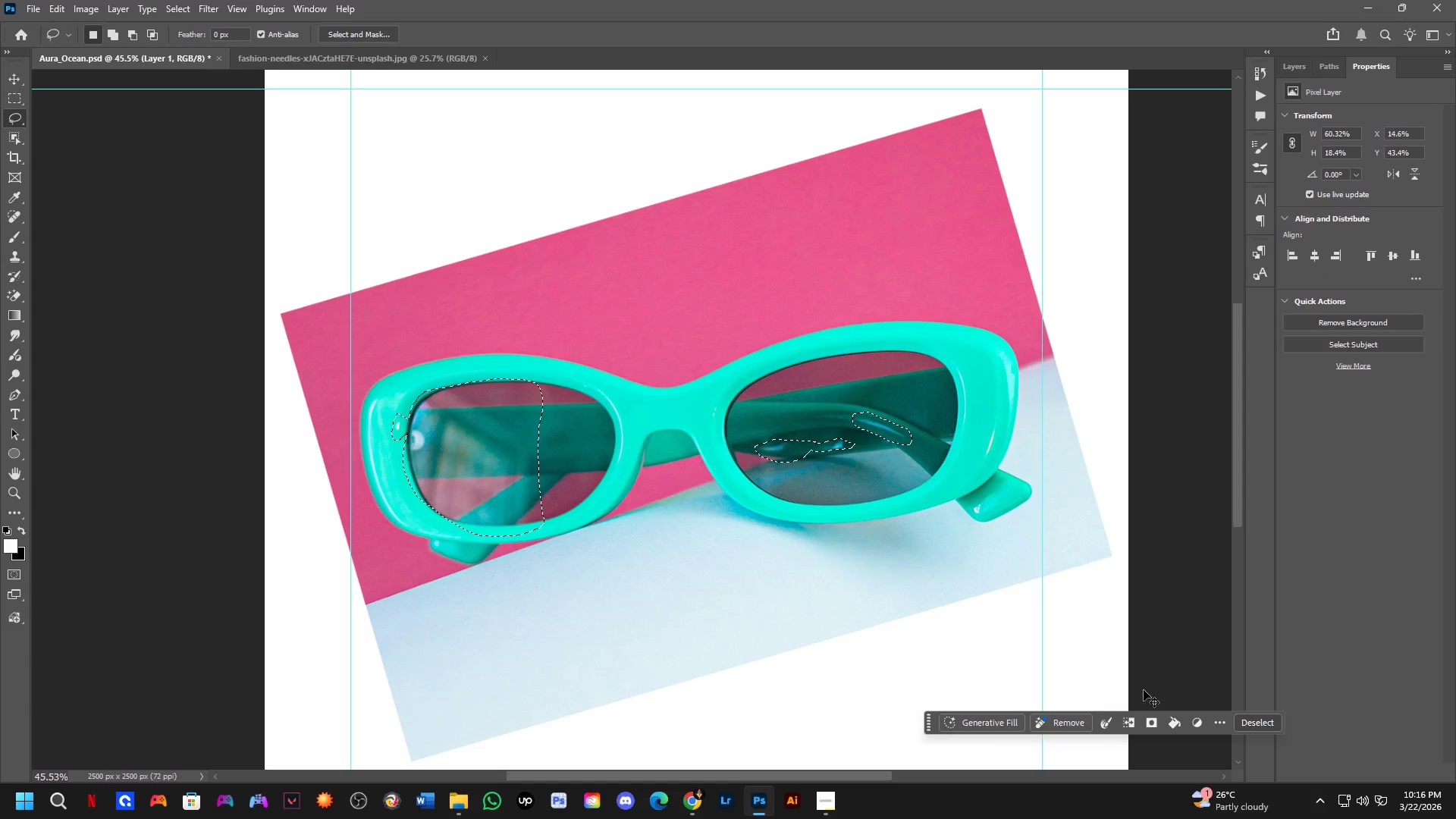 
key(Control+Shift+ShiftLeft)
 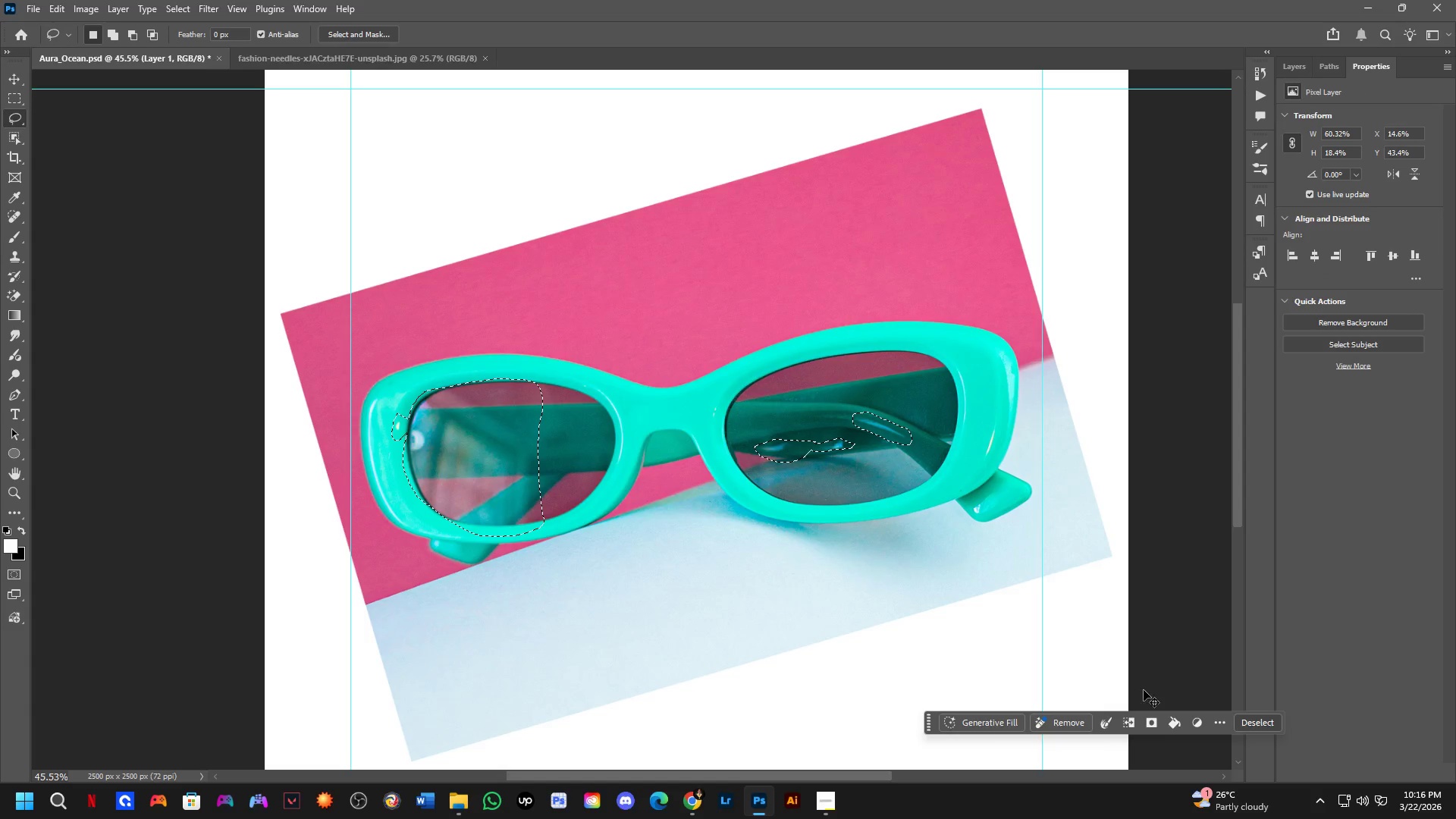 
key(Control+Shift+Z)
 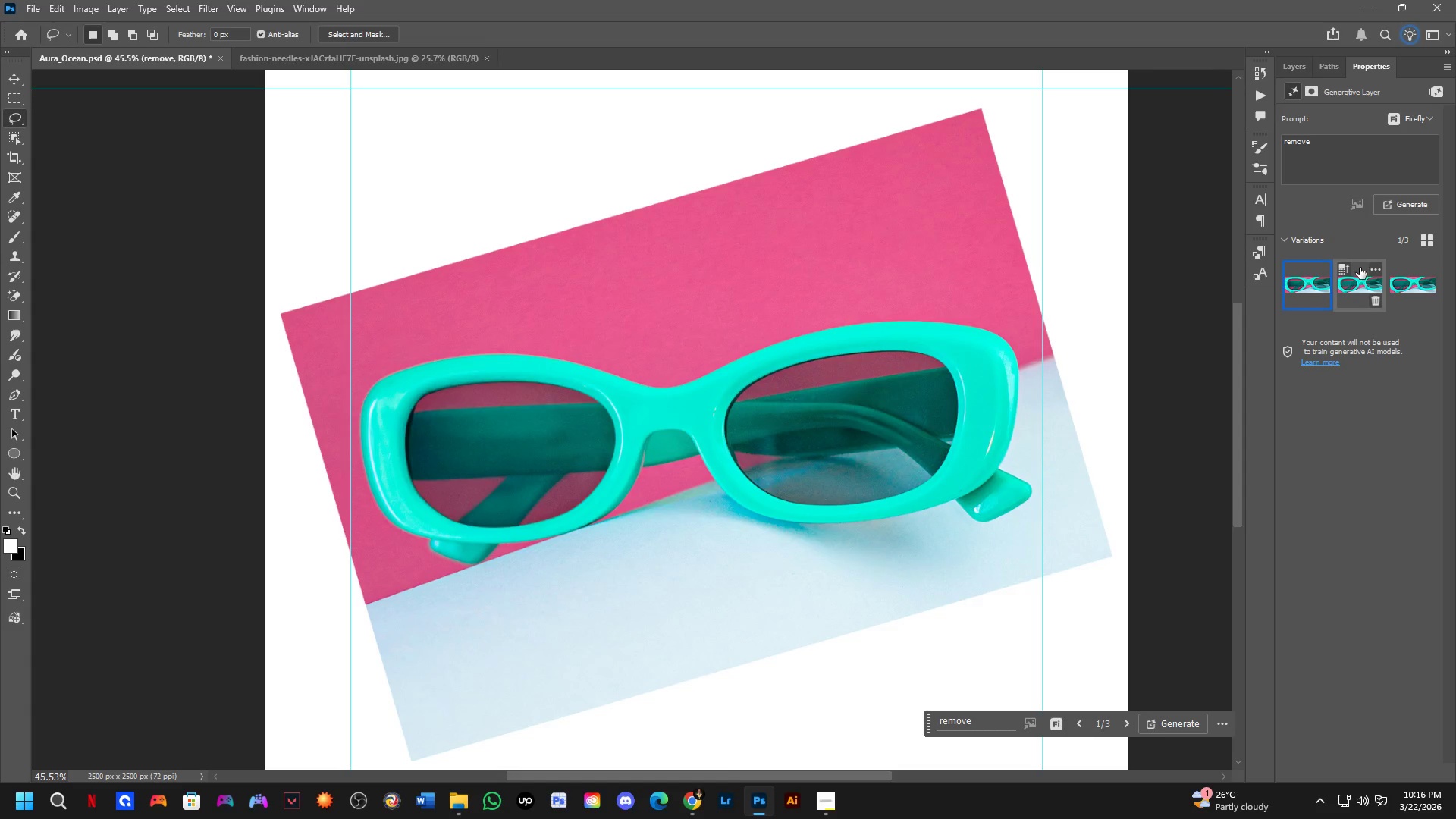 
left_click([1357, 283])
 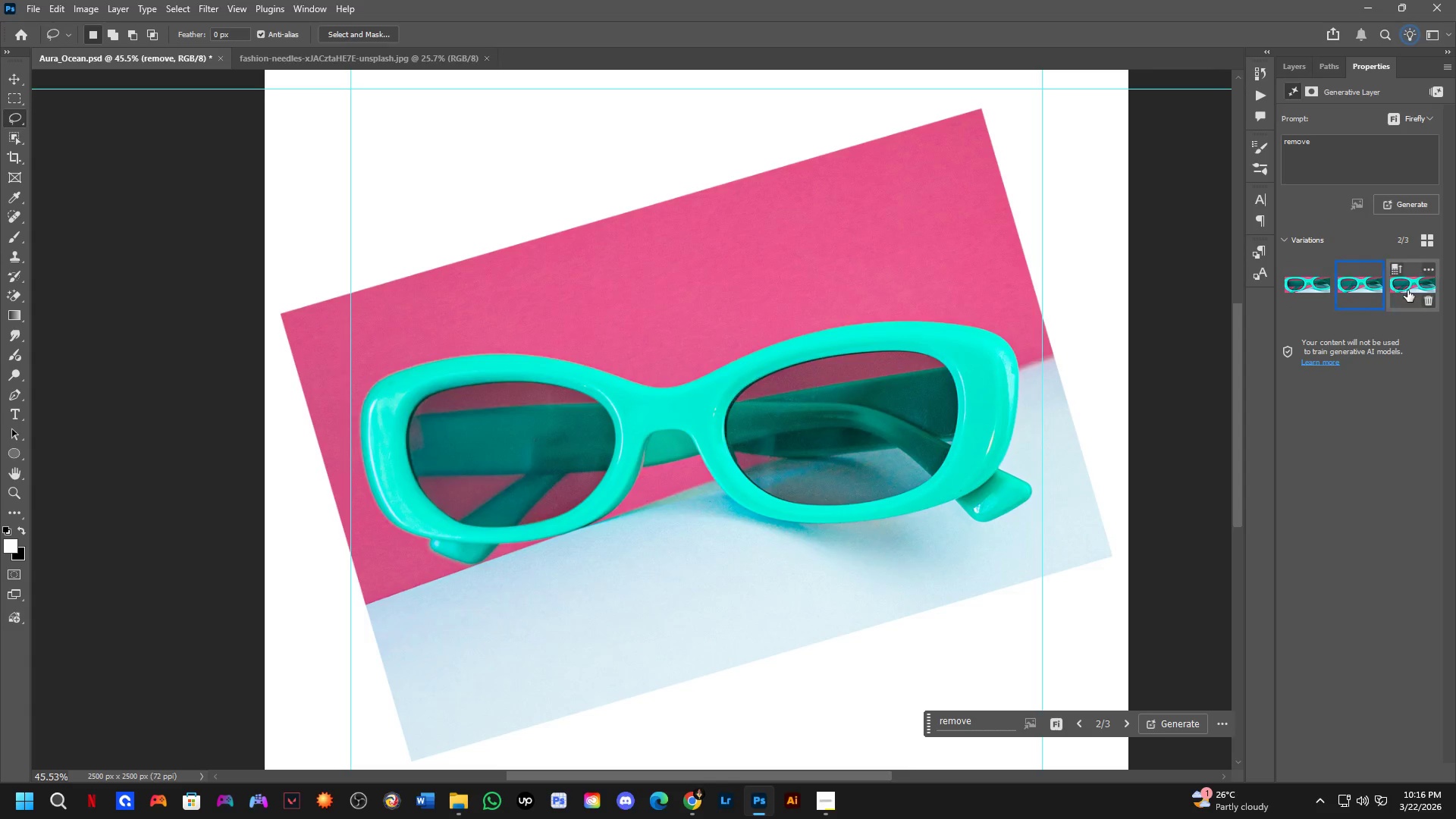 
left_click([1407, 290])
 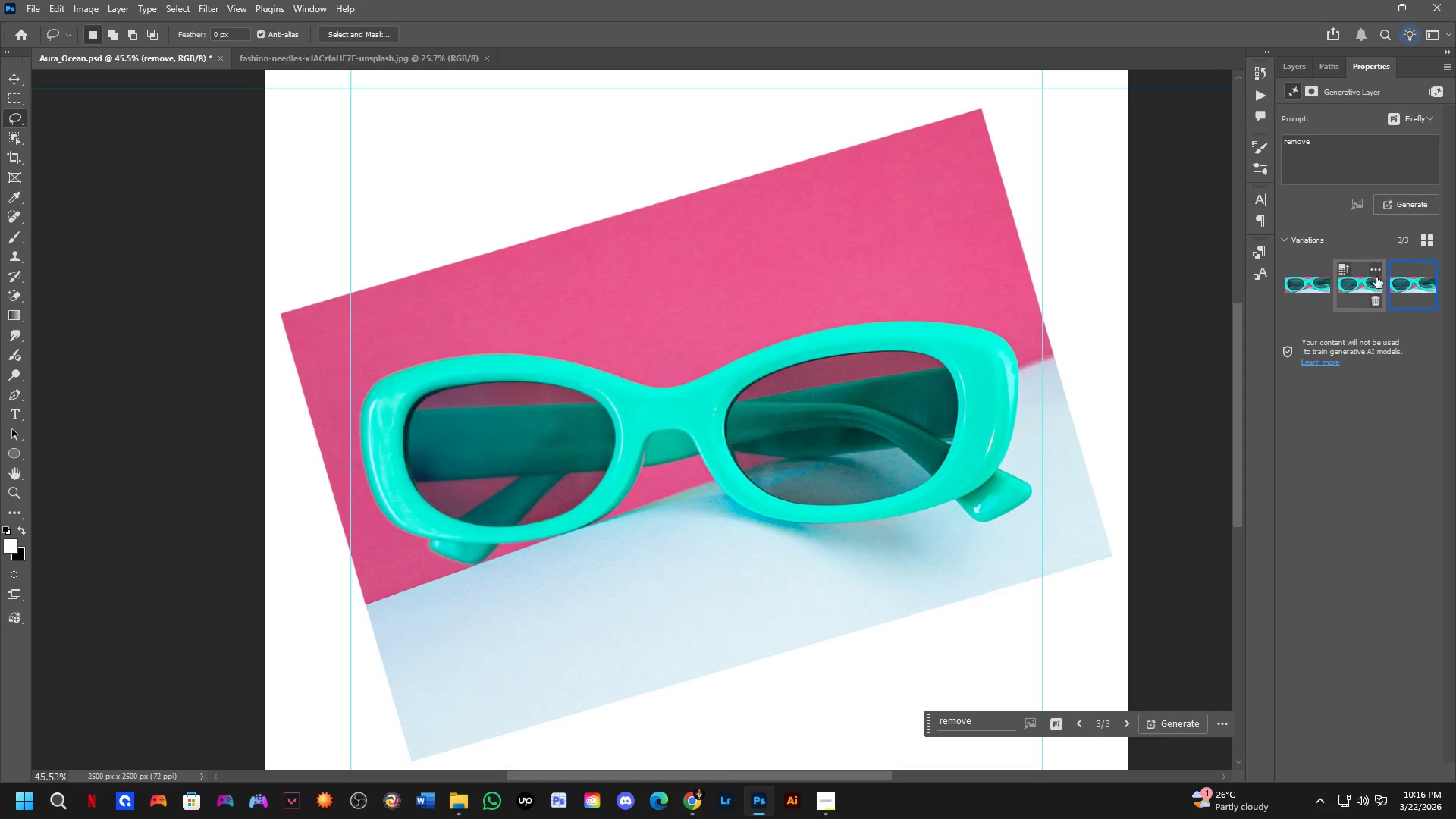 
key(Shift+ShiftLeft)
 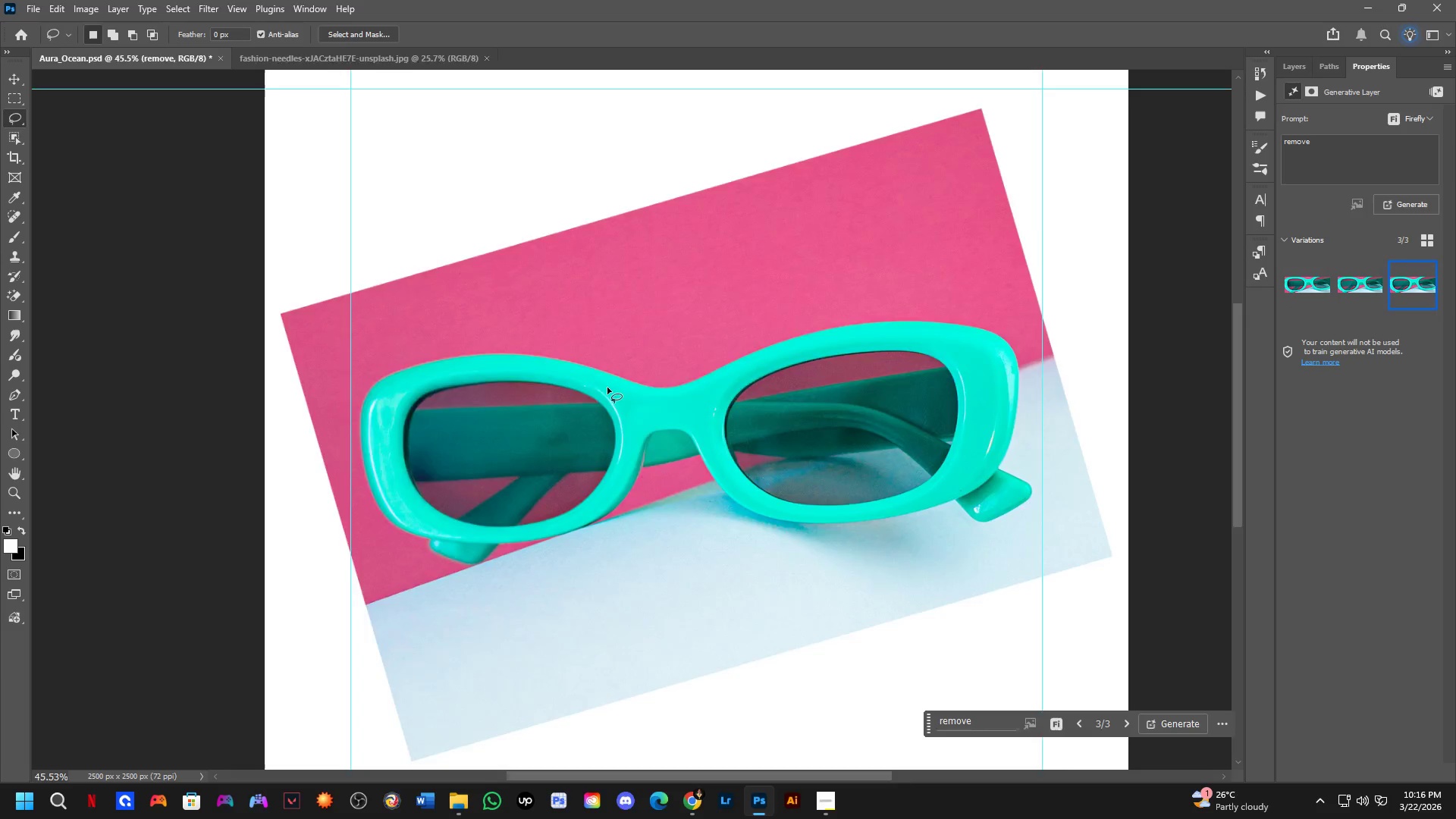 
scroll: coordinate [607, 388], scroll_direction: down, amount: 2.0
 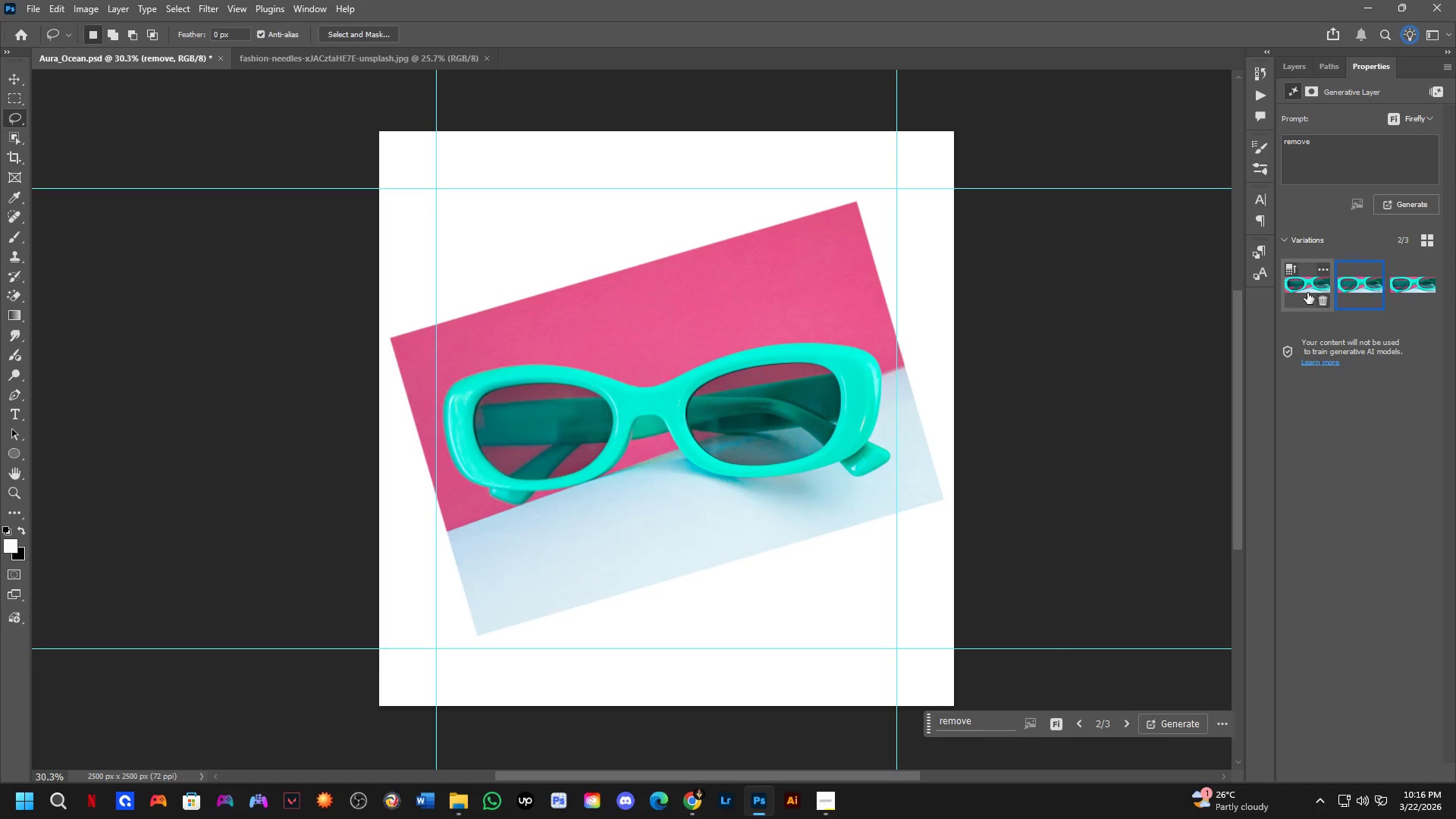 
left_click([1298, 291])
 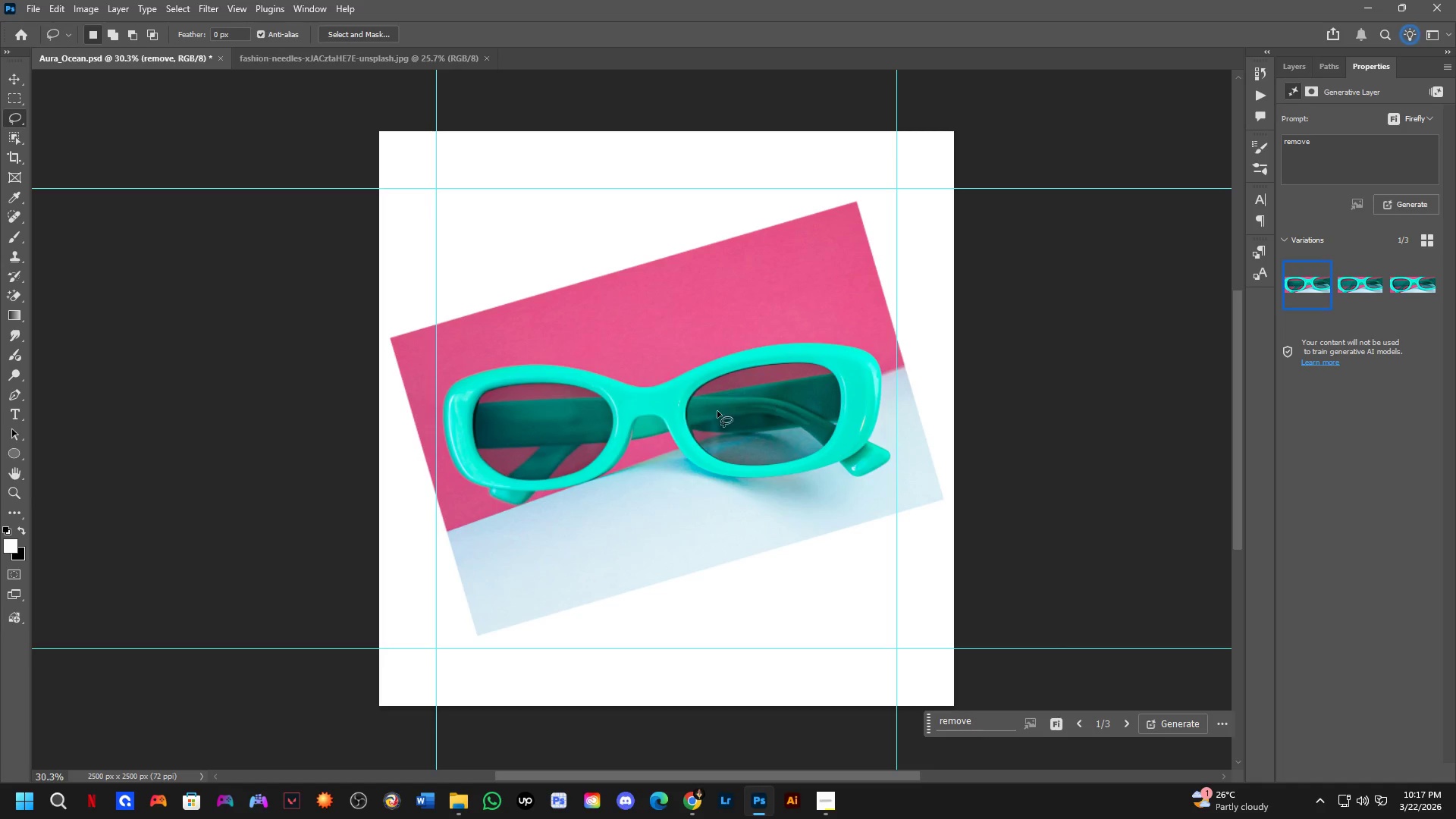 
key(Shift+ShiftLeft)
 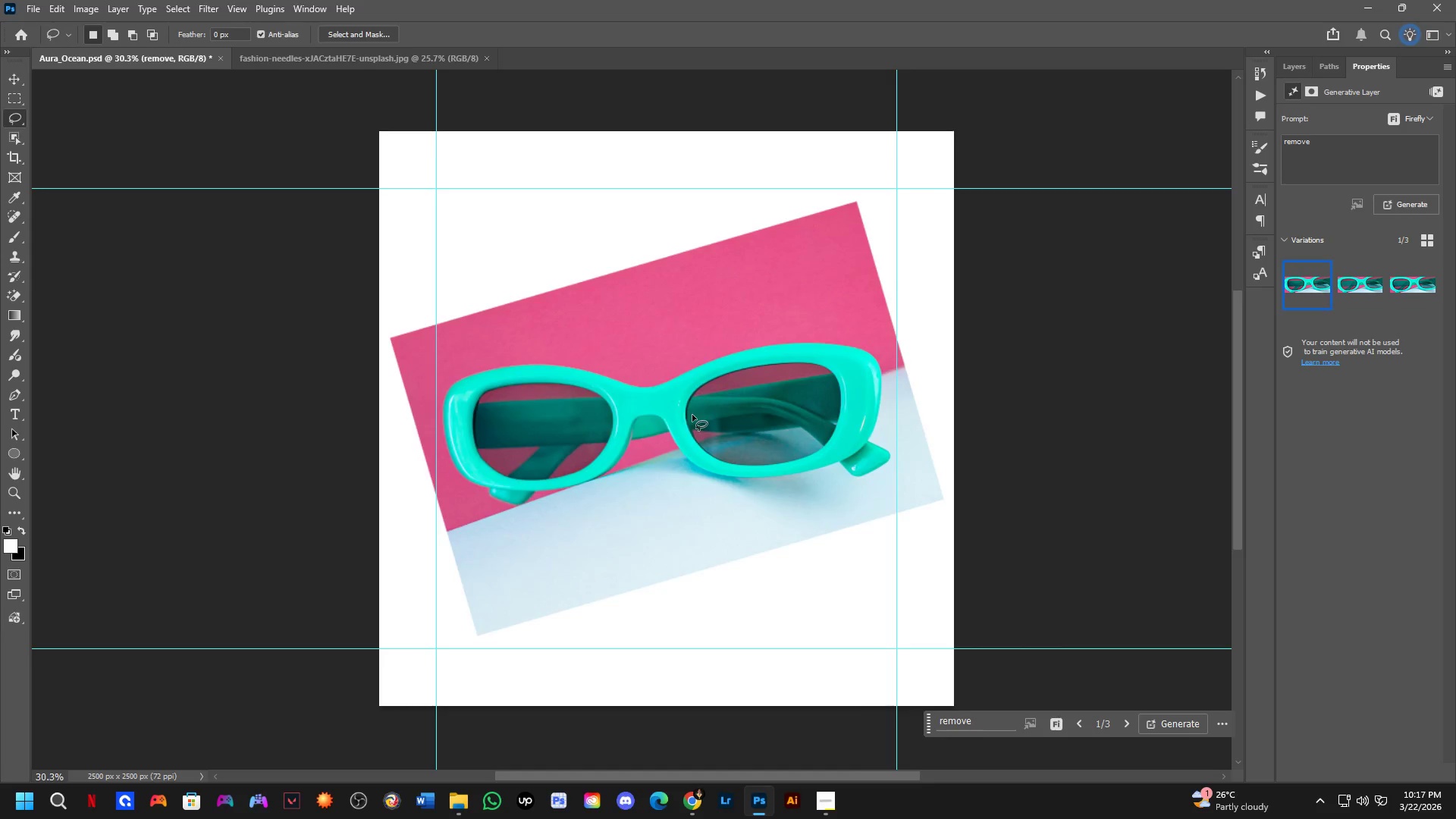 
scroll: coordinate [692, 415], scroll_direction: down, amount: 3.0
 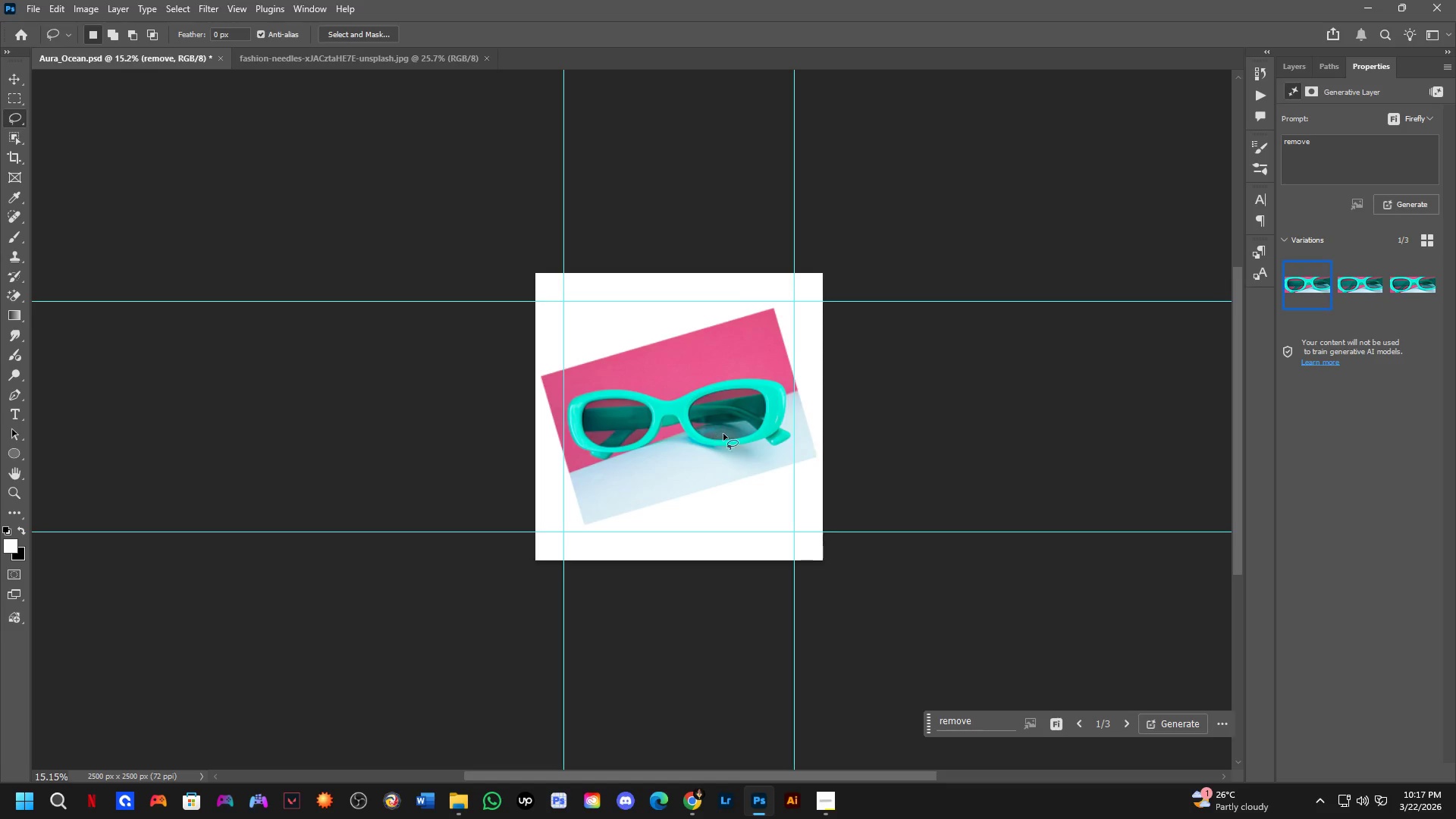 
hold_key(key=Space, duration=0.45)
 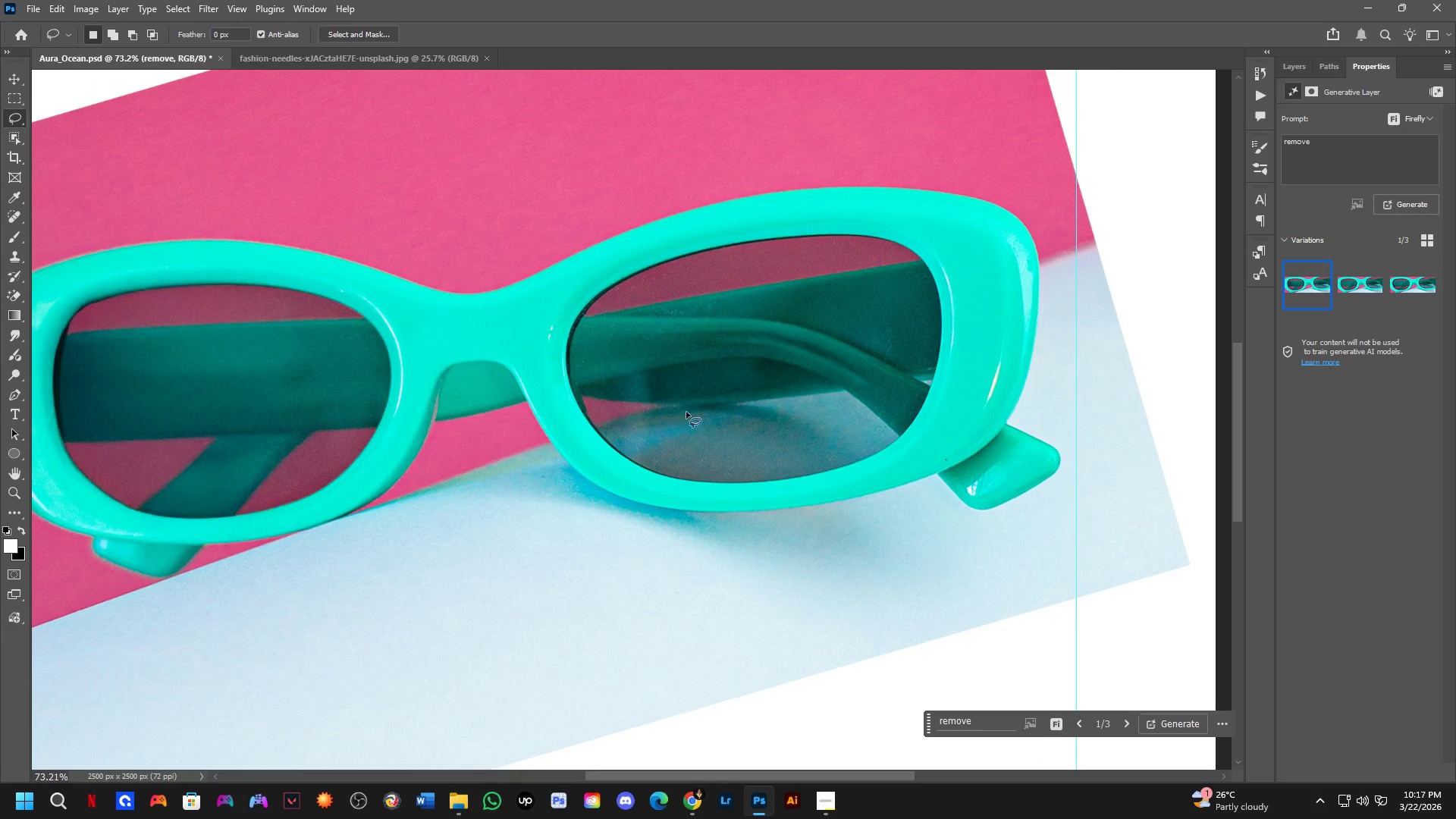 
left_click_drag(start_coordinate=[724, 434], to_coordinate=[717, 439])
 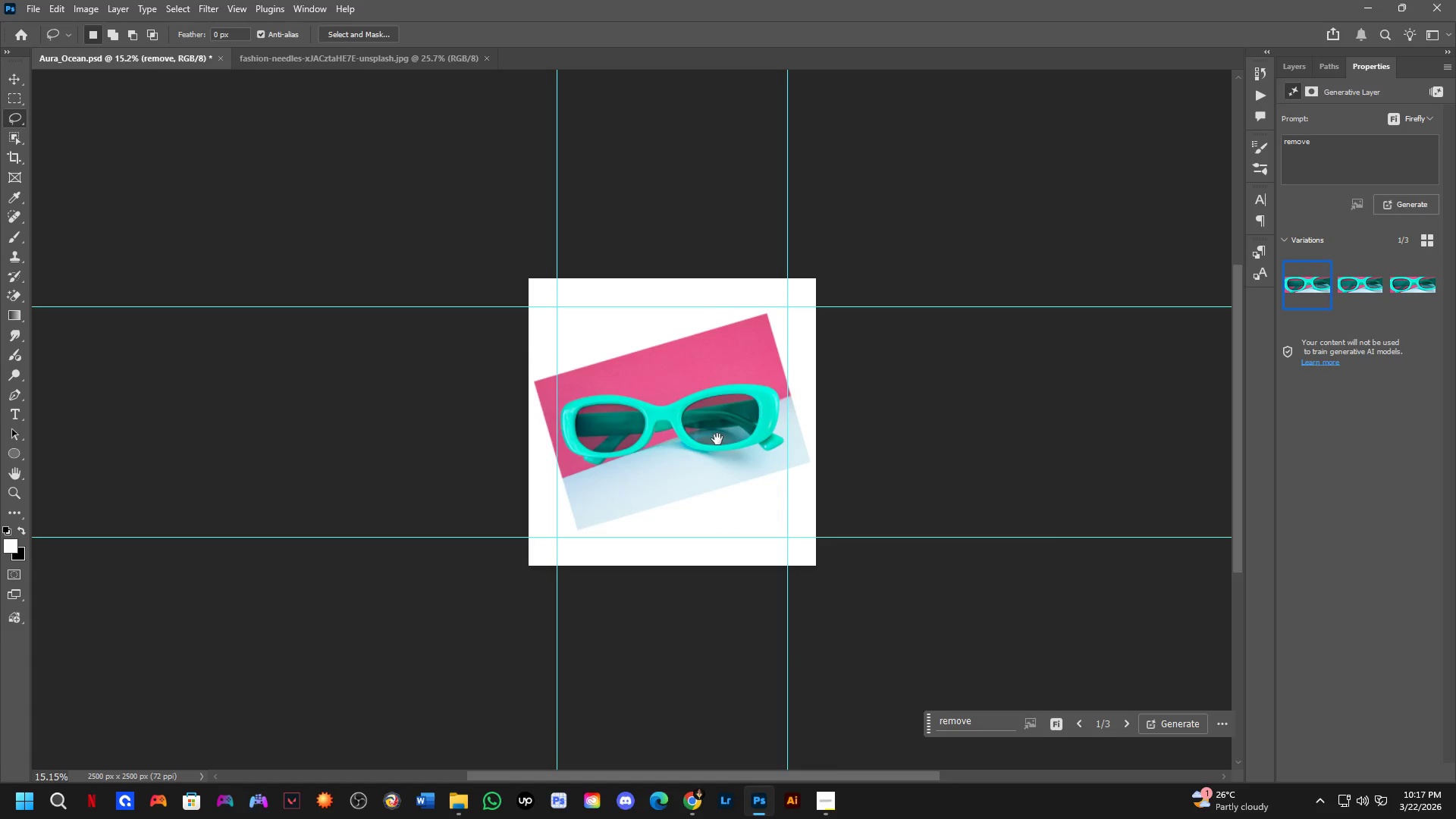 
key(Shift+ShiftLeft)
 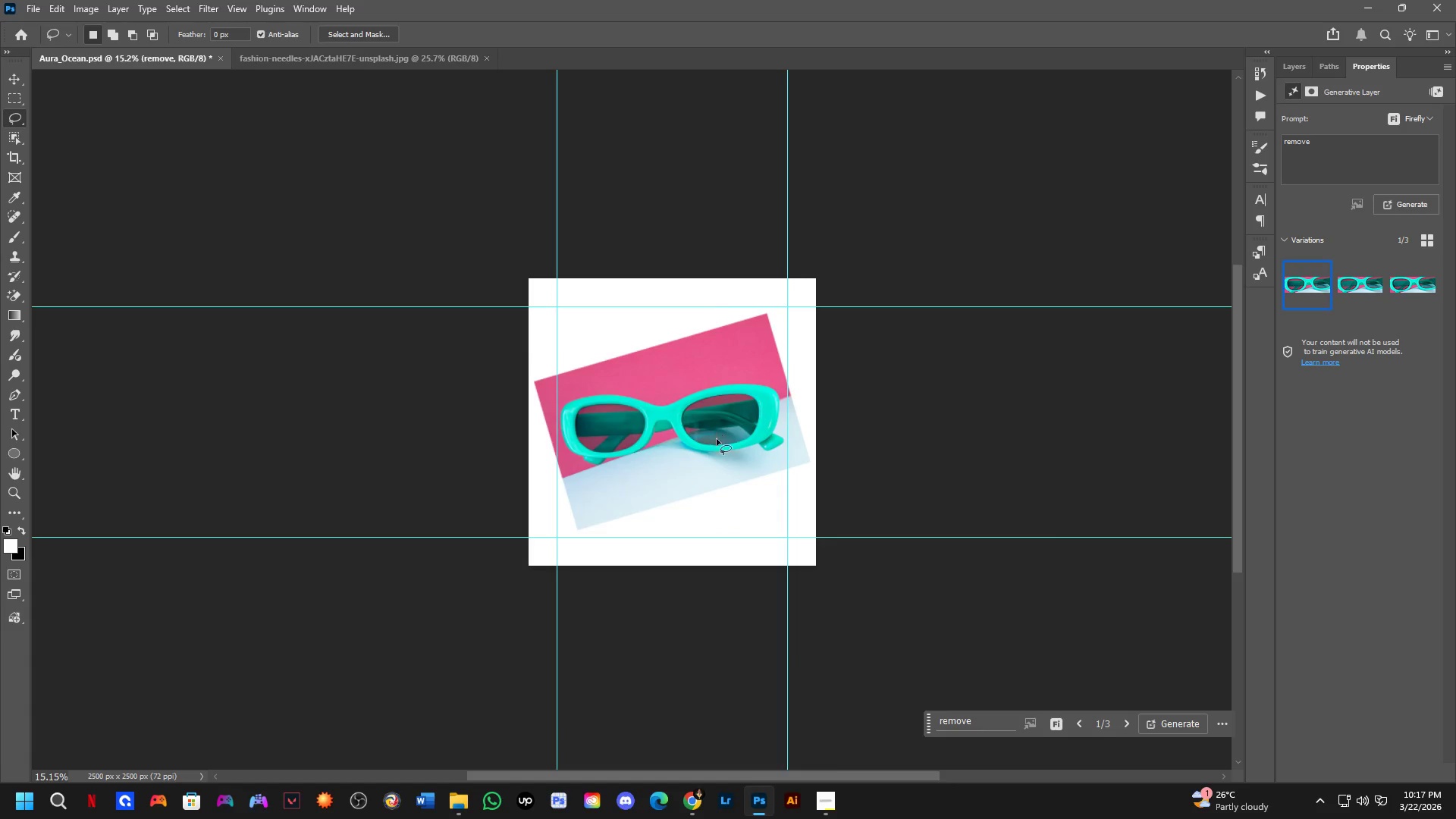 
scroll: coordinate [706, 429], scroll_direction: up, amount: 8.0
 